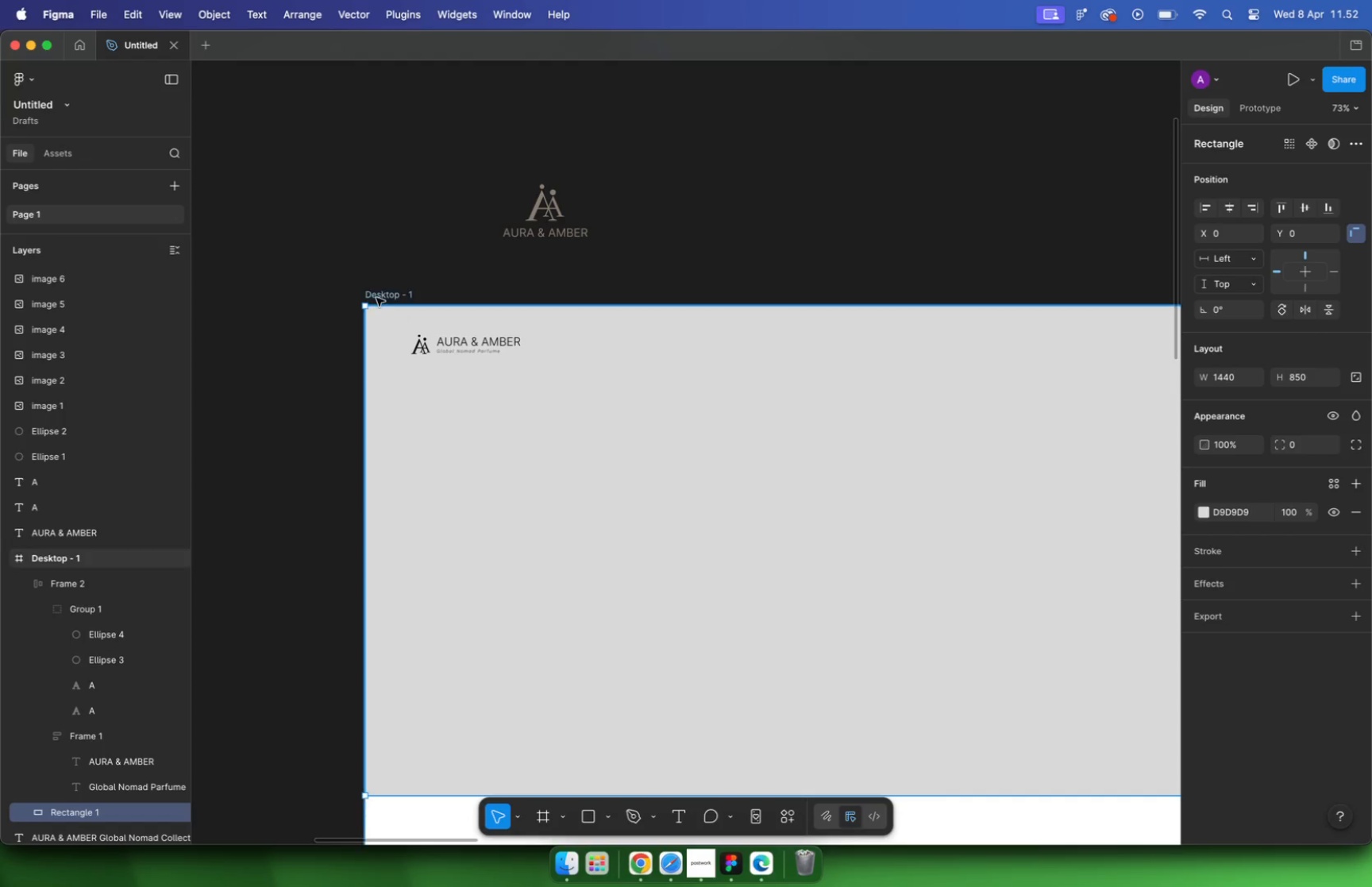 
left_click([1210, 747])
 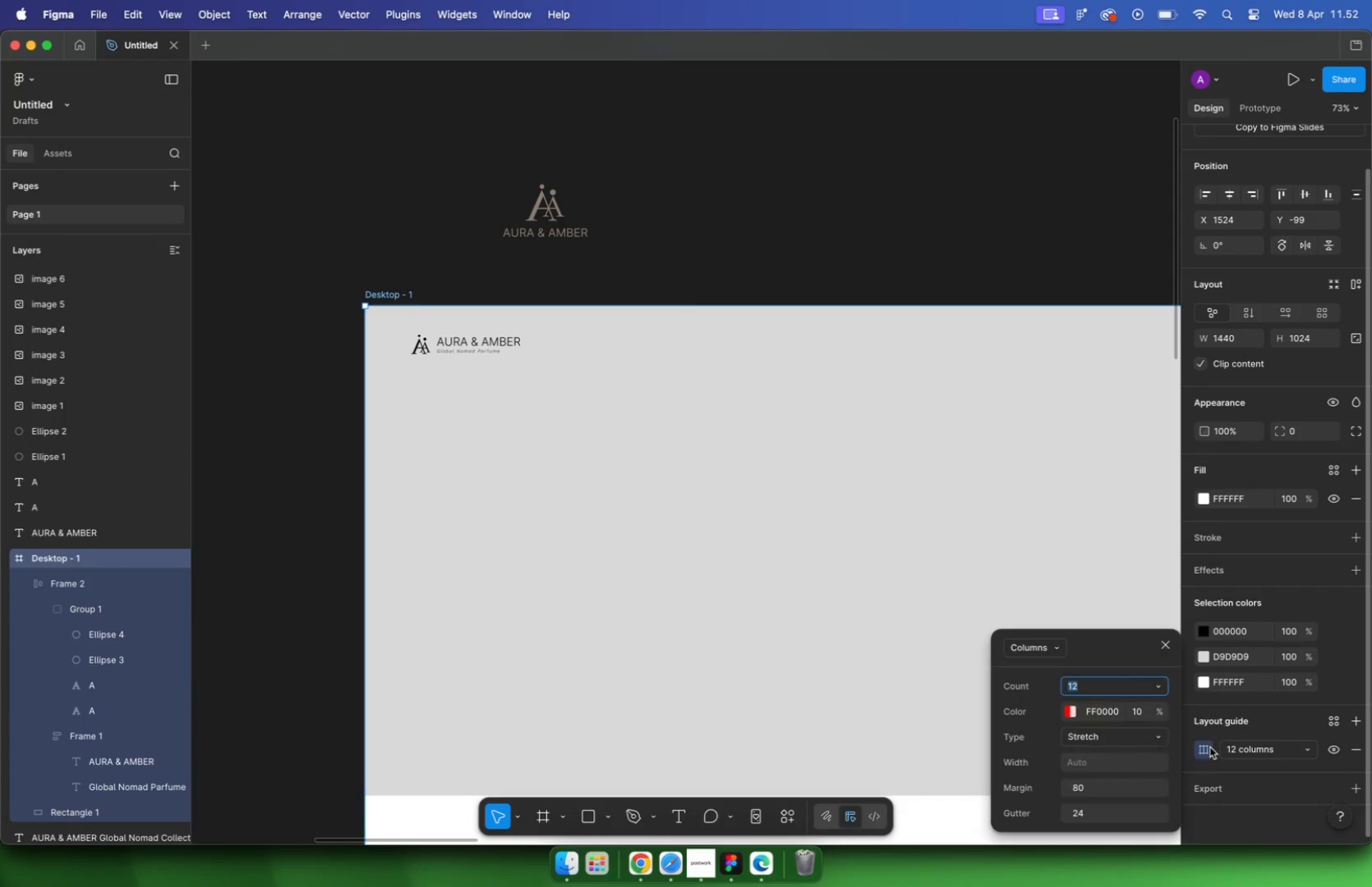 
type(40)
 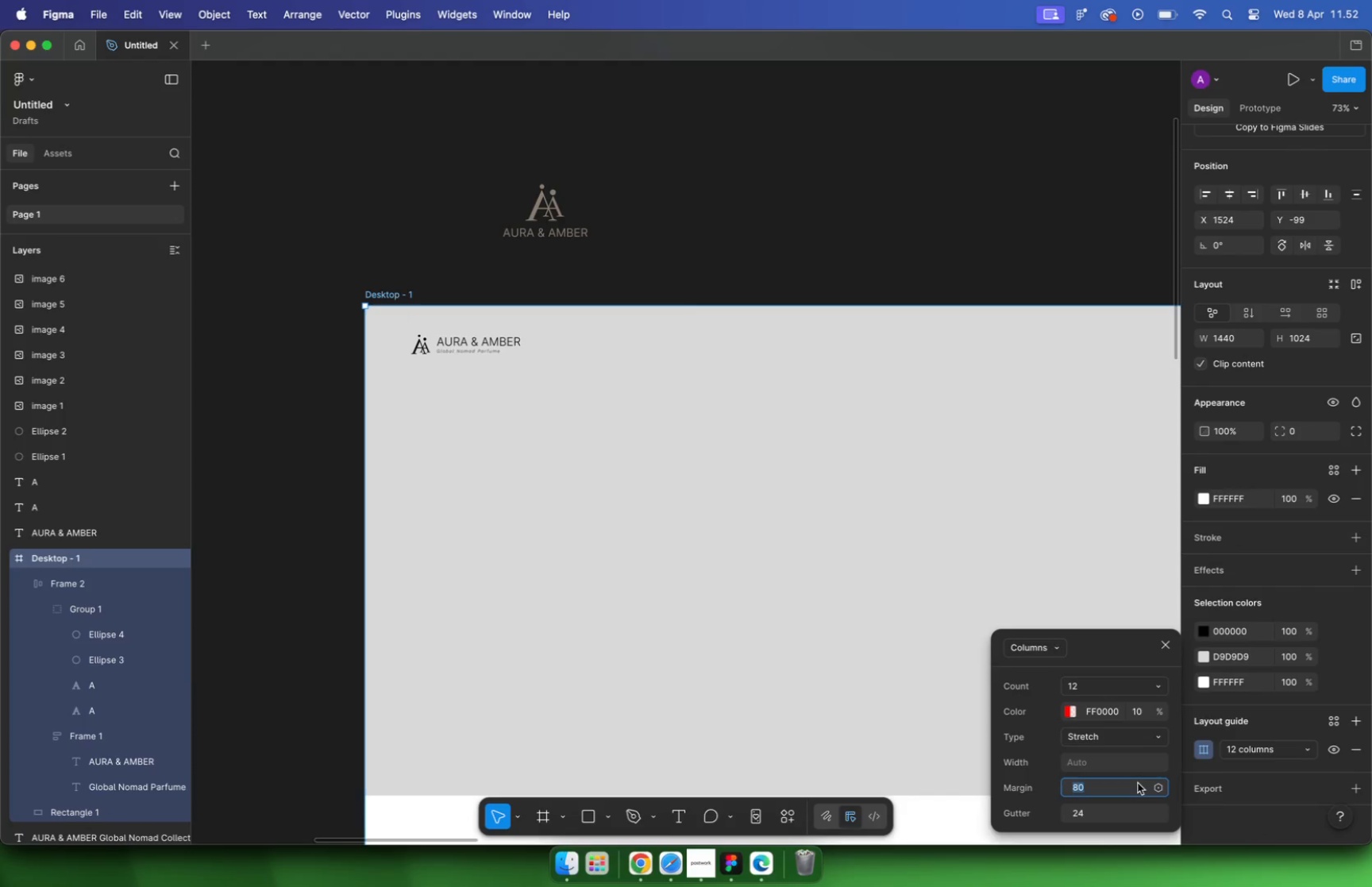 
key(Enter)
 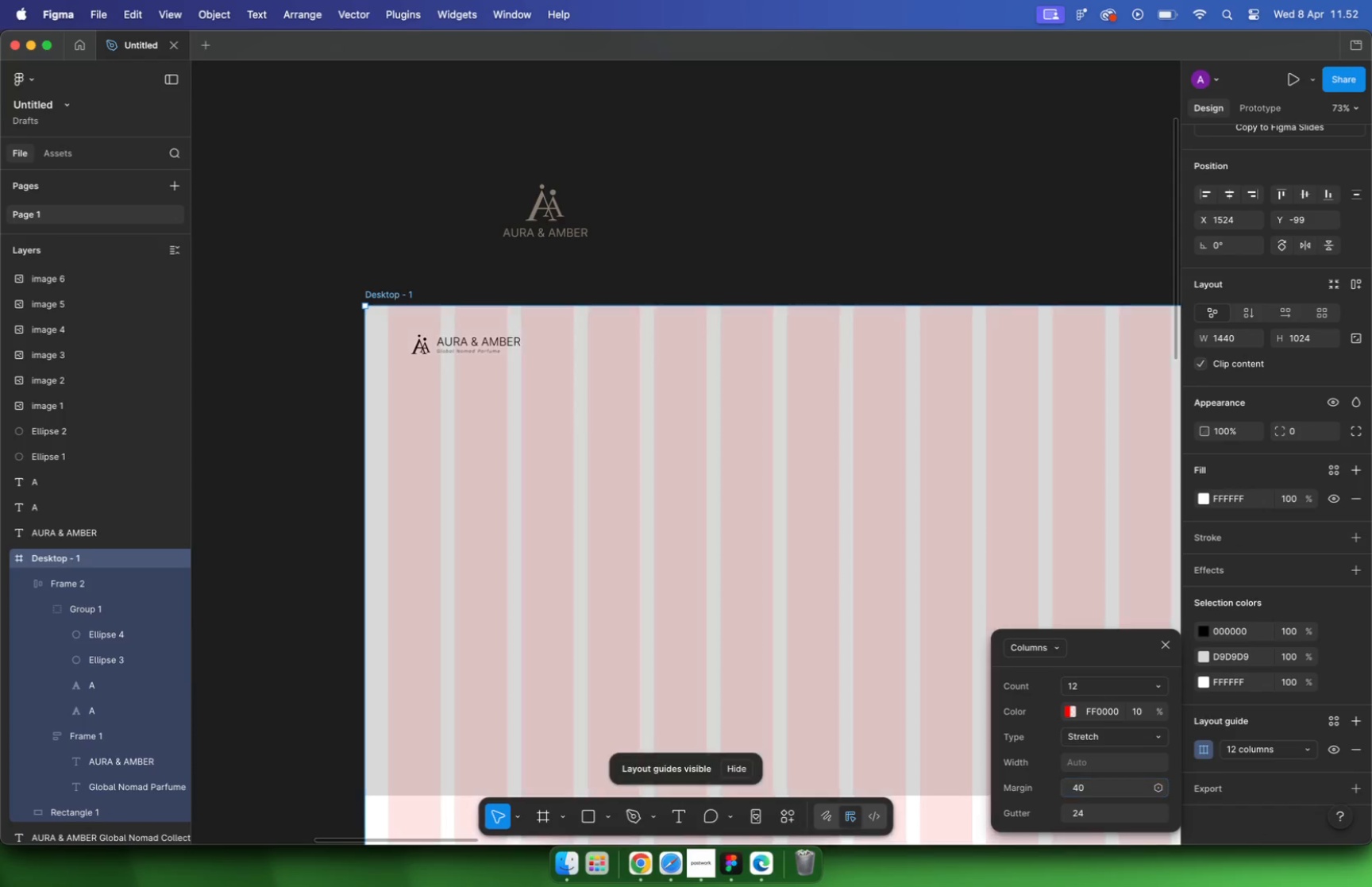 
hold_key(key=CommandLeft, duration=0.51)
 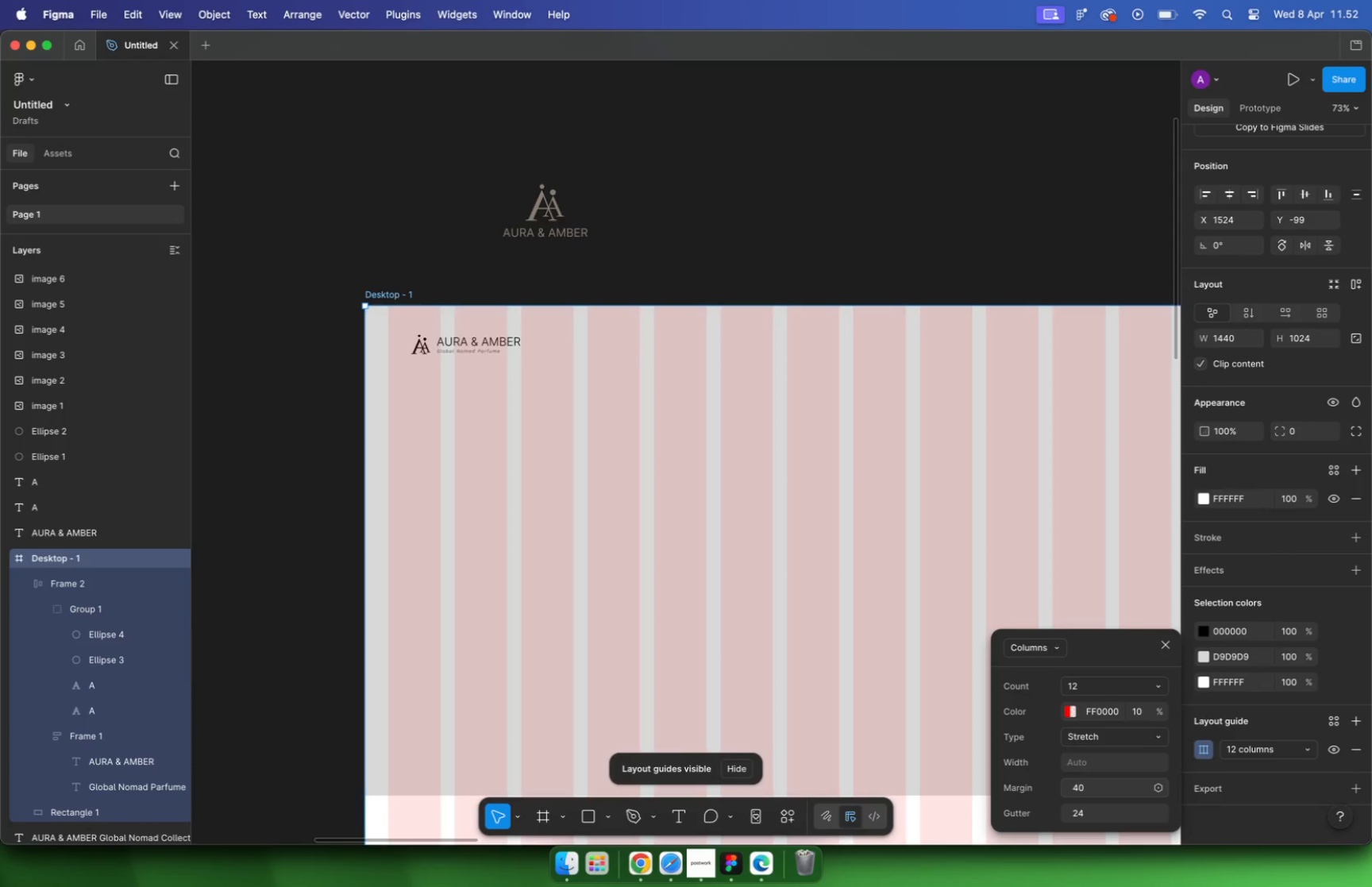 
hold_key(key=CommandLeft, duration=0.48)
 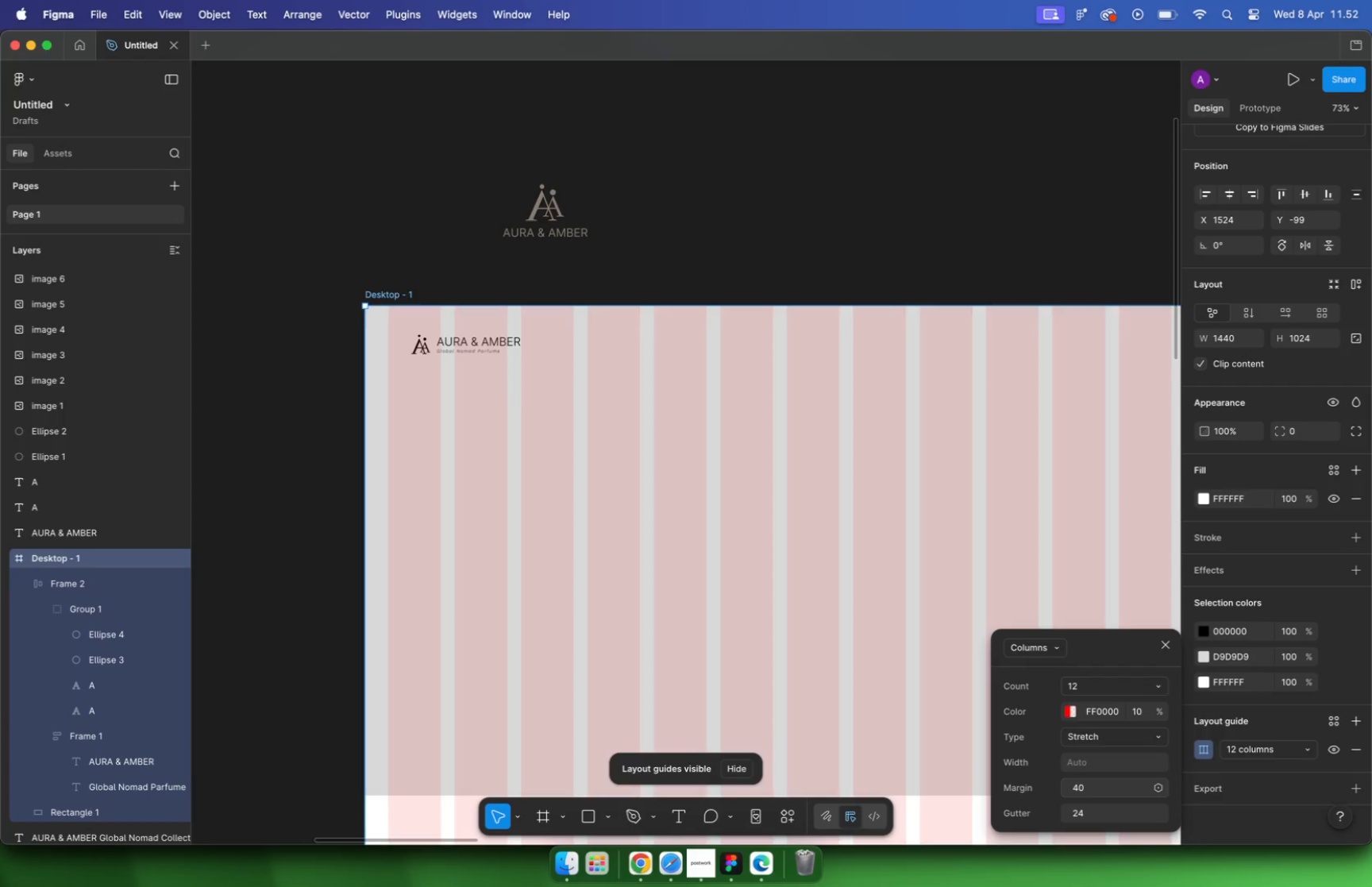 
scroll: coordinate [599, 465], scroll_direction: down, amount: 11.0
 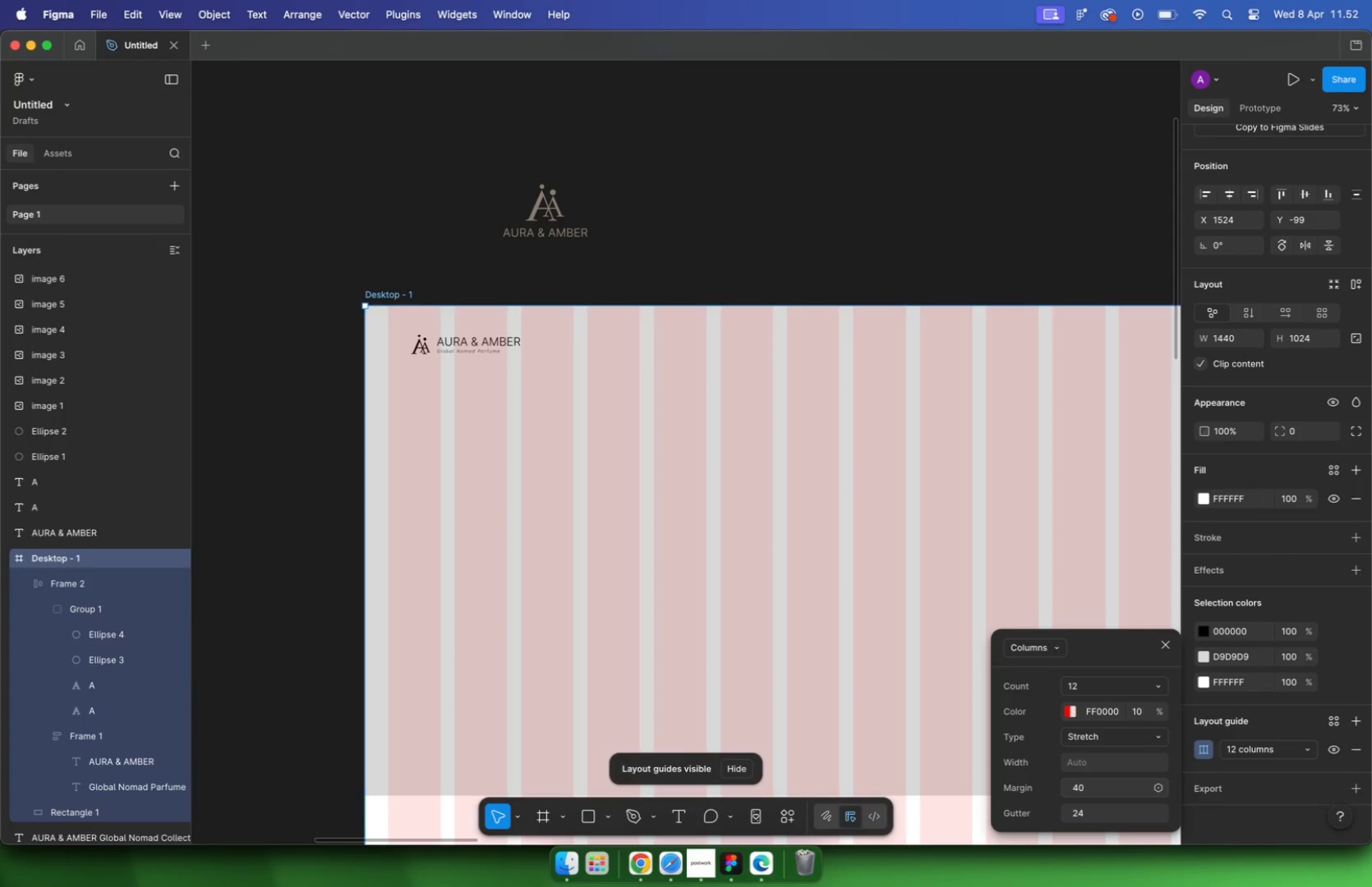 
scroll: coordinate [724, 462], scroll_direction: up, amount: 5.0
 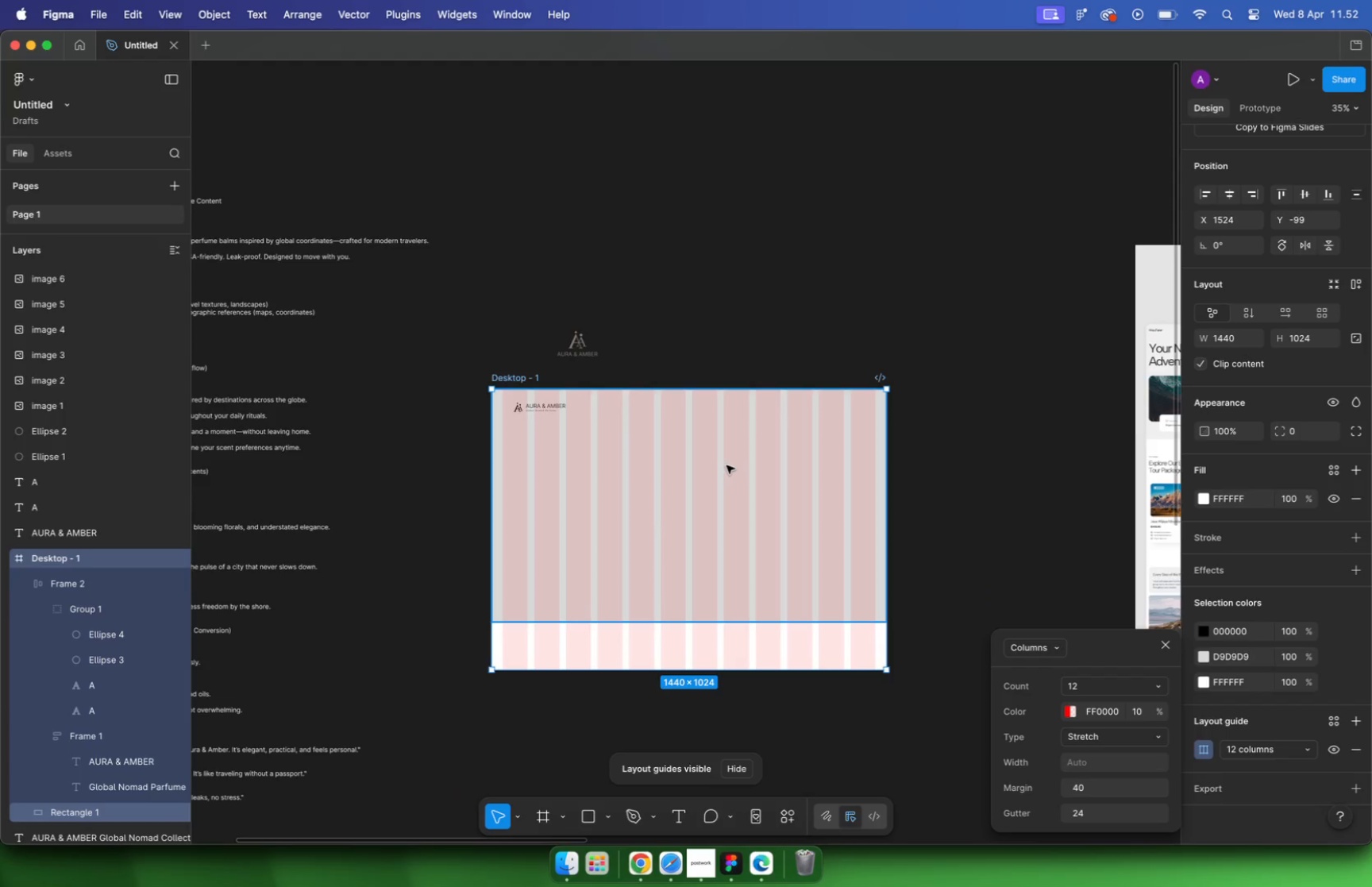 
left_click([738, 480])
 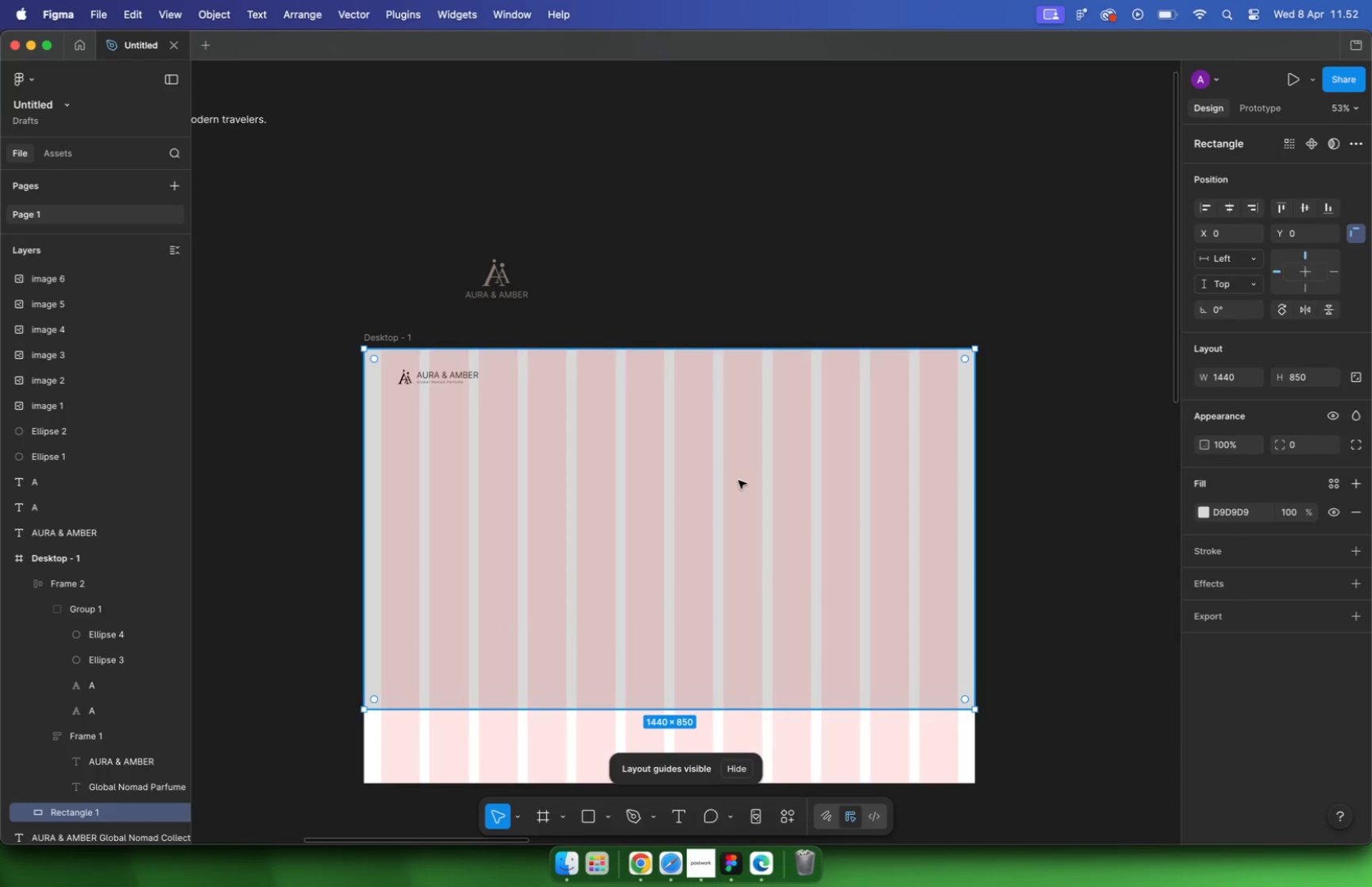 
key(R)
 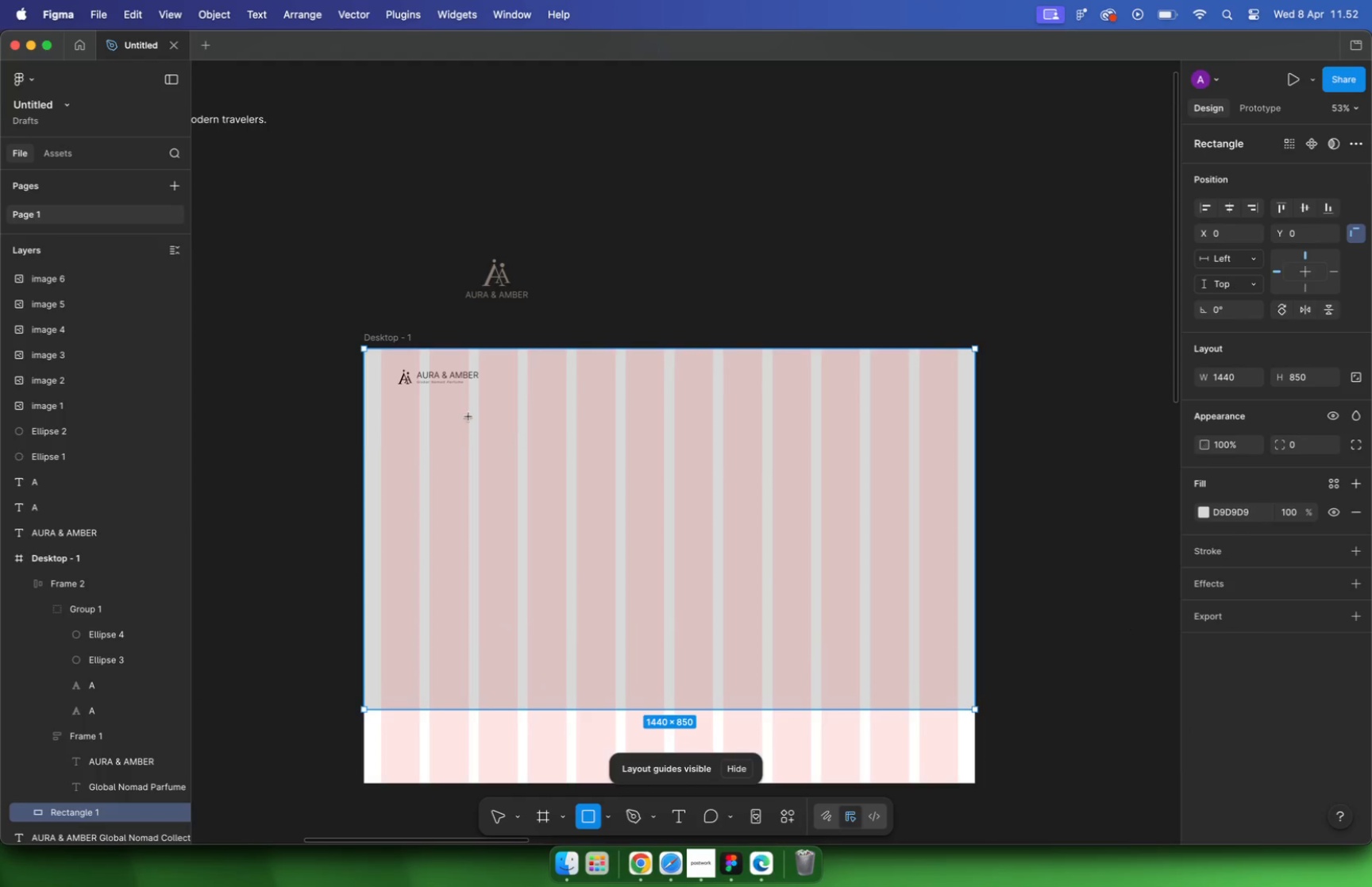 
key(Escape)
 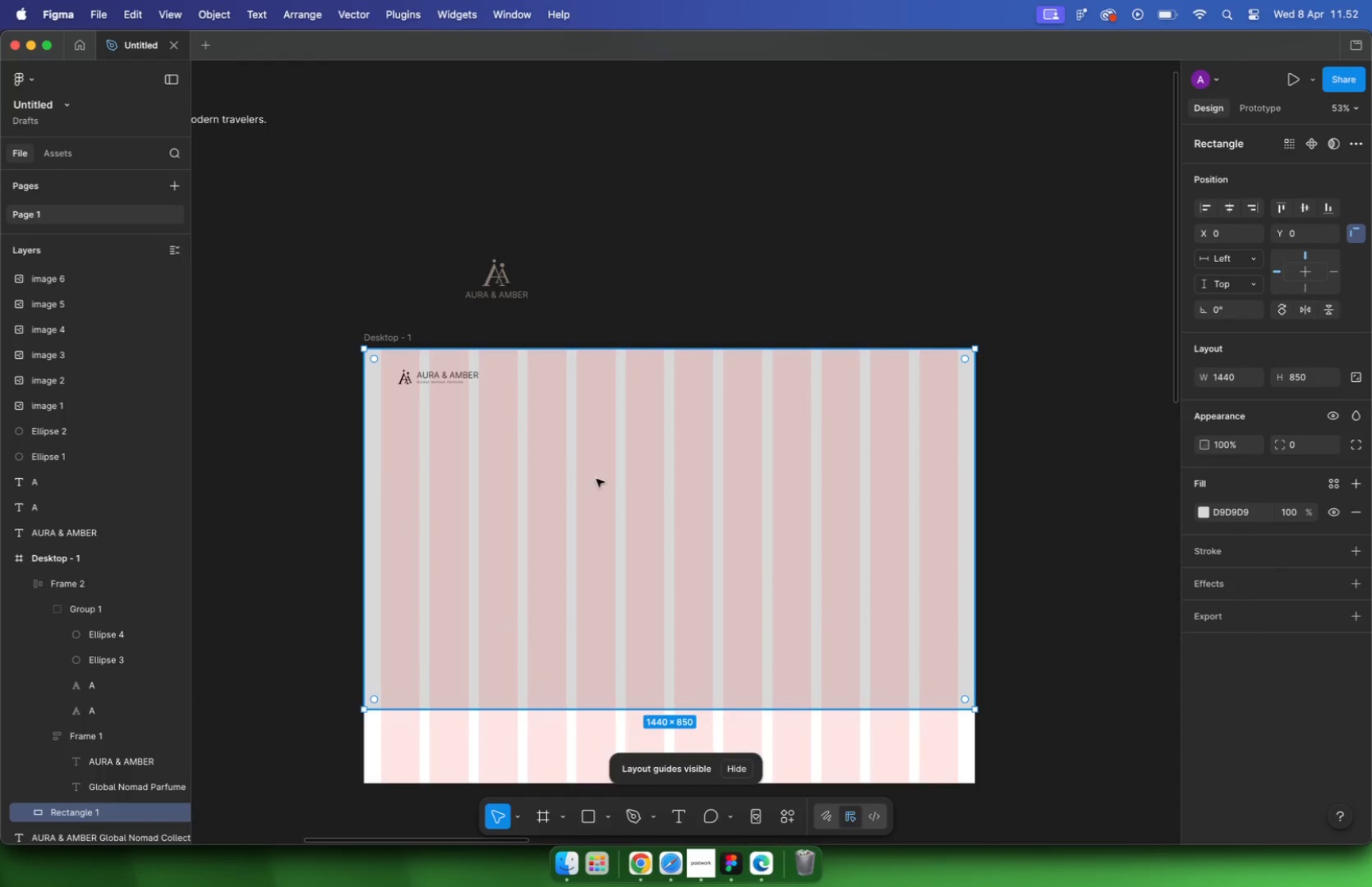 
key(Escape)
 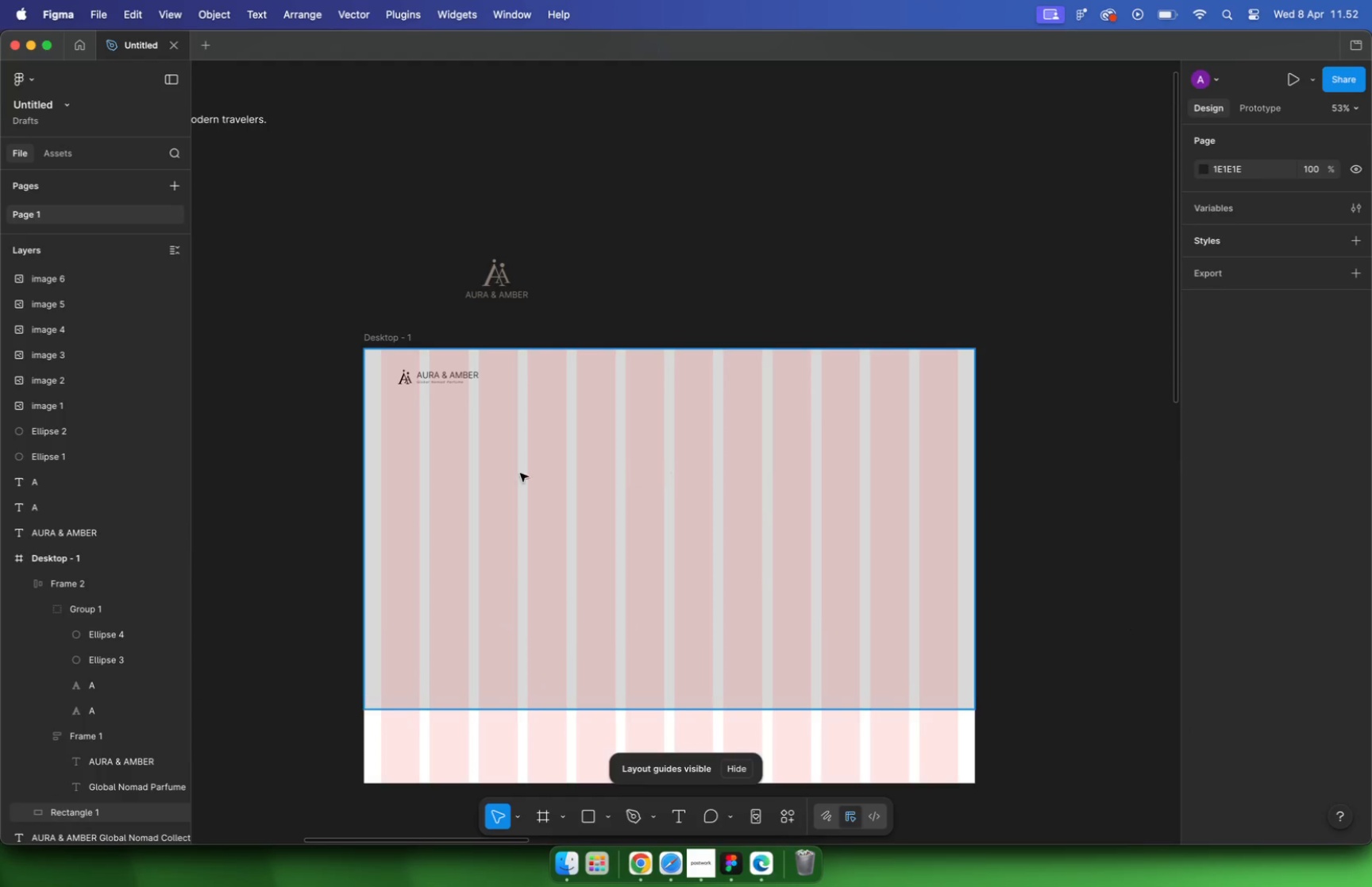 
left_click_drag(start_coordinate=[364, 472], to_coordinate=[380, 473])
 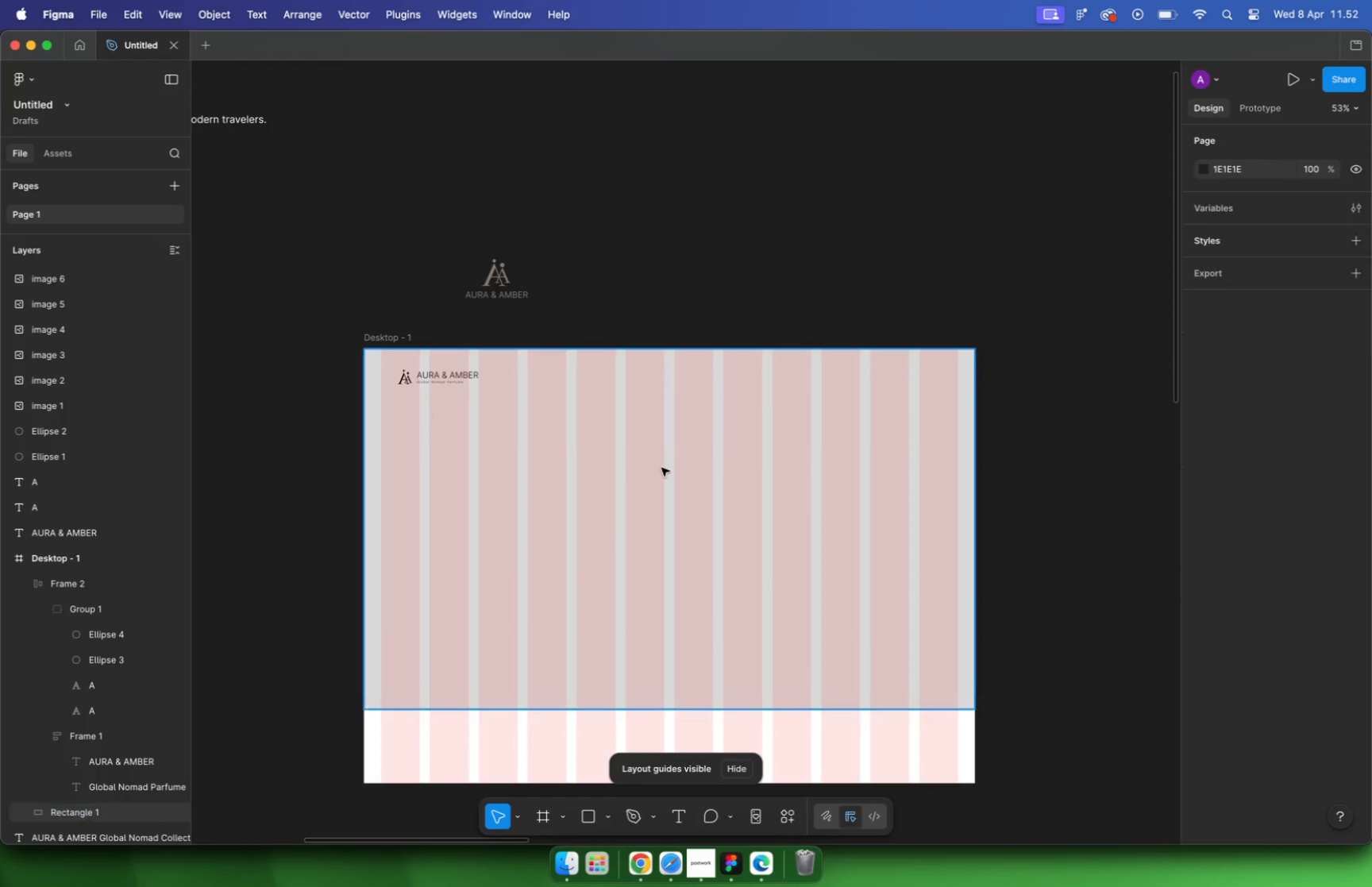 
left_click_drag(start_coordinate=[701, 351], to_coordinate=[697, 390])
 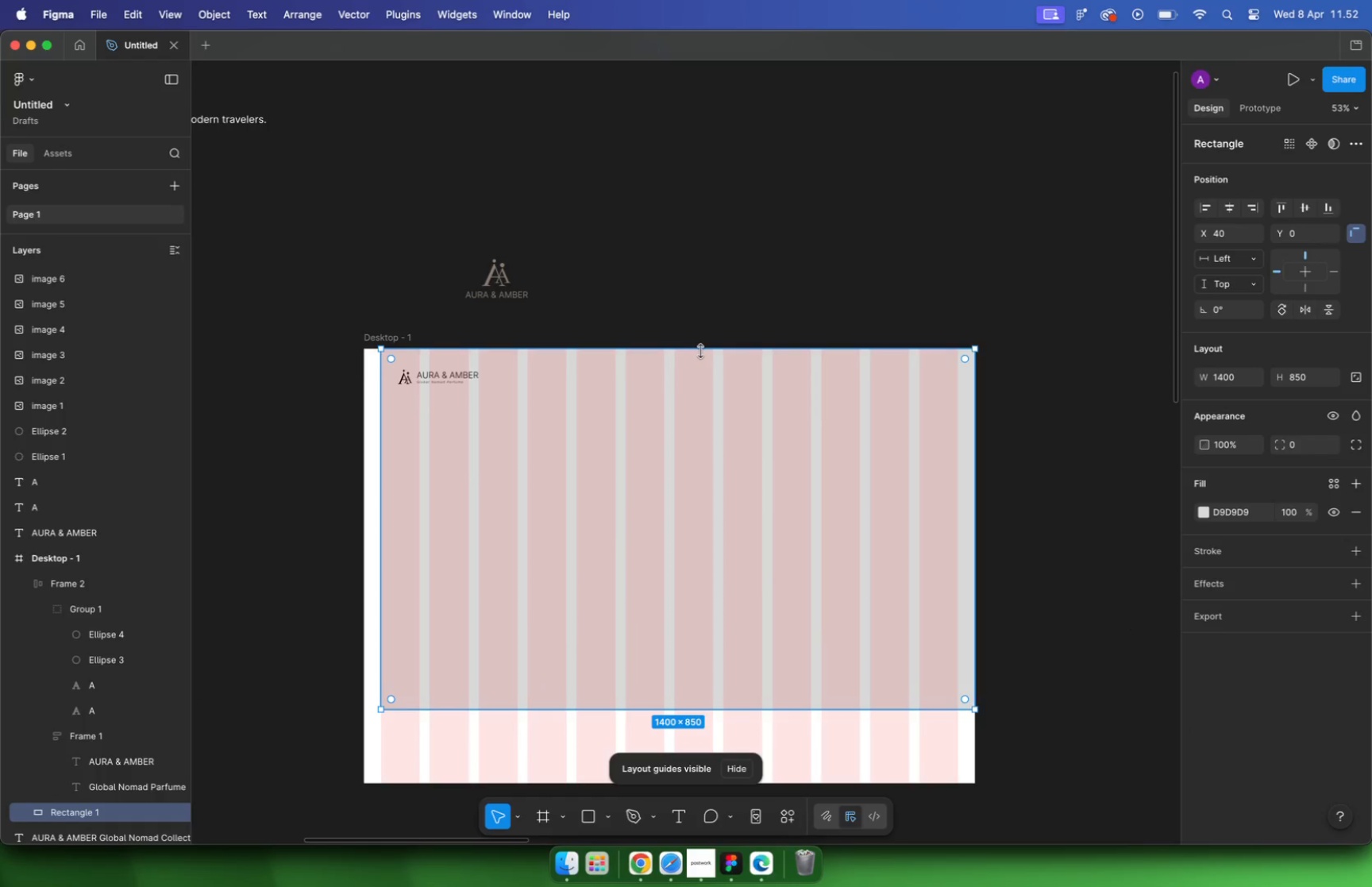 
left_click([458, 381])
 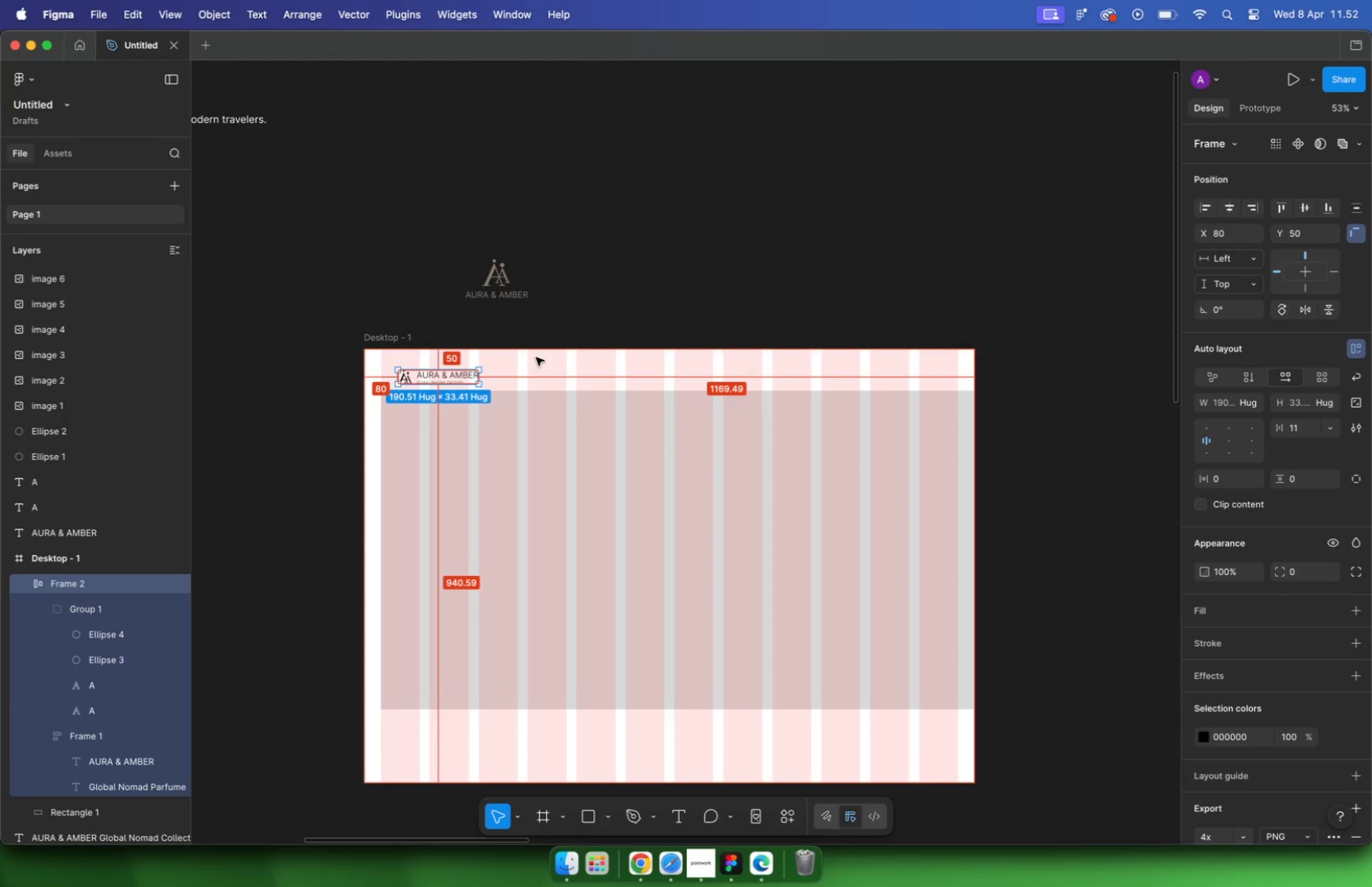 
hold_key(key=OptionLeft, duration=0.92)
 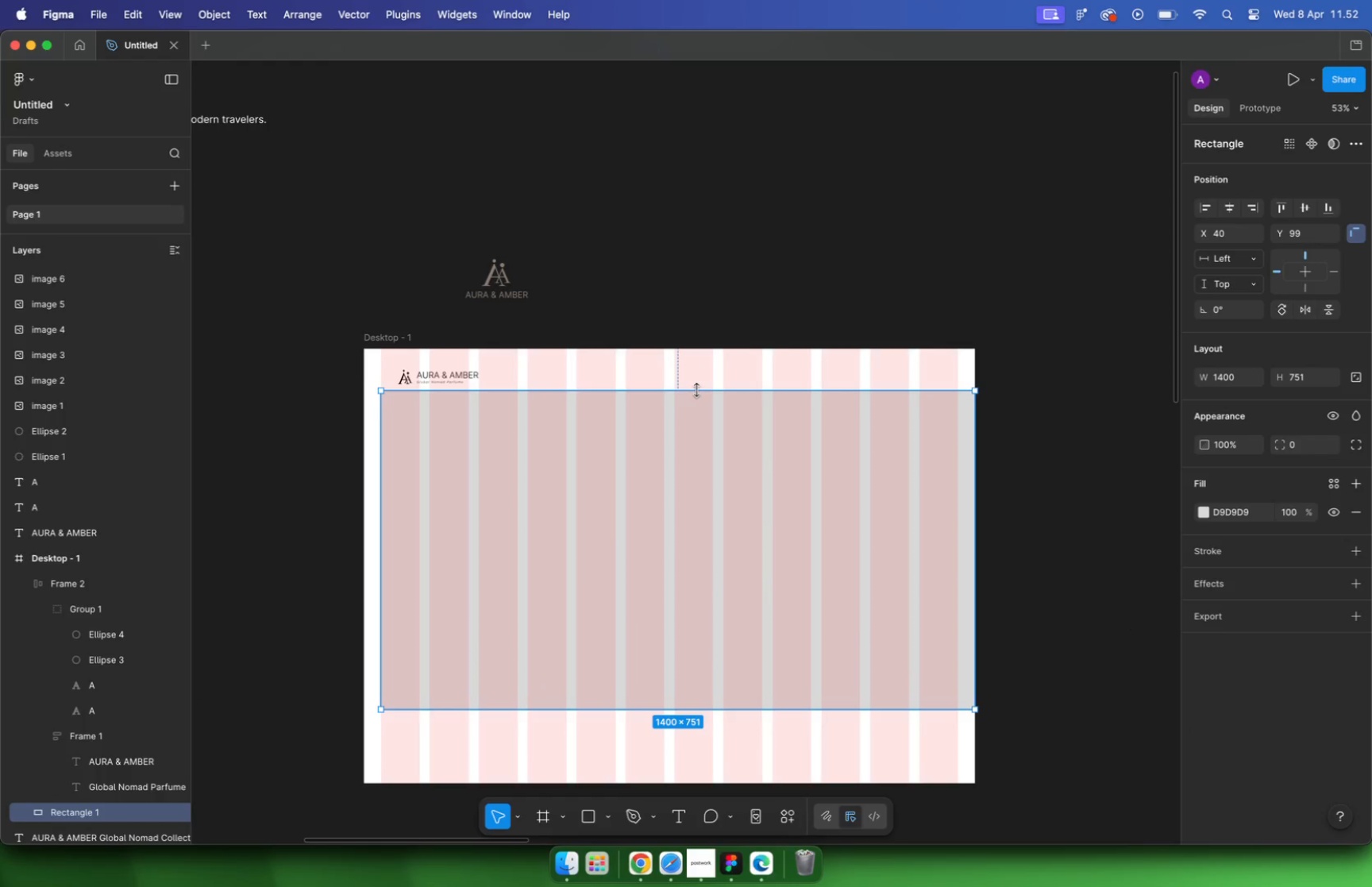 
left_click_drag(start_coordinate=[456, 380], to_coordinate=[439, 380])
 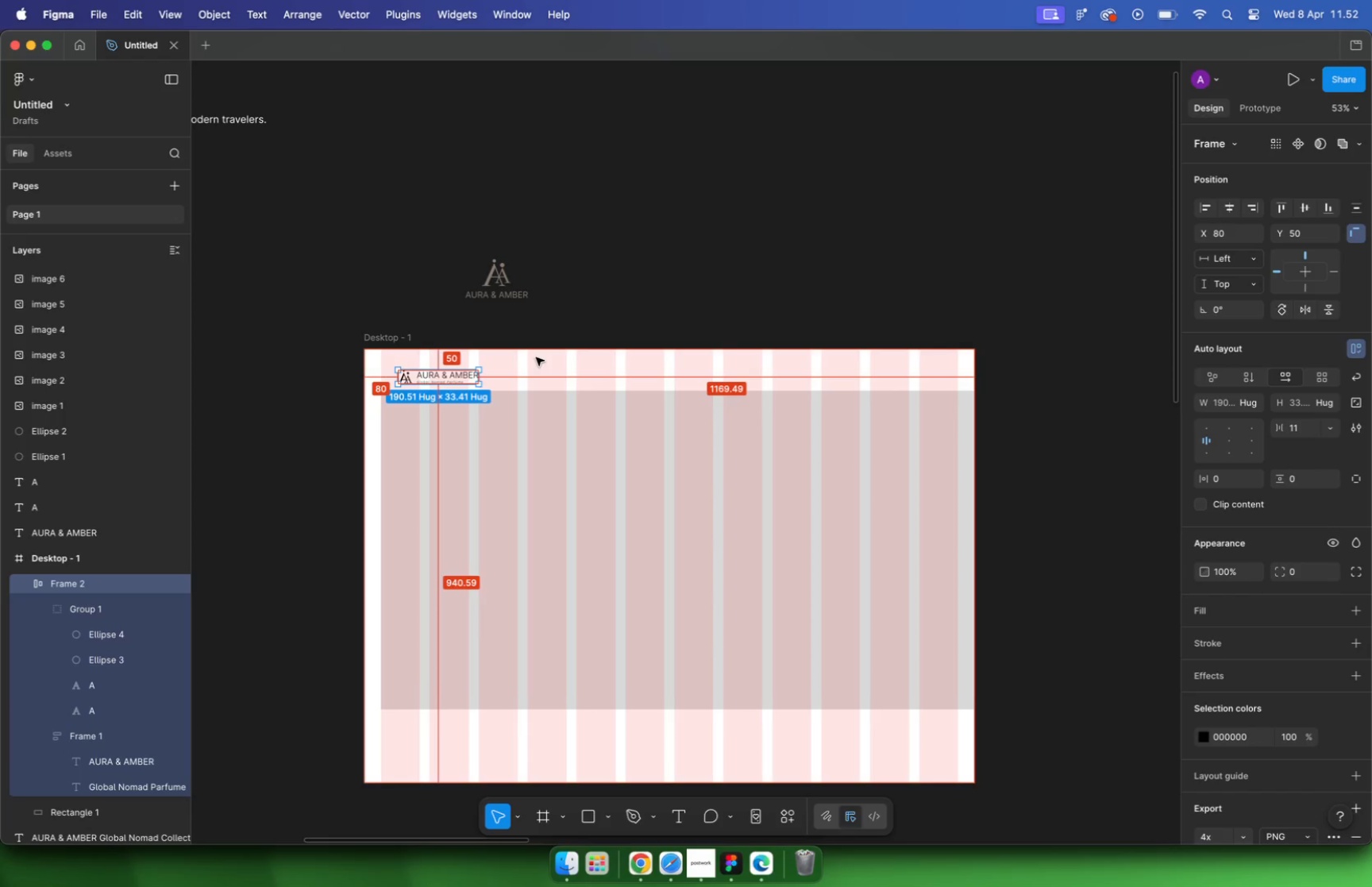 
hold_key(key=ShiftLeft, duration=0.9)
 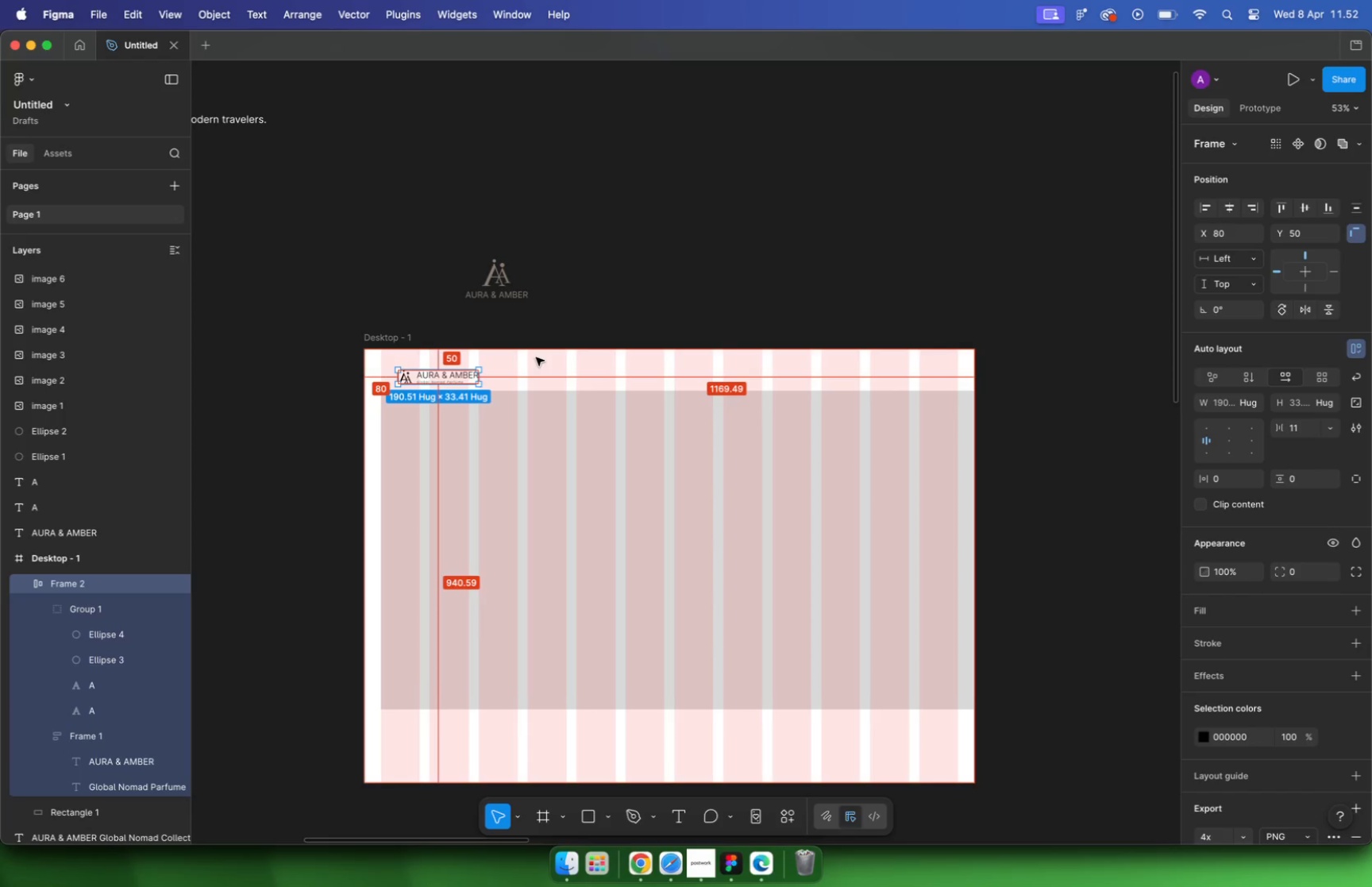 
key(Alt+Shift+ArrowUp)
 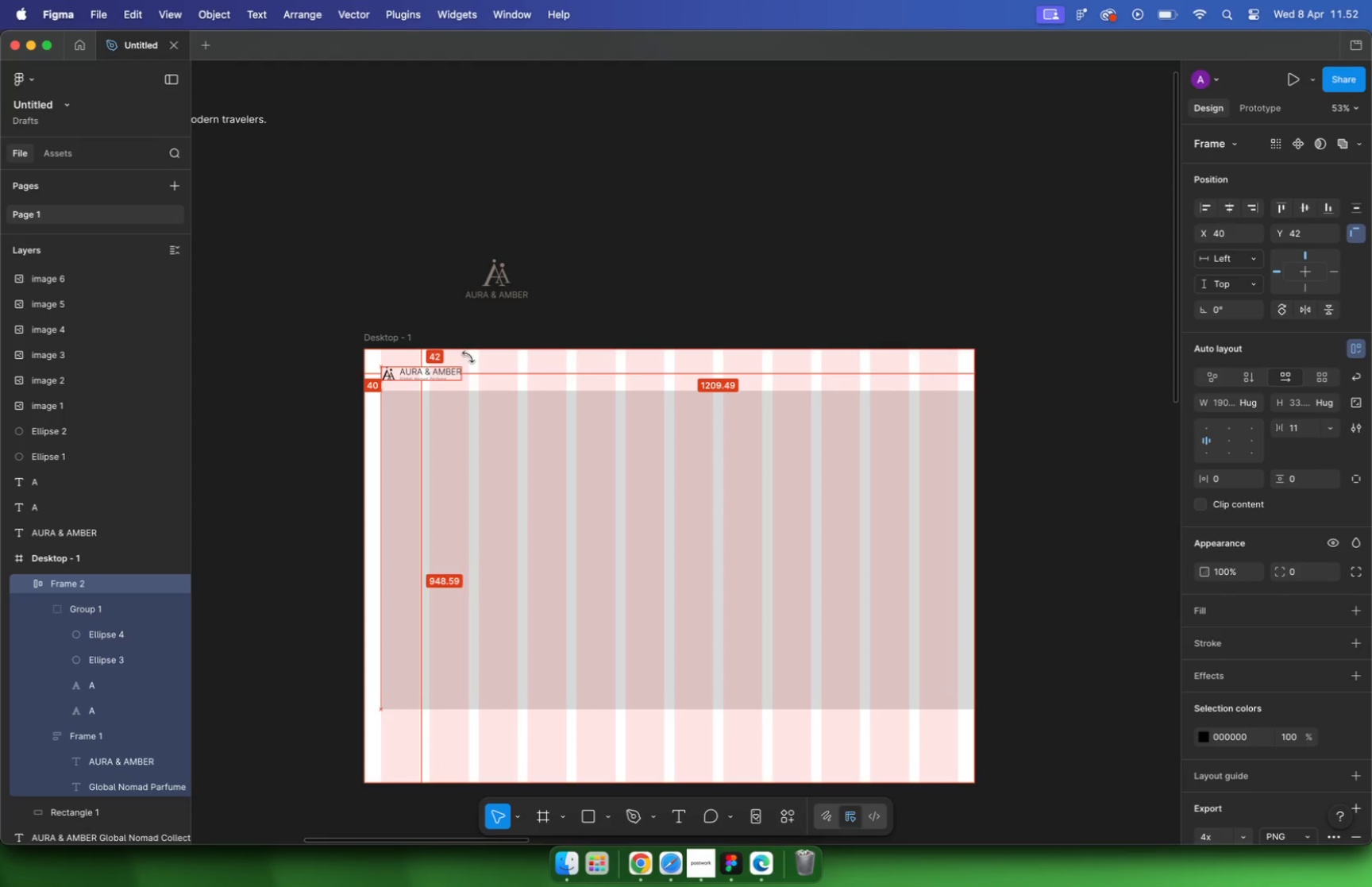 
key(Alt+ArrowDown)
 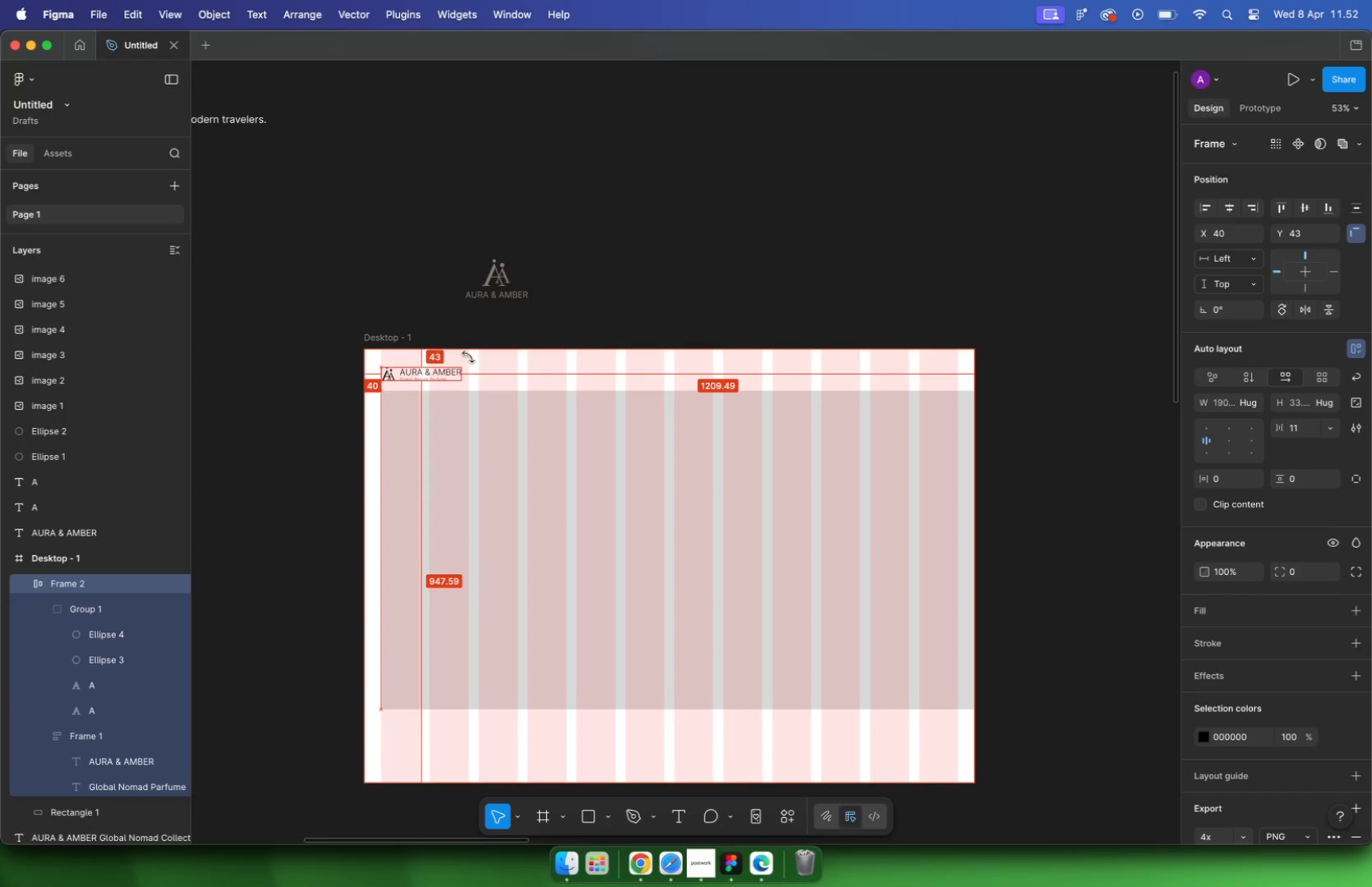 
key(Alt+ArrowDown)
 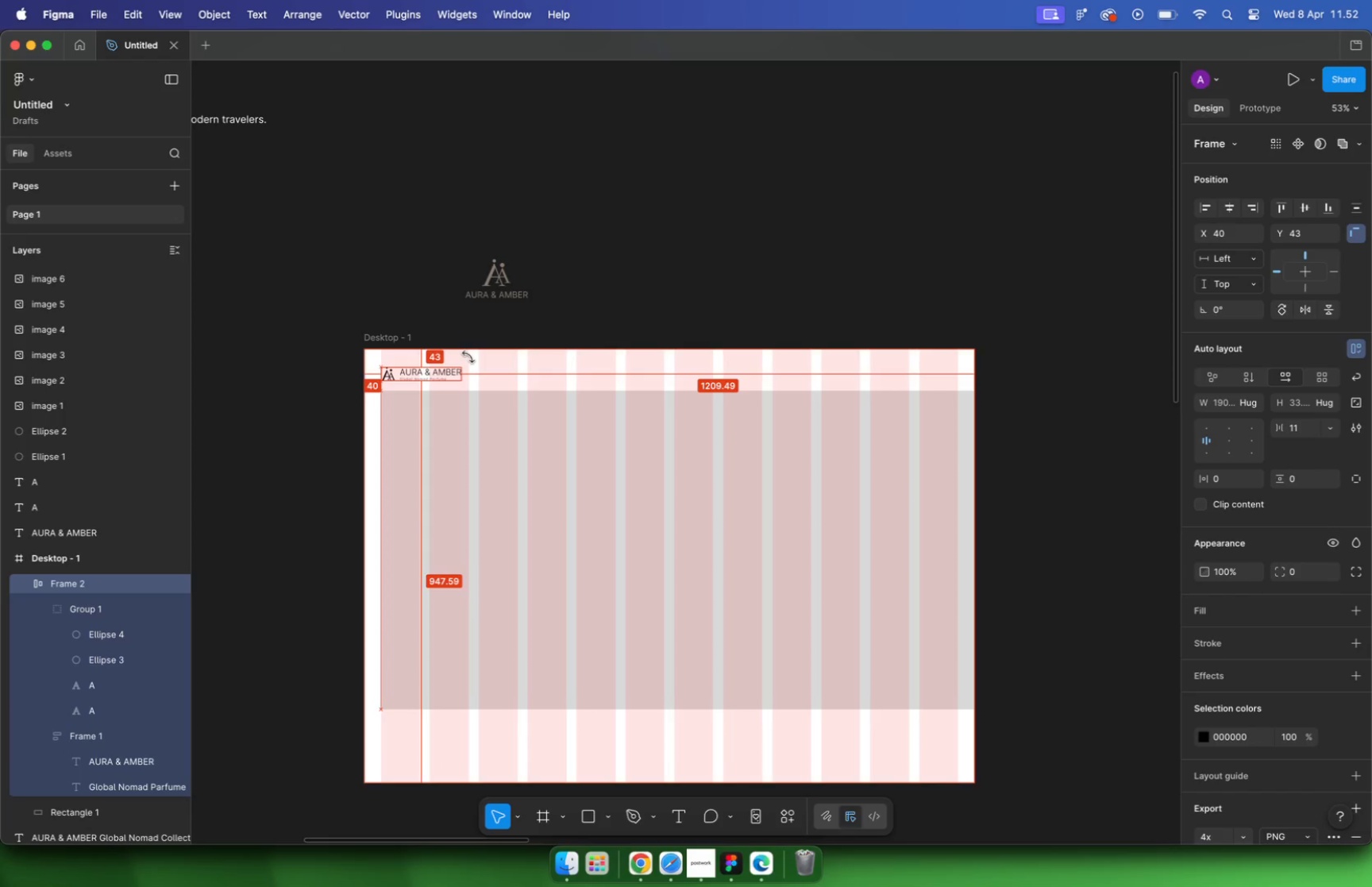 
key(Alt+ArrowDown)
 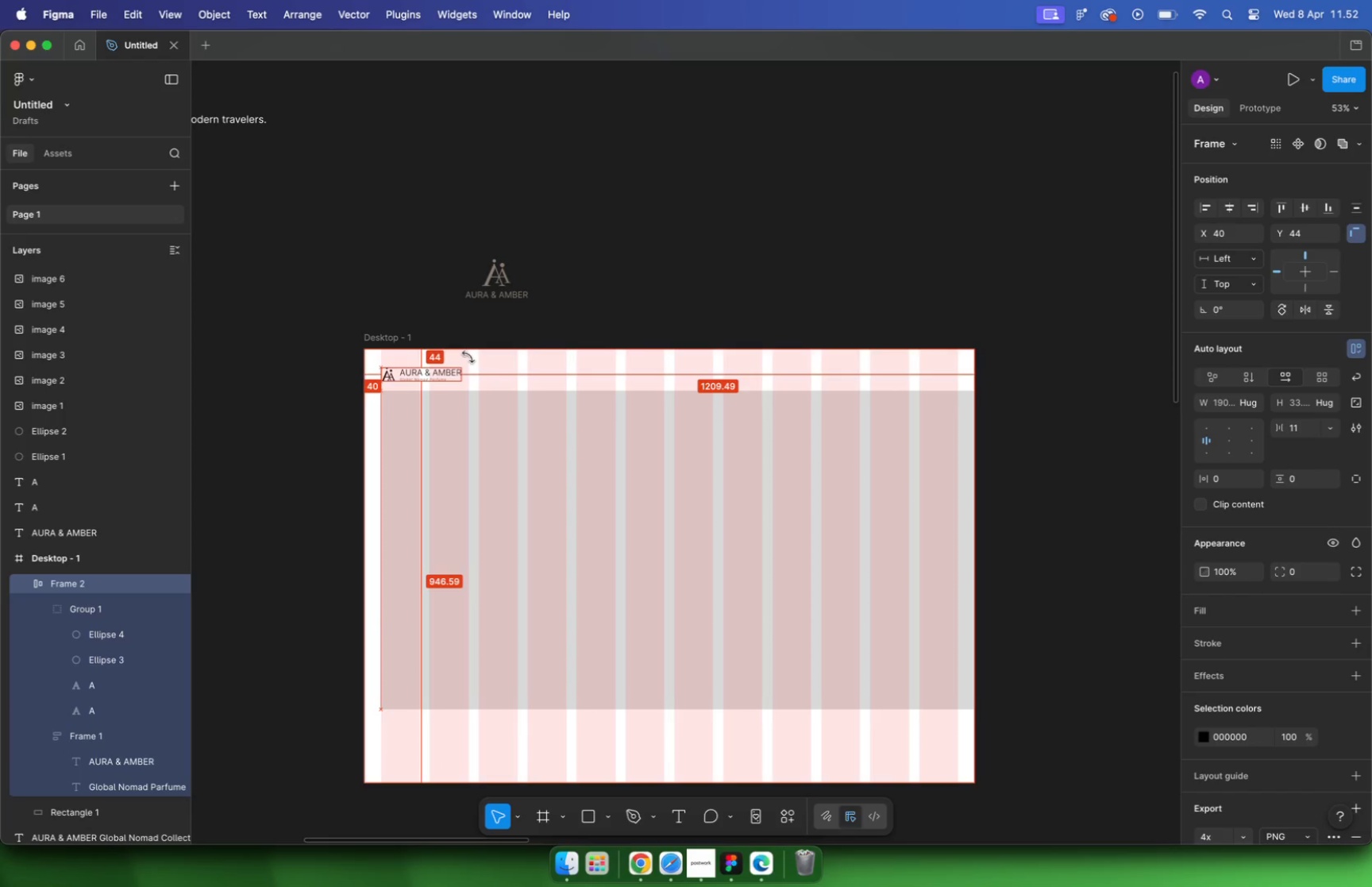 
key(Alt+ArrowDown)
 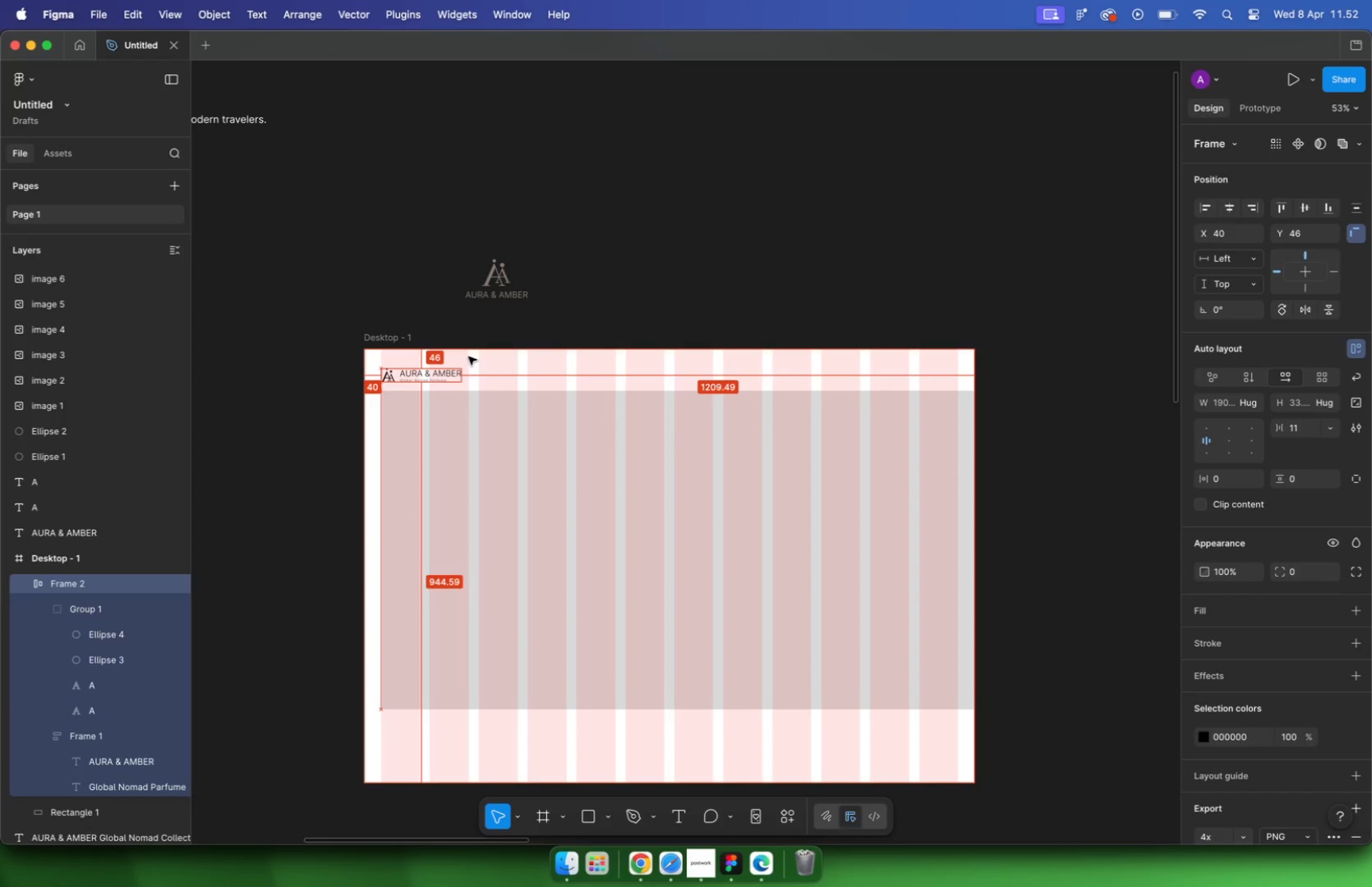 
key(Alt+ArrowDown)
 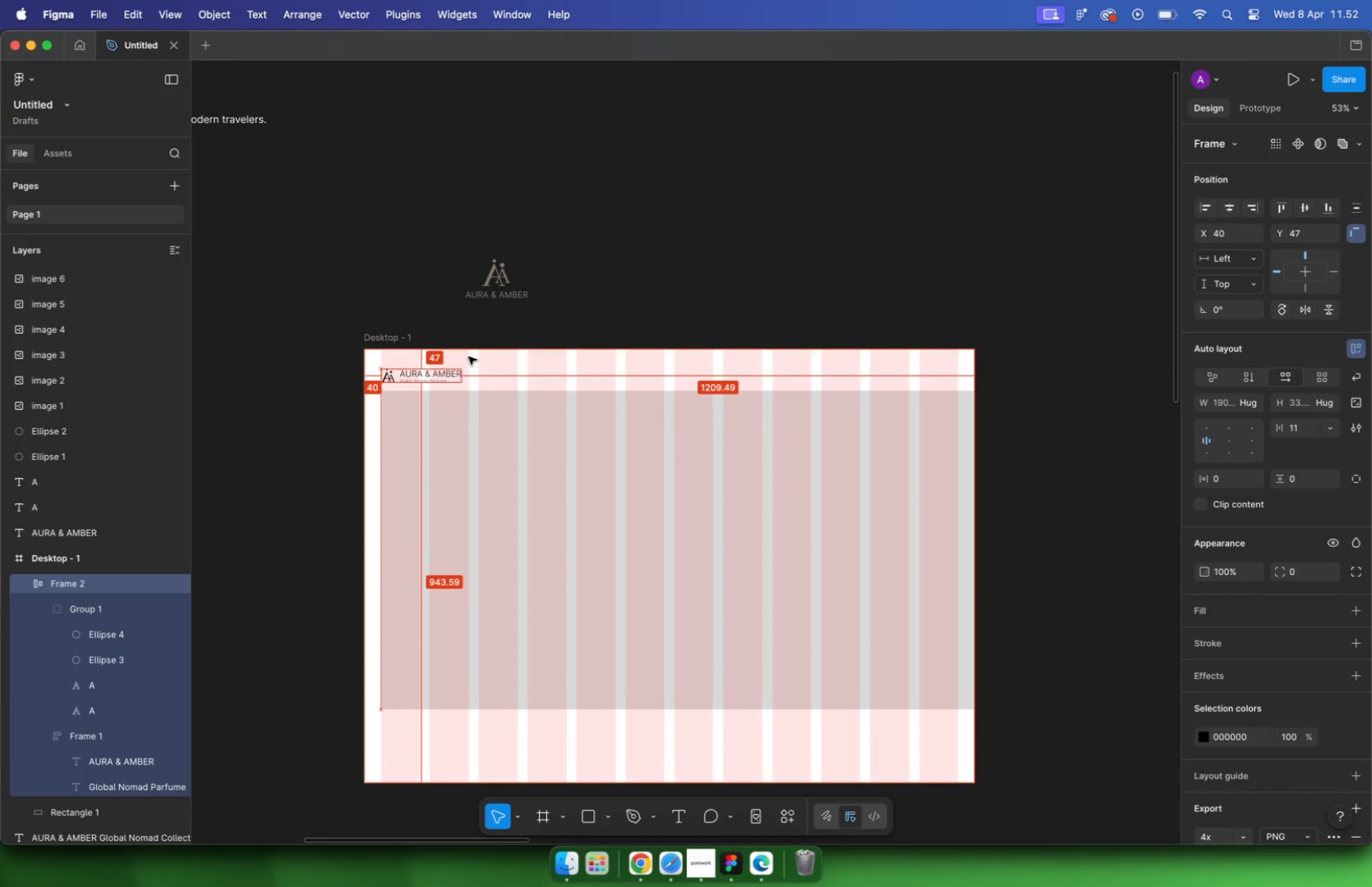 
key(Alt+ArrowDown)
 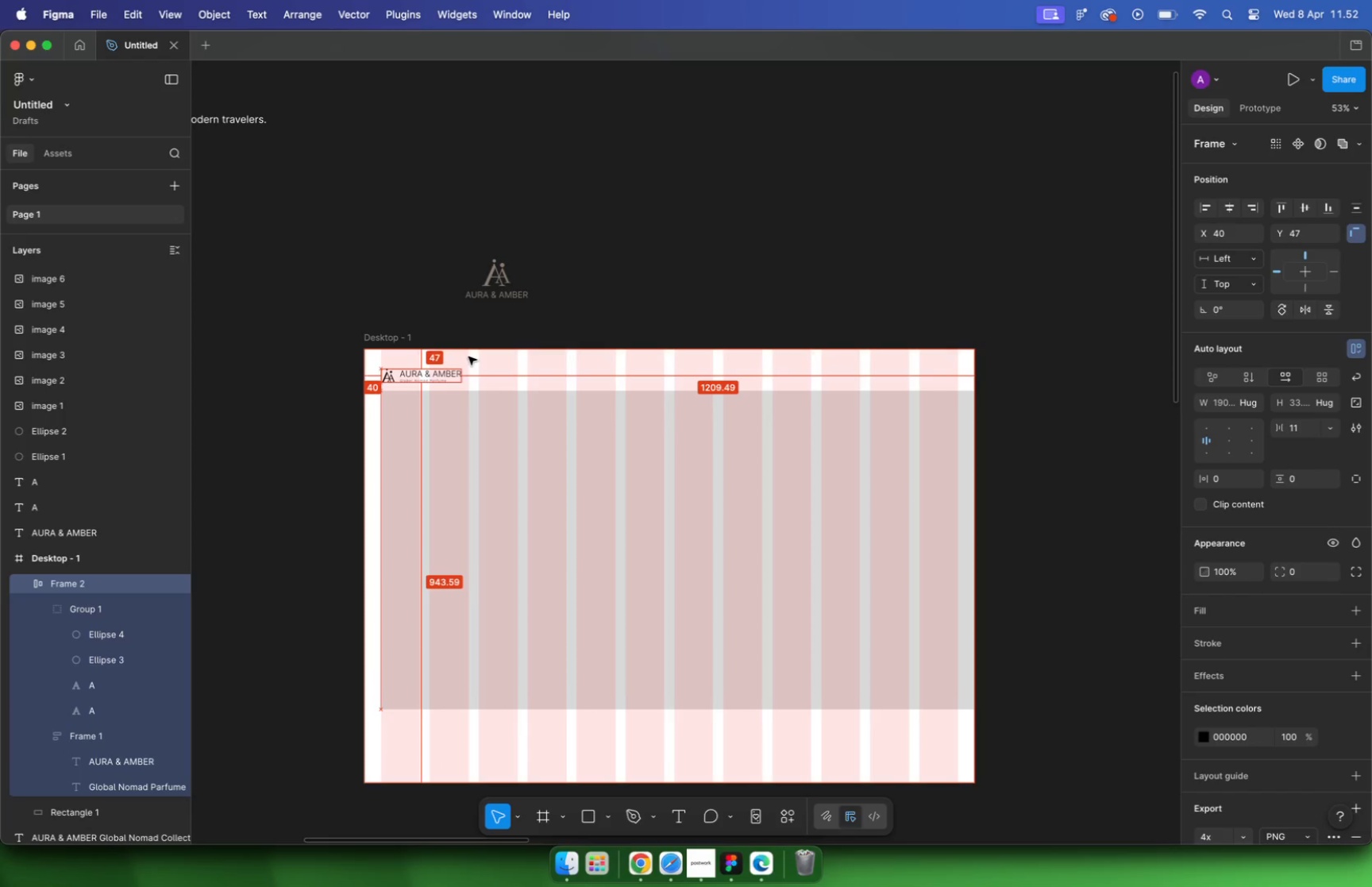 
hold_key(key=CommandLeft, duration=0.72)
scroll: coordinate [435, 361], scroll_direction: up, amount: 24.0
 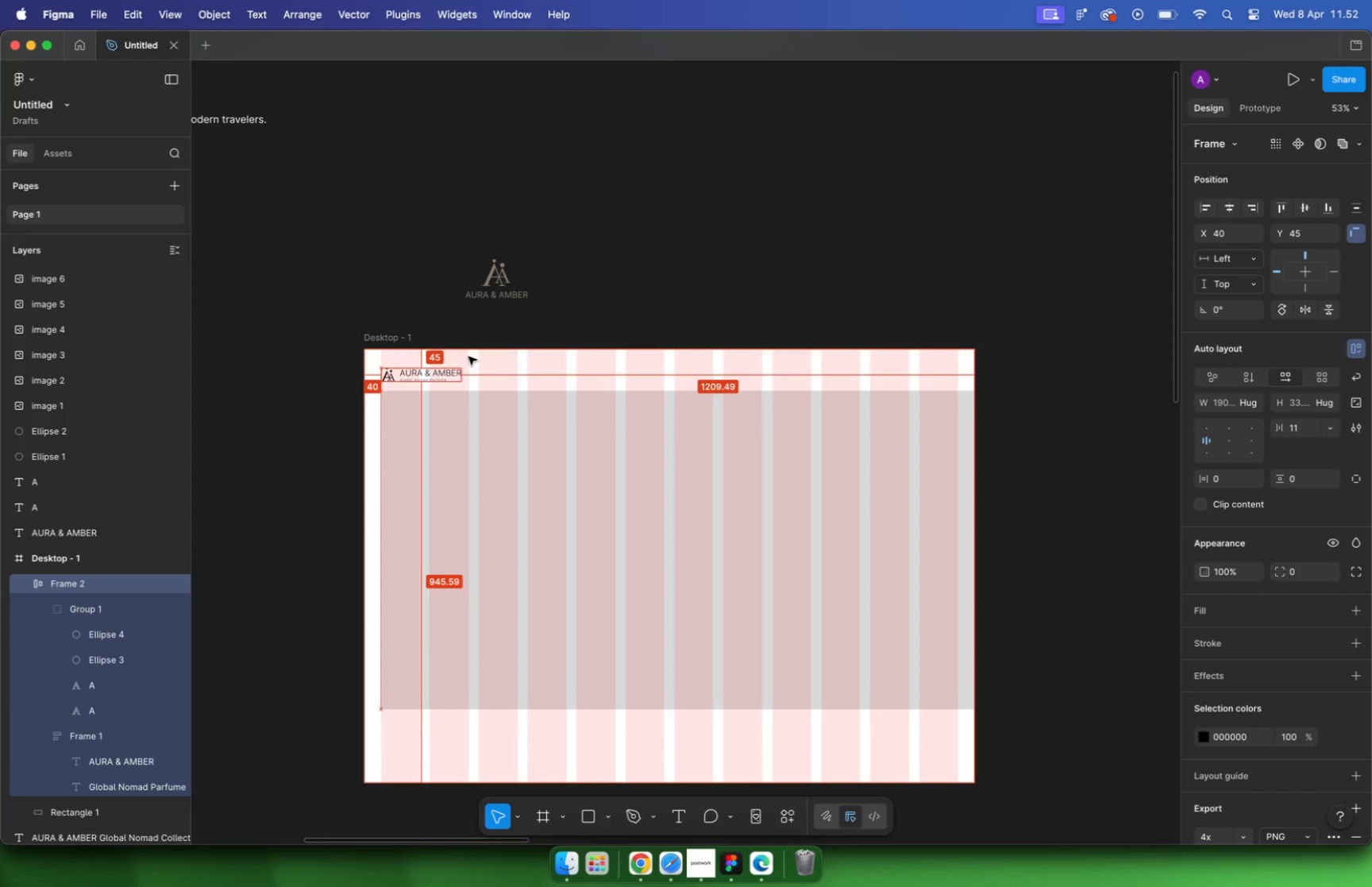 
hold_key(key=CommandLeft, duration=0.9)
scroll: coordinate [483, 357], scroll_direction: down, amount: 16.0
 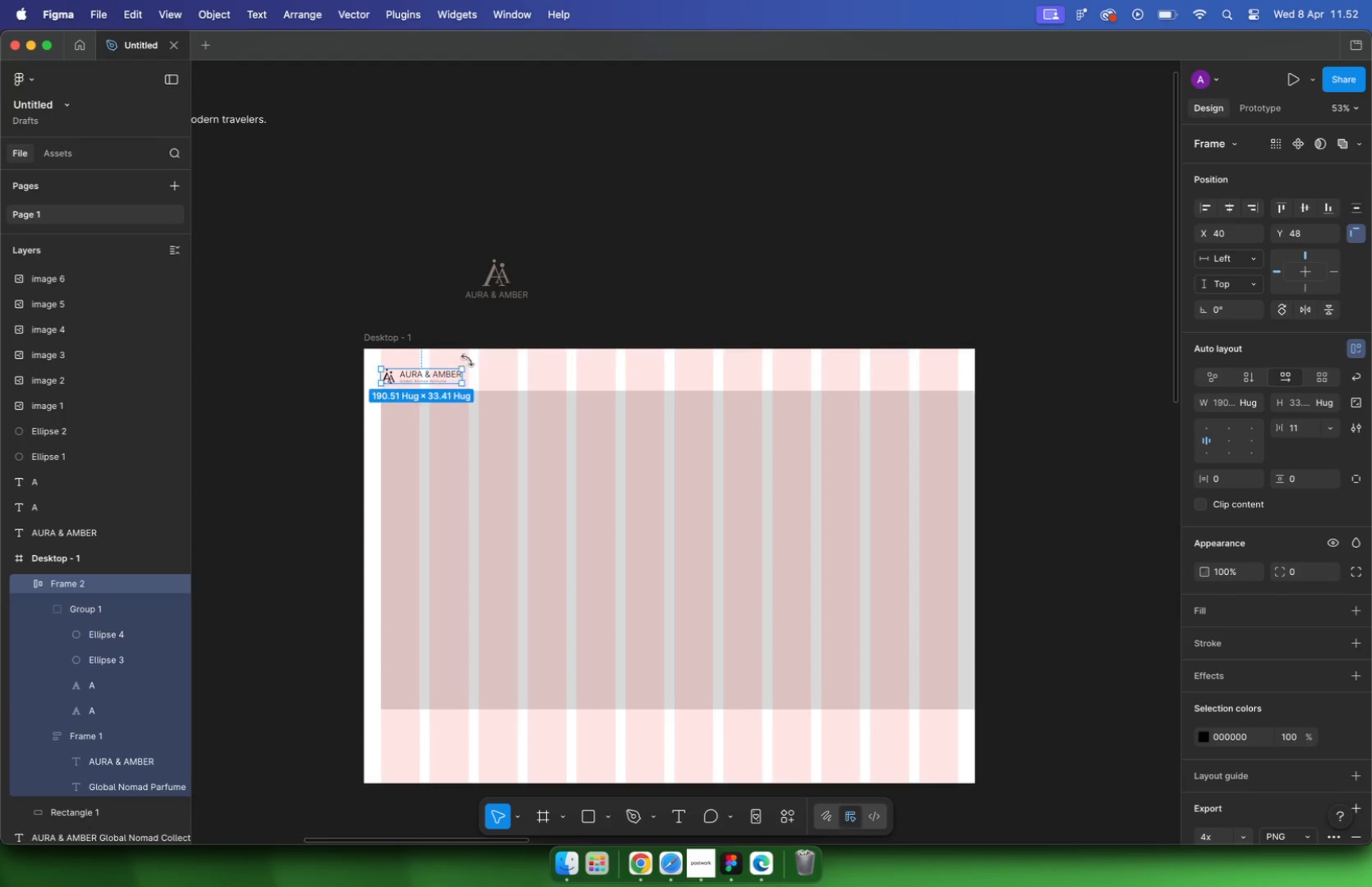 
hold_key(key=CommandLeft, duration=4.09)
scroll: coordinate [426, 371], scroll_direction: up, amount: 11.0
 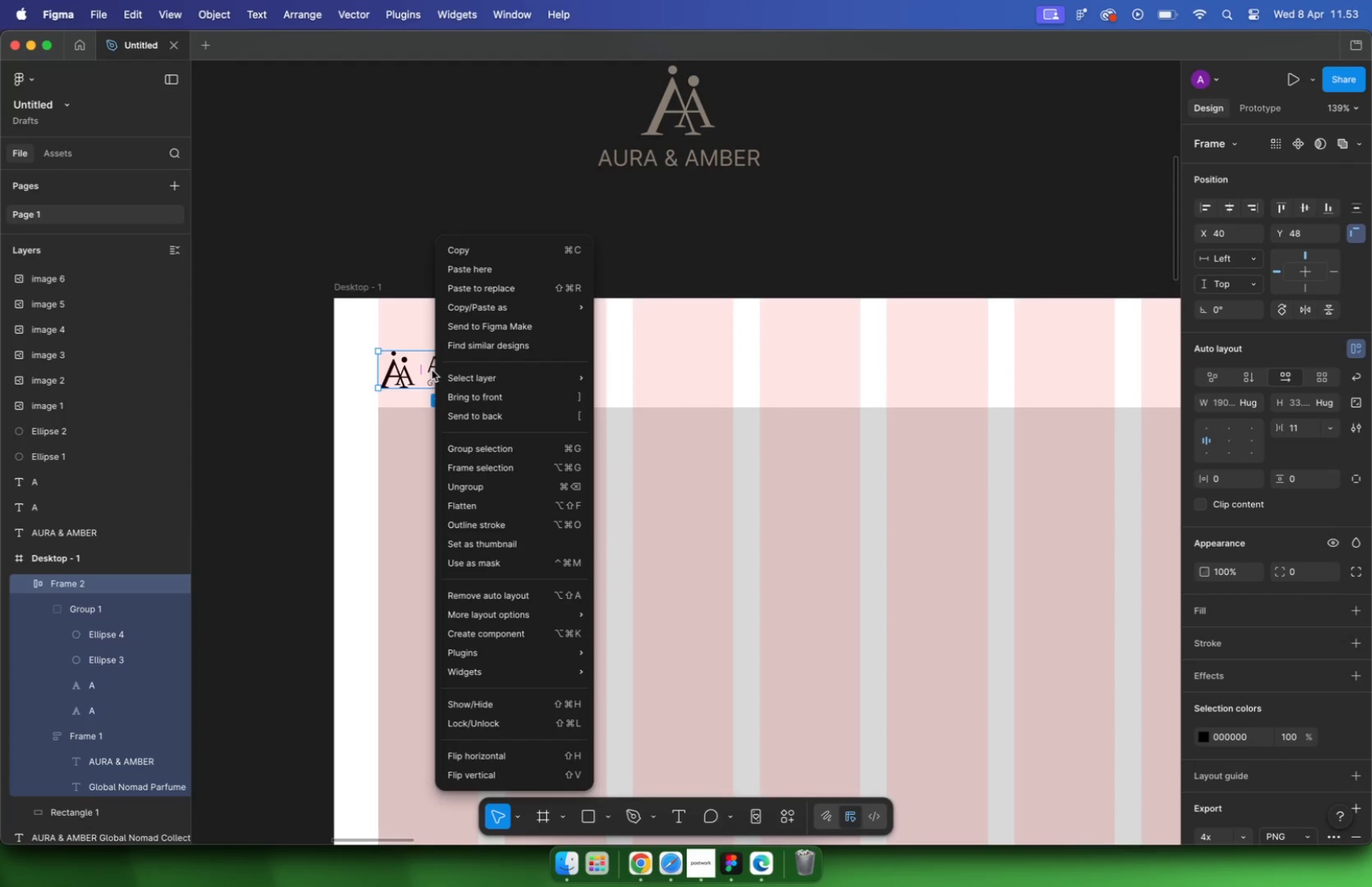 
left_click([509, 483])
 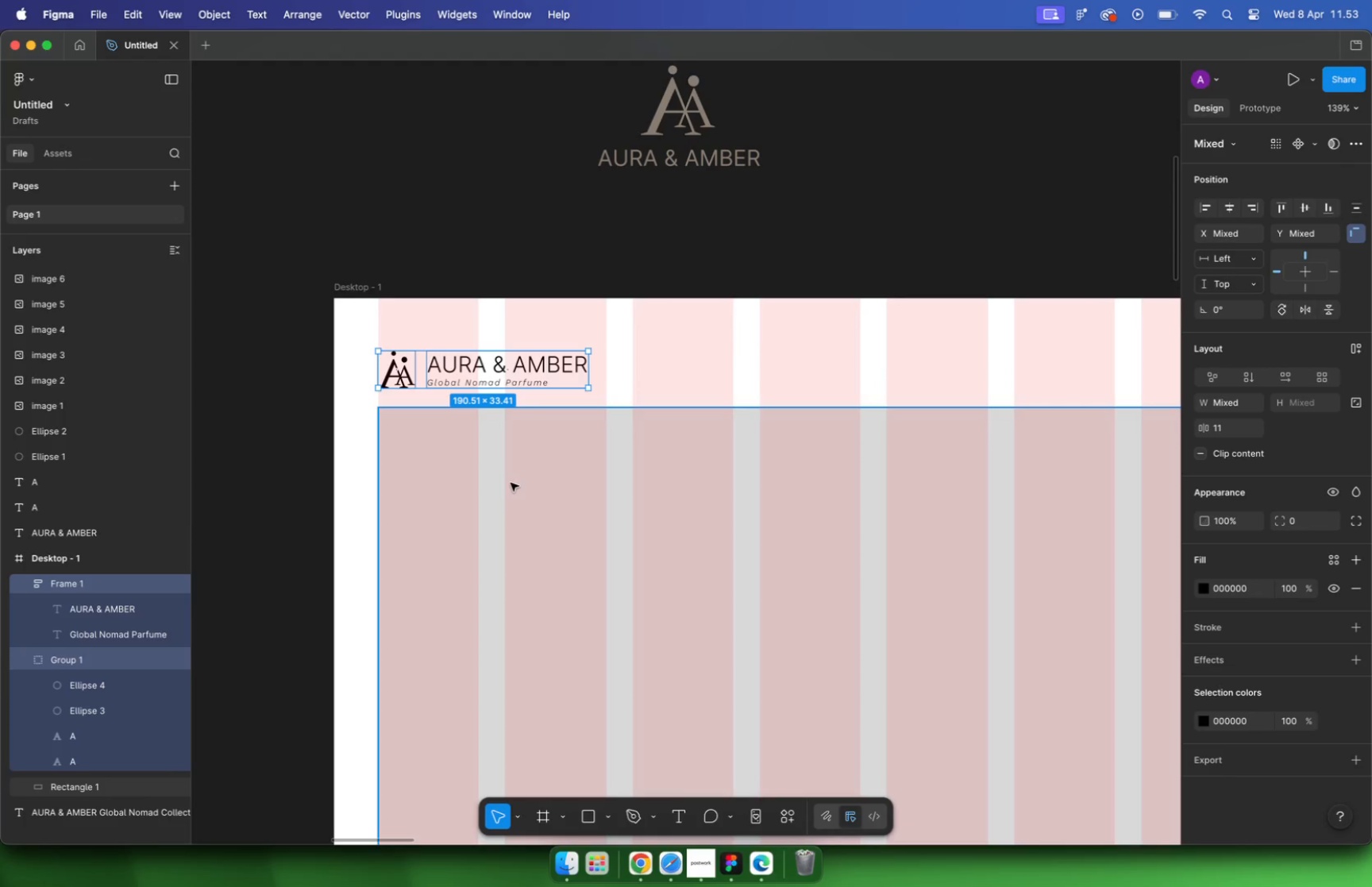 
left_click([638, 382])
 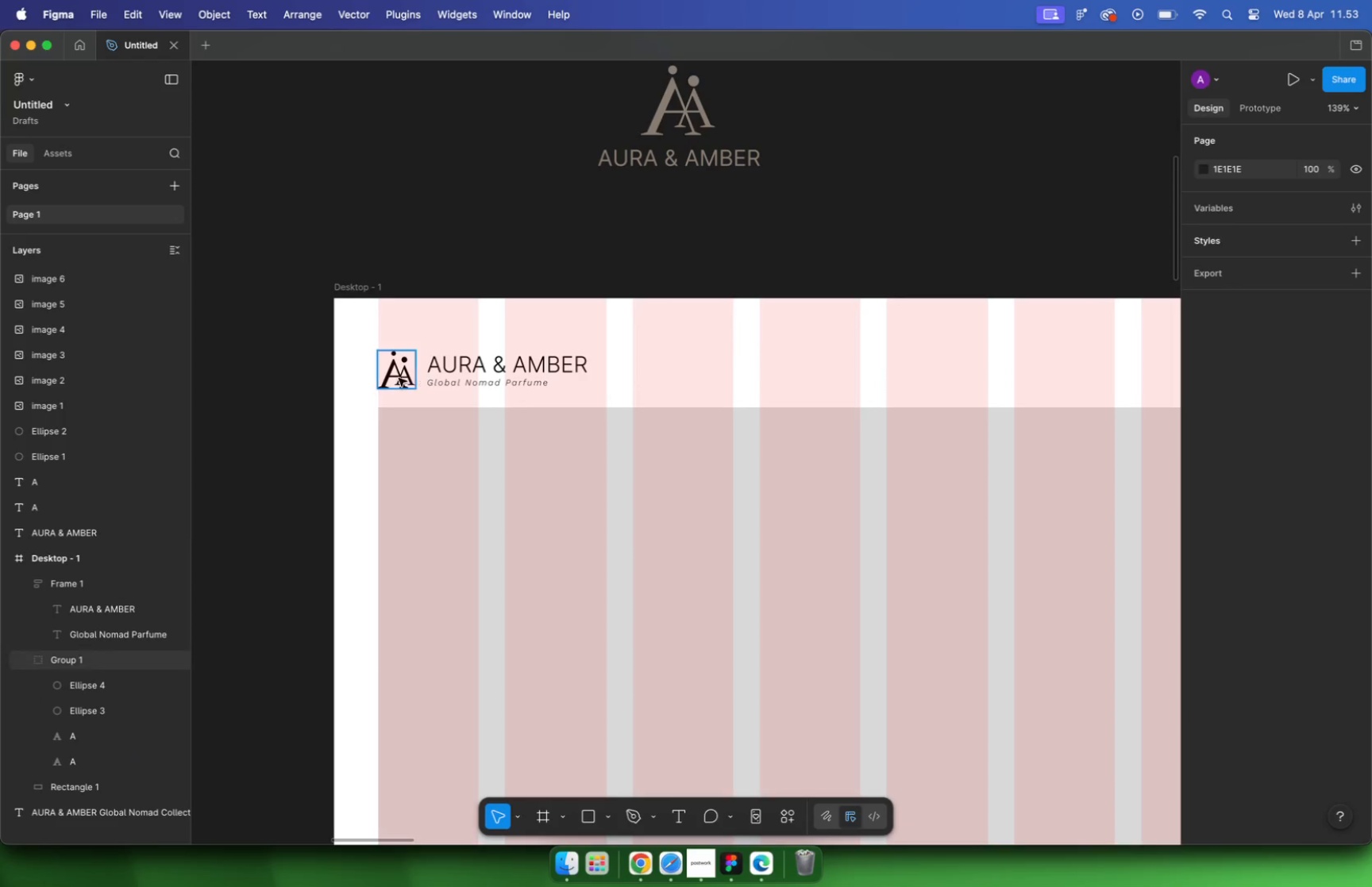 
left_click([399, 377])
 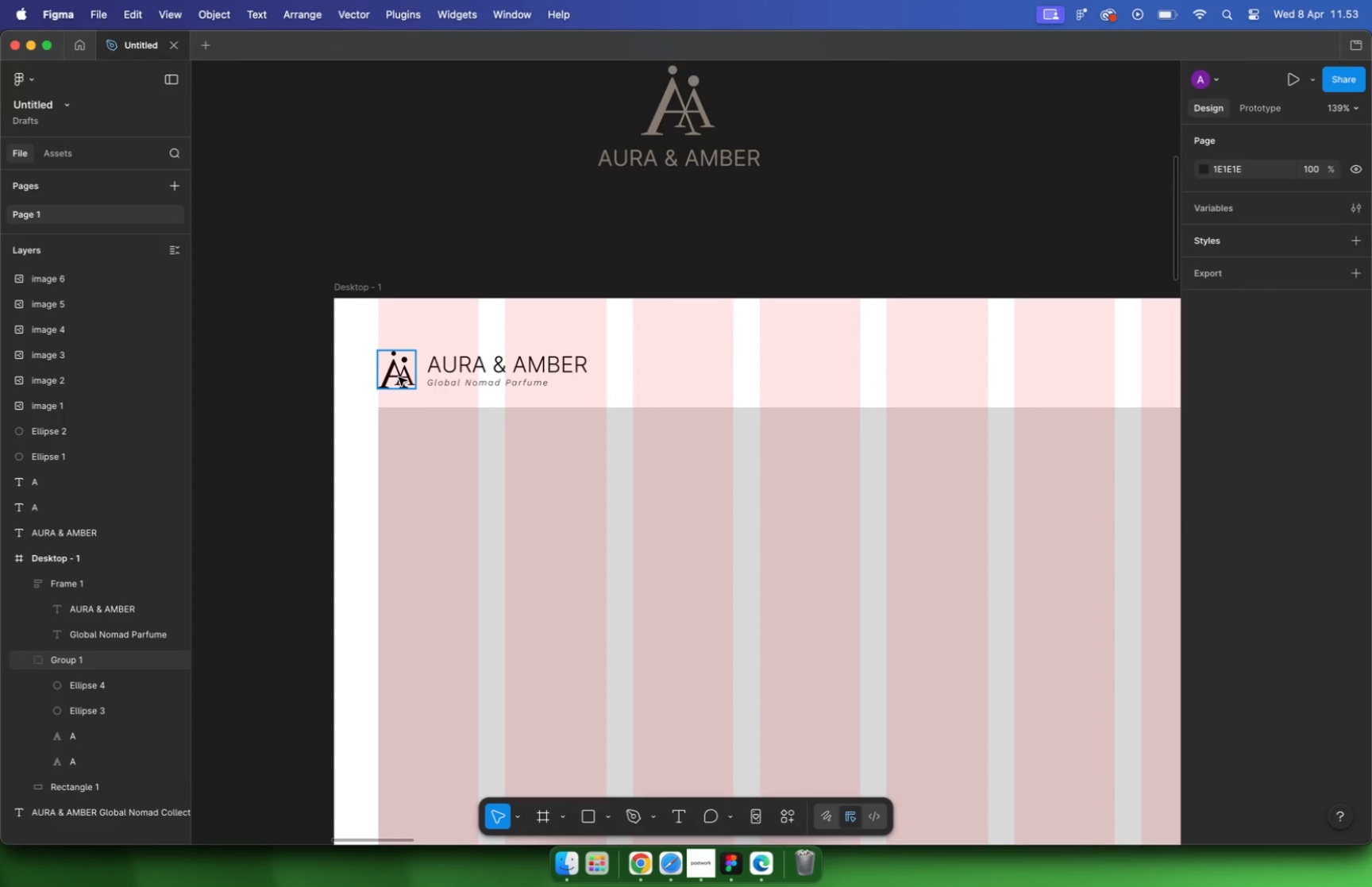 
key(Backspace)
 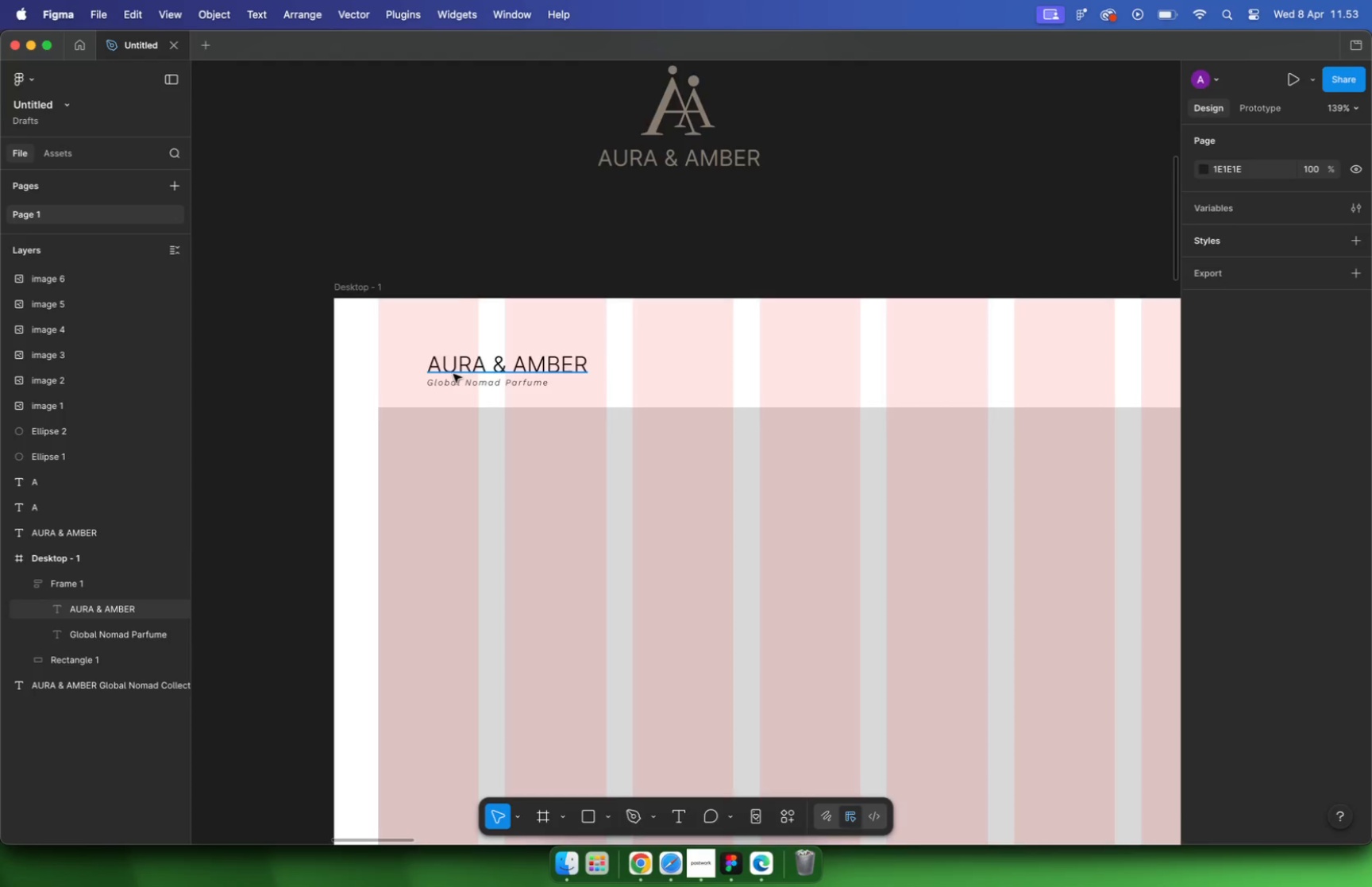 
hold_key(key=CommandLeft, duration=0.44)
scroll: coordinate [476, 373], scroll_direction: up, amount: 5.0
 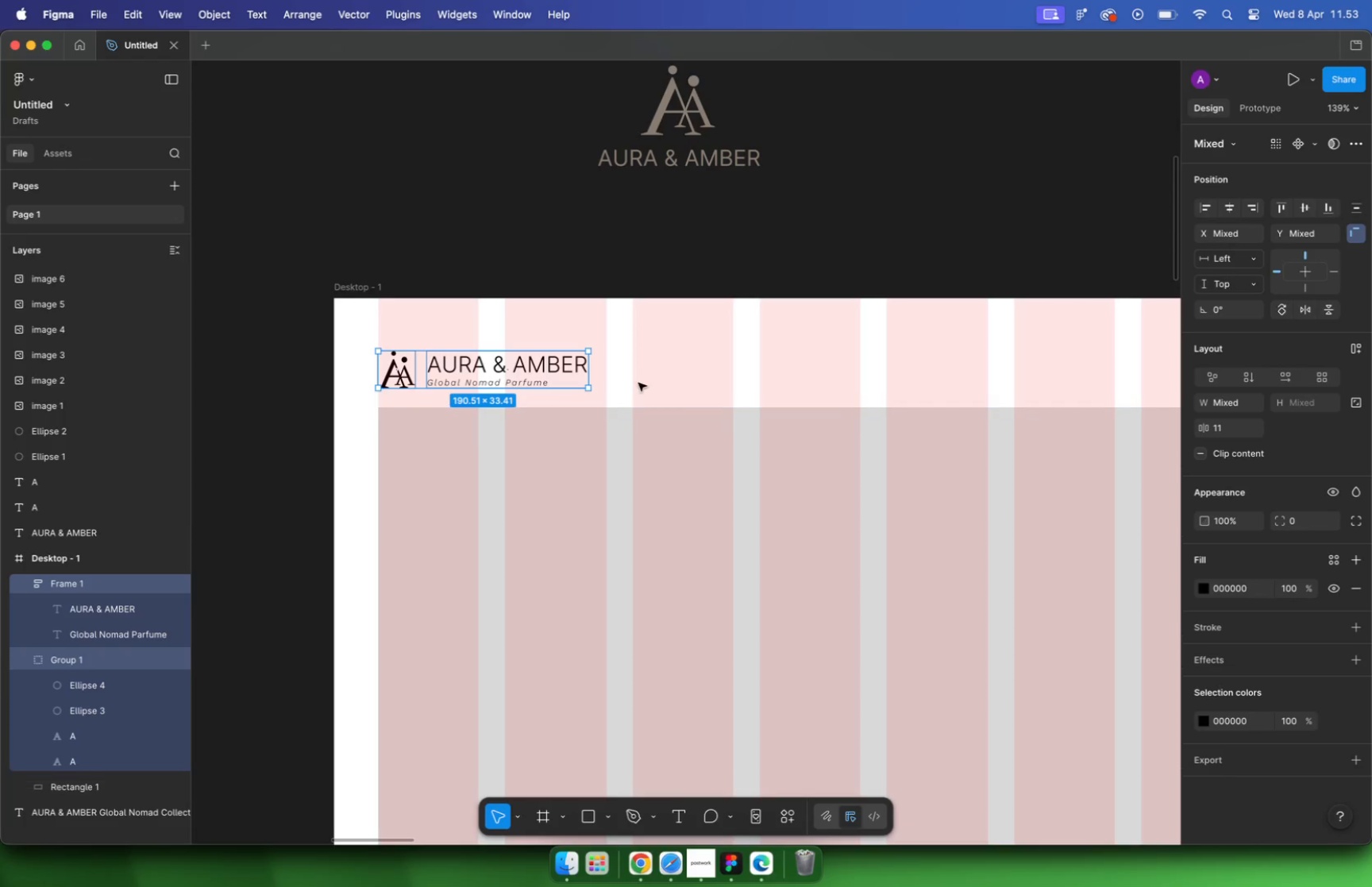 
left_click_drag(start_coordinate=[588, 363], to_coordinate=[514, 361])
 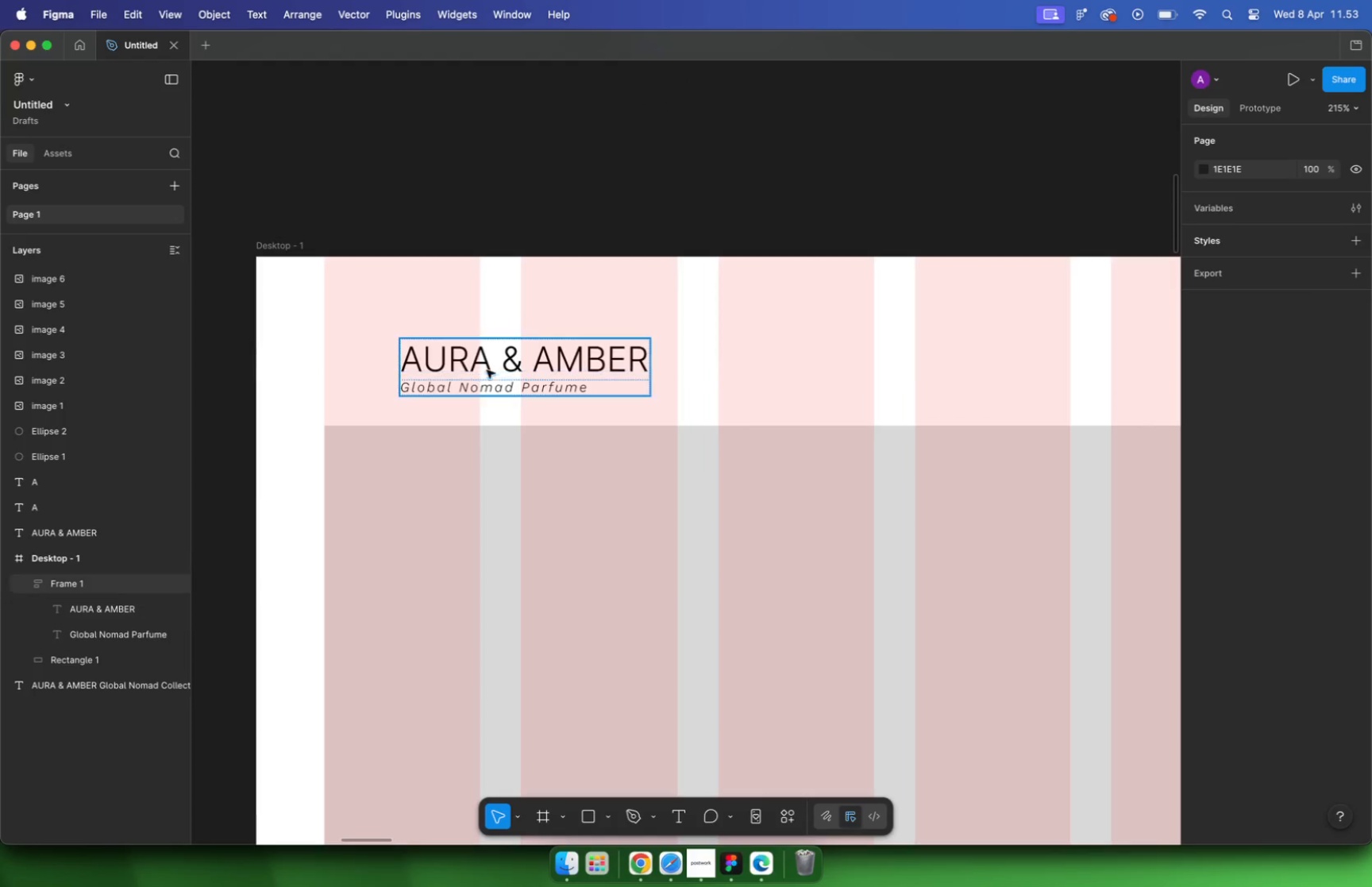 
hold_key(key=ShiftLeft, duration=1.2)
 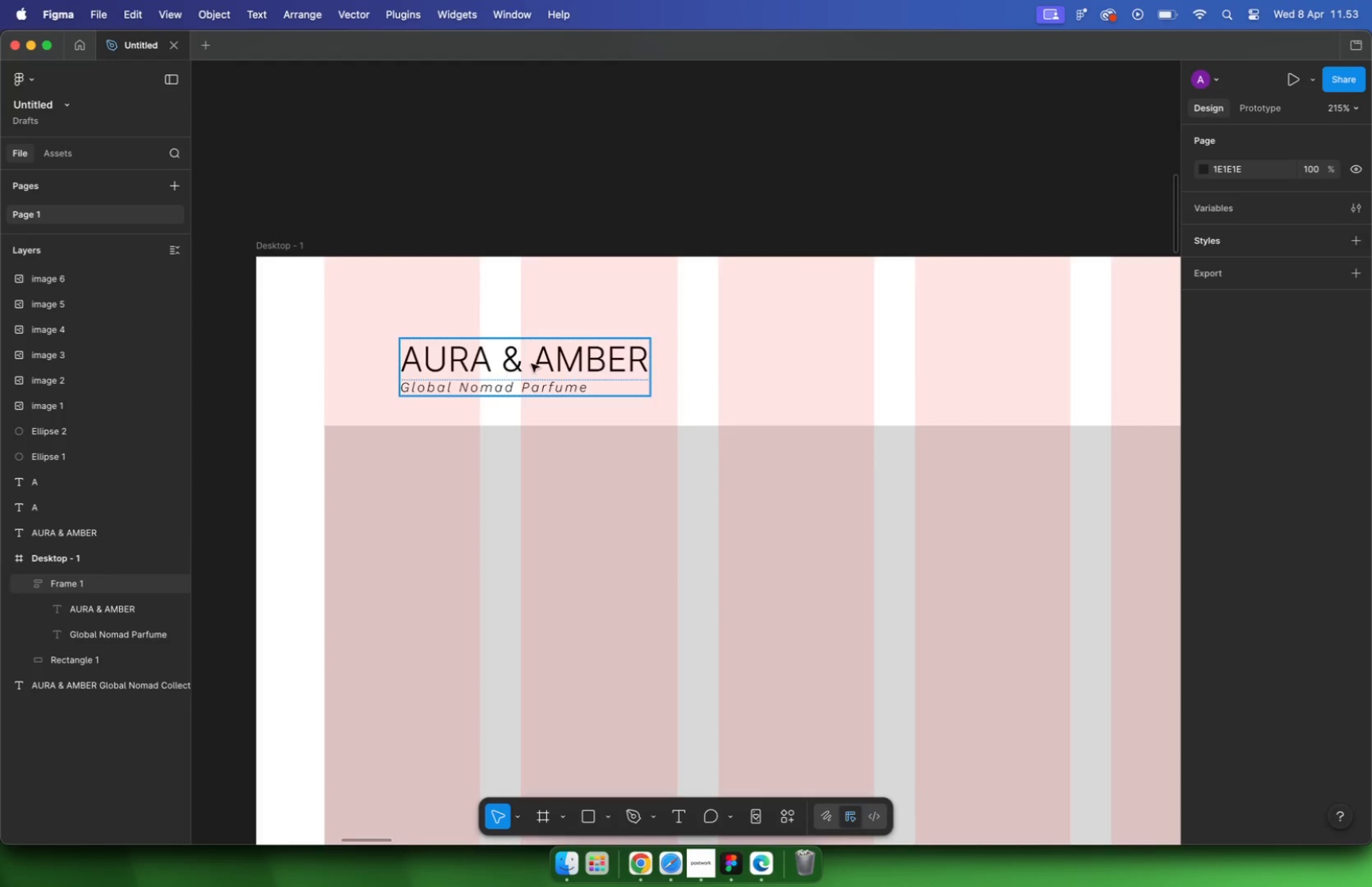 
hold_key(key=CommandLeft, duration=1.33)
scroll: coordinate [421, 352], scroll_direction: down, amount: 16.0
 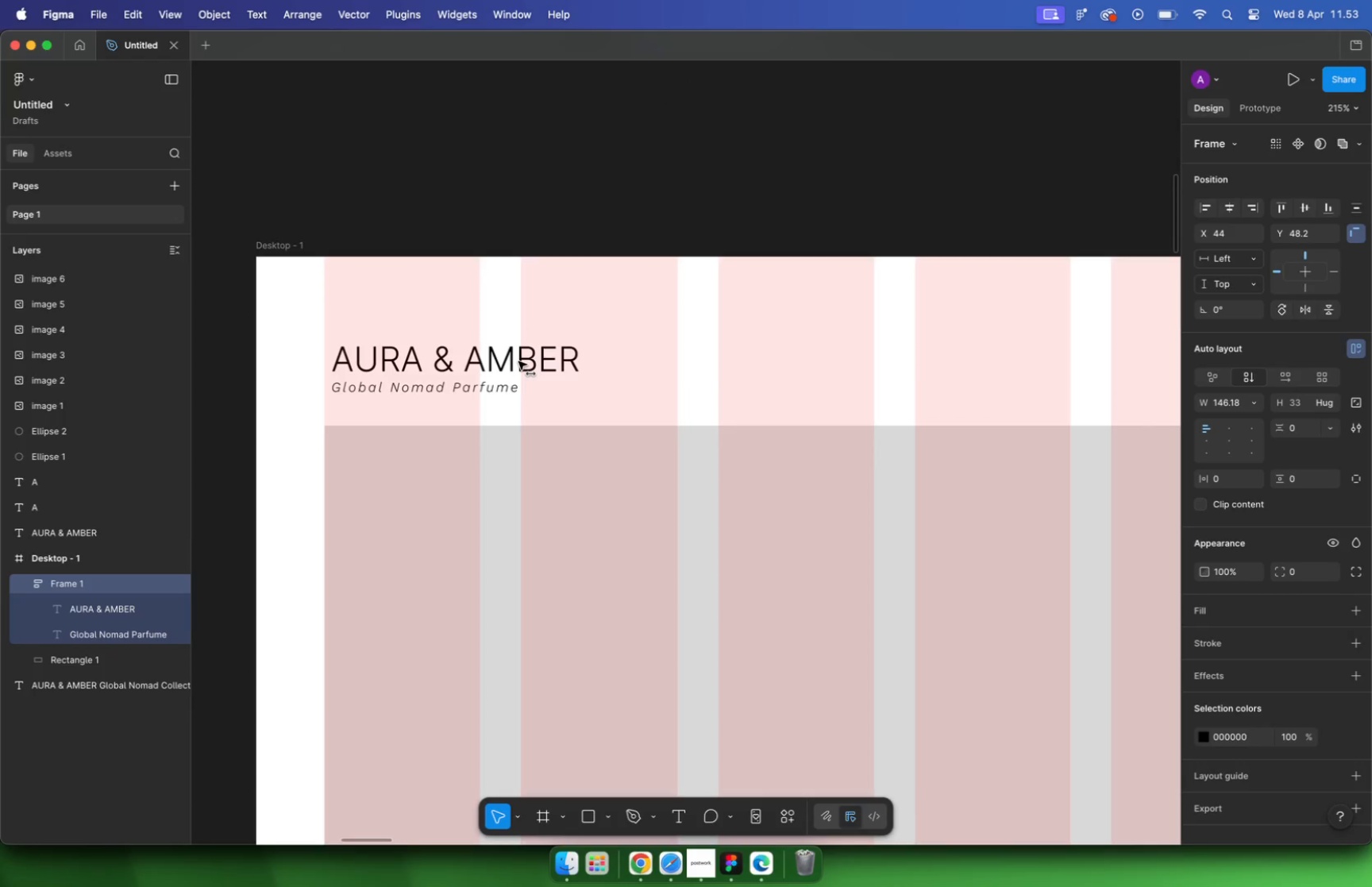 
hold_key(key=CommandLeft, duration=0.65)
scroll: coordinate [401, 355], scroll_direction: up, amount: 10.0
 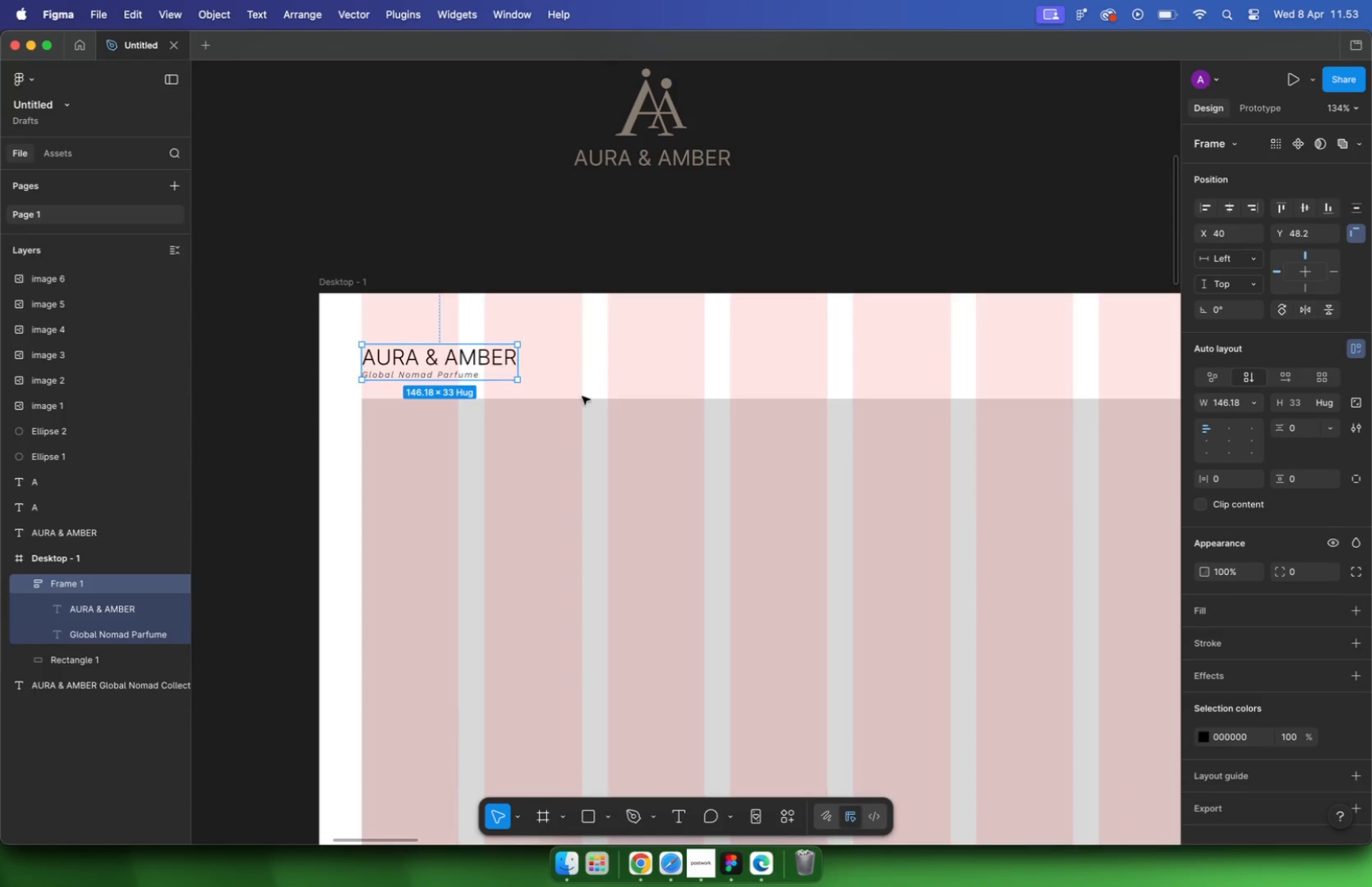 
wait(5.84)
 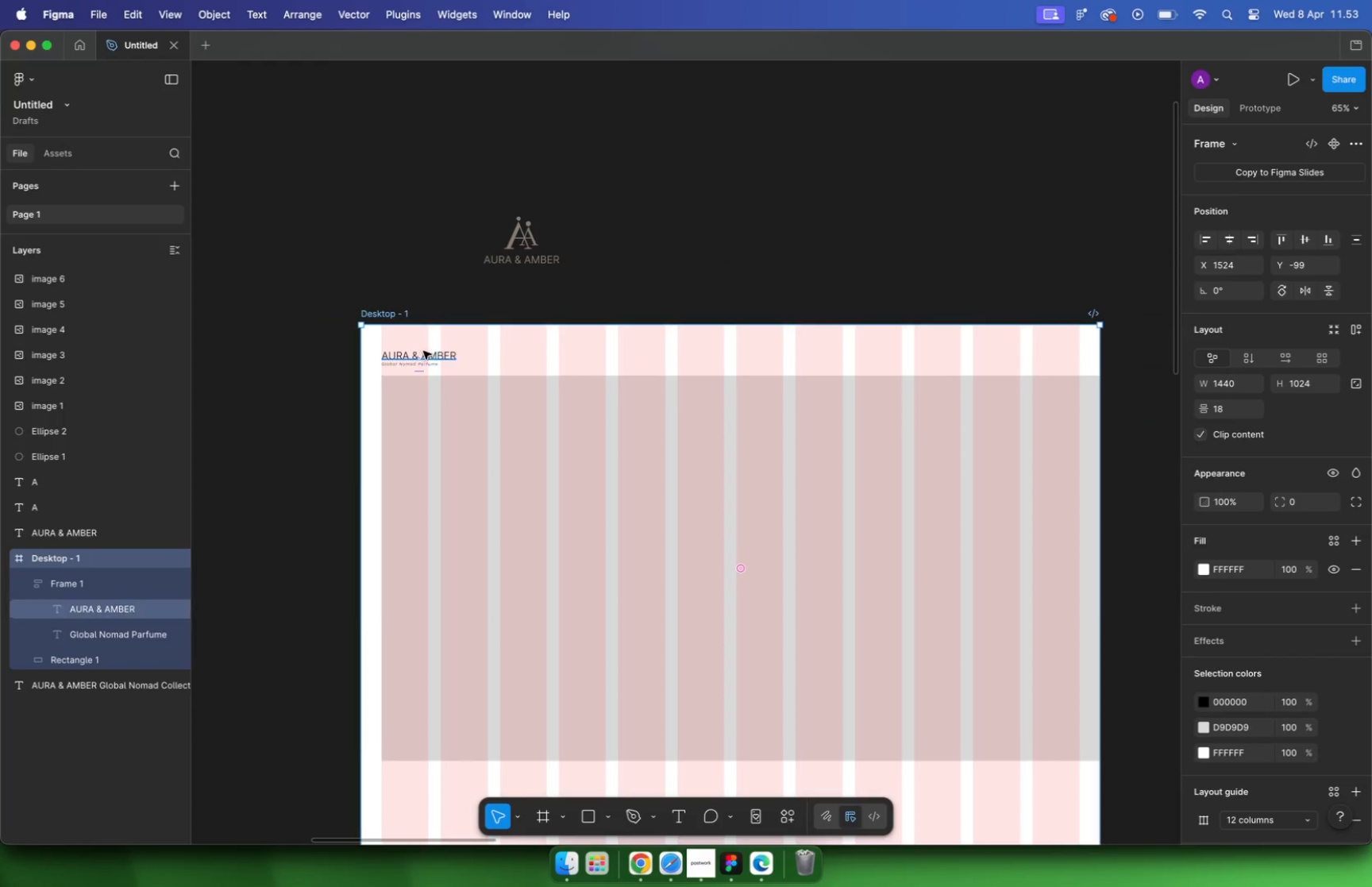 
scroll: coordinate [1259, 769], scroll_direction: down, amount: 18.0
 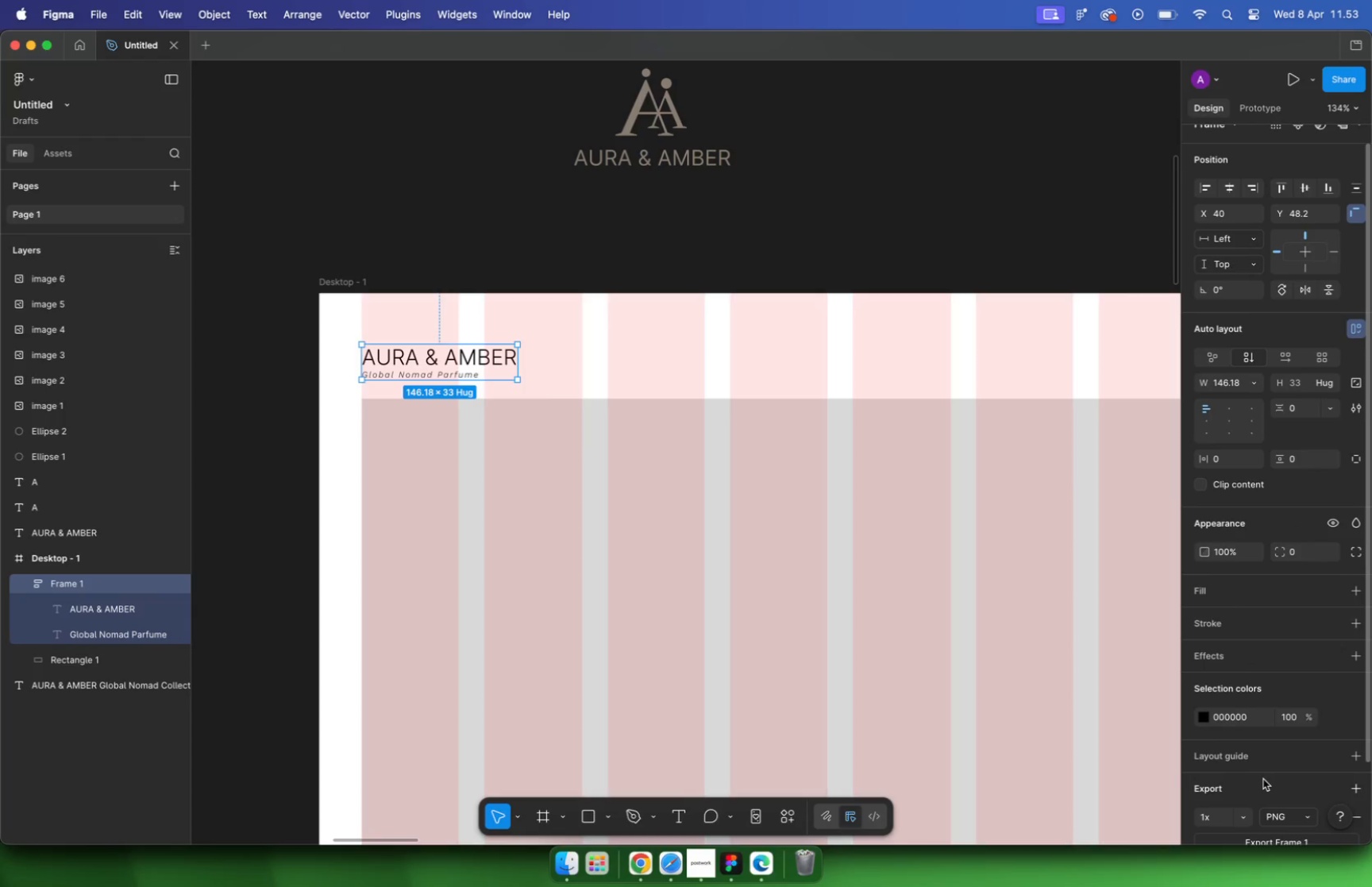 
mouse_move([1243, 725])
 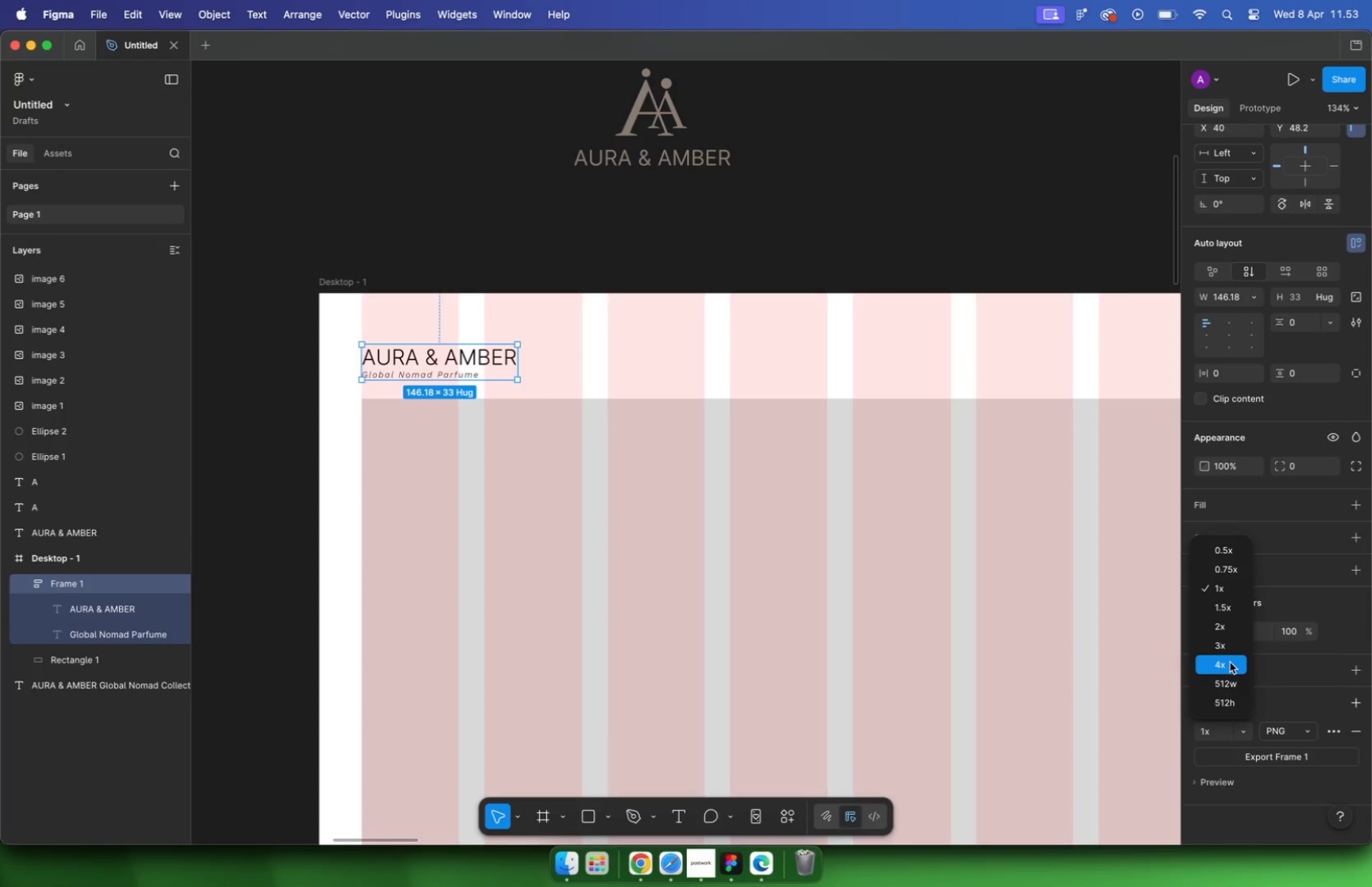 
left_click([1231, 688])
 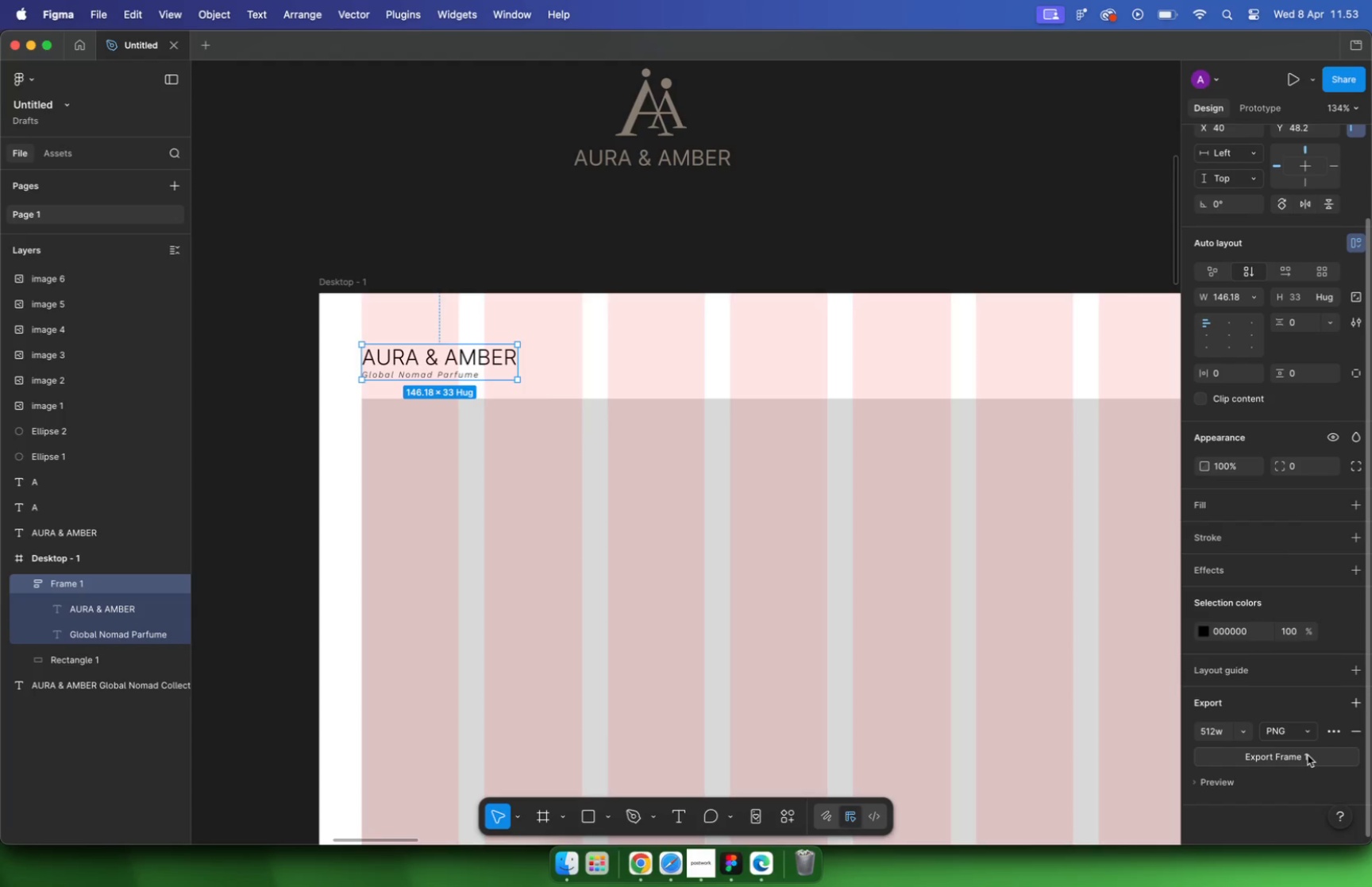 
wait(7.69)
 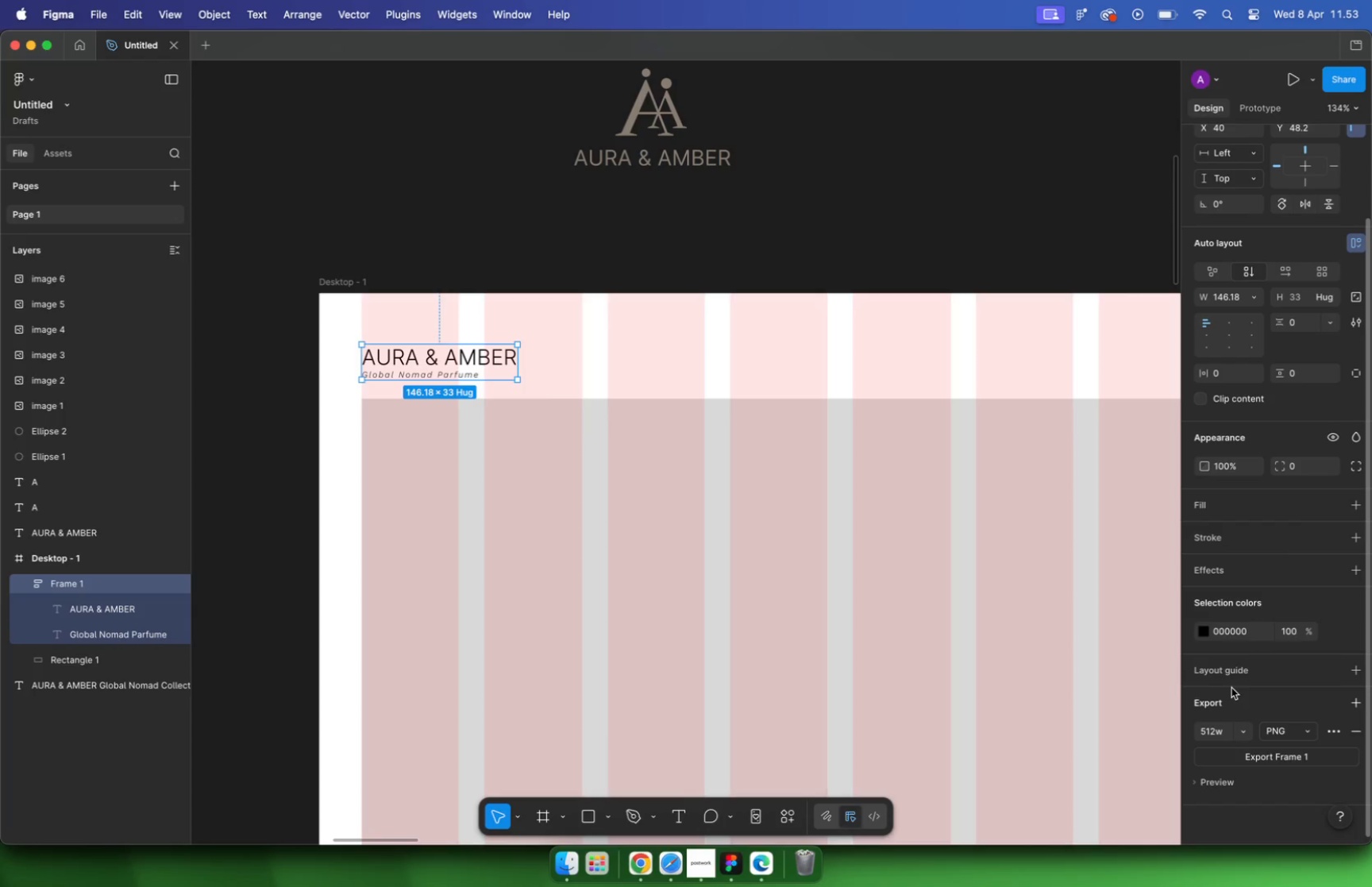 
left_click([1308, 755])
 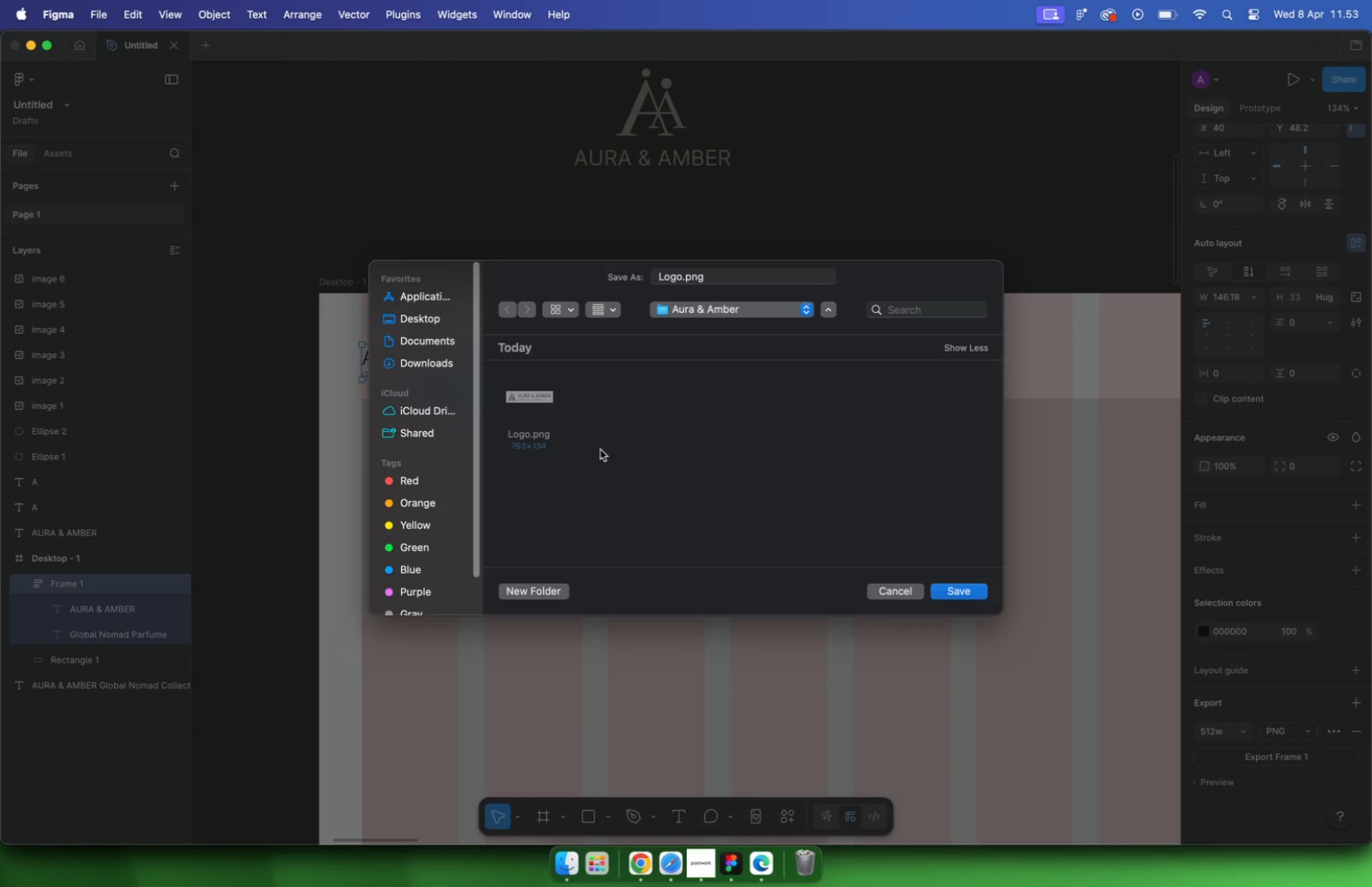 
left_click([956, 593])
 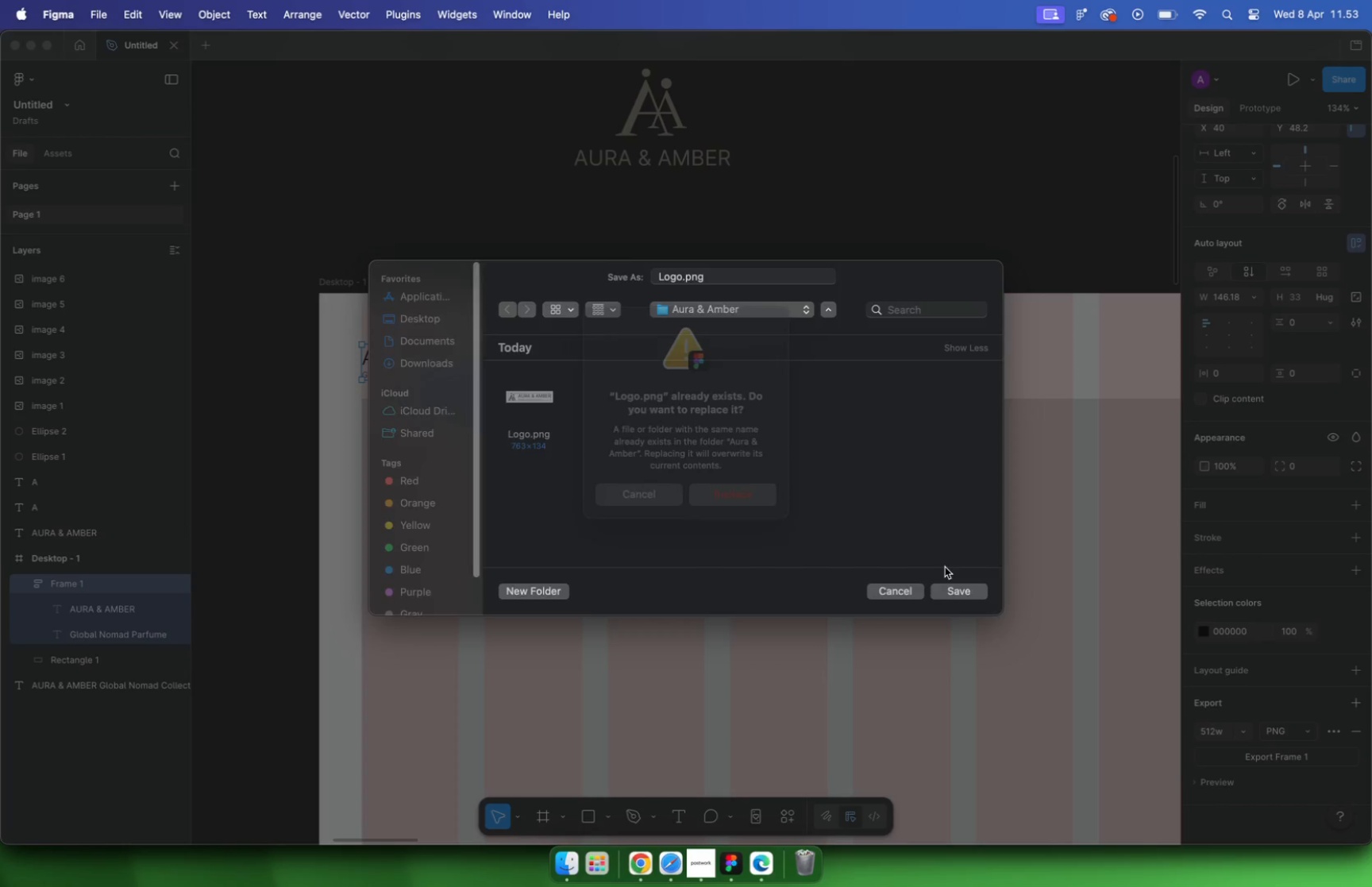 
left_click([726, 515])
 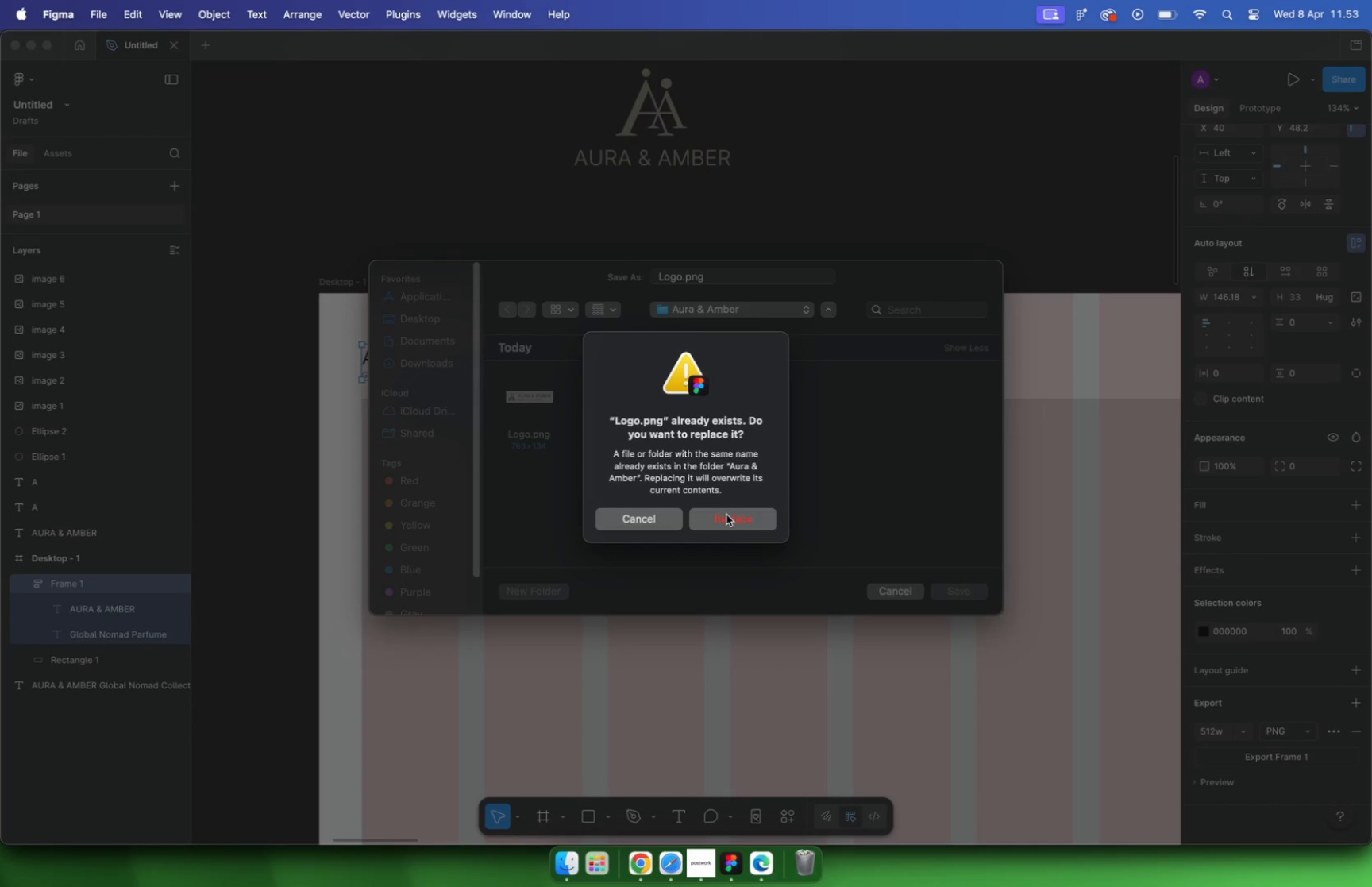 
left_click([726, 199])
 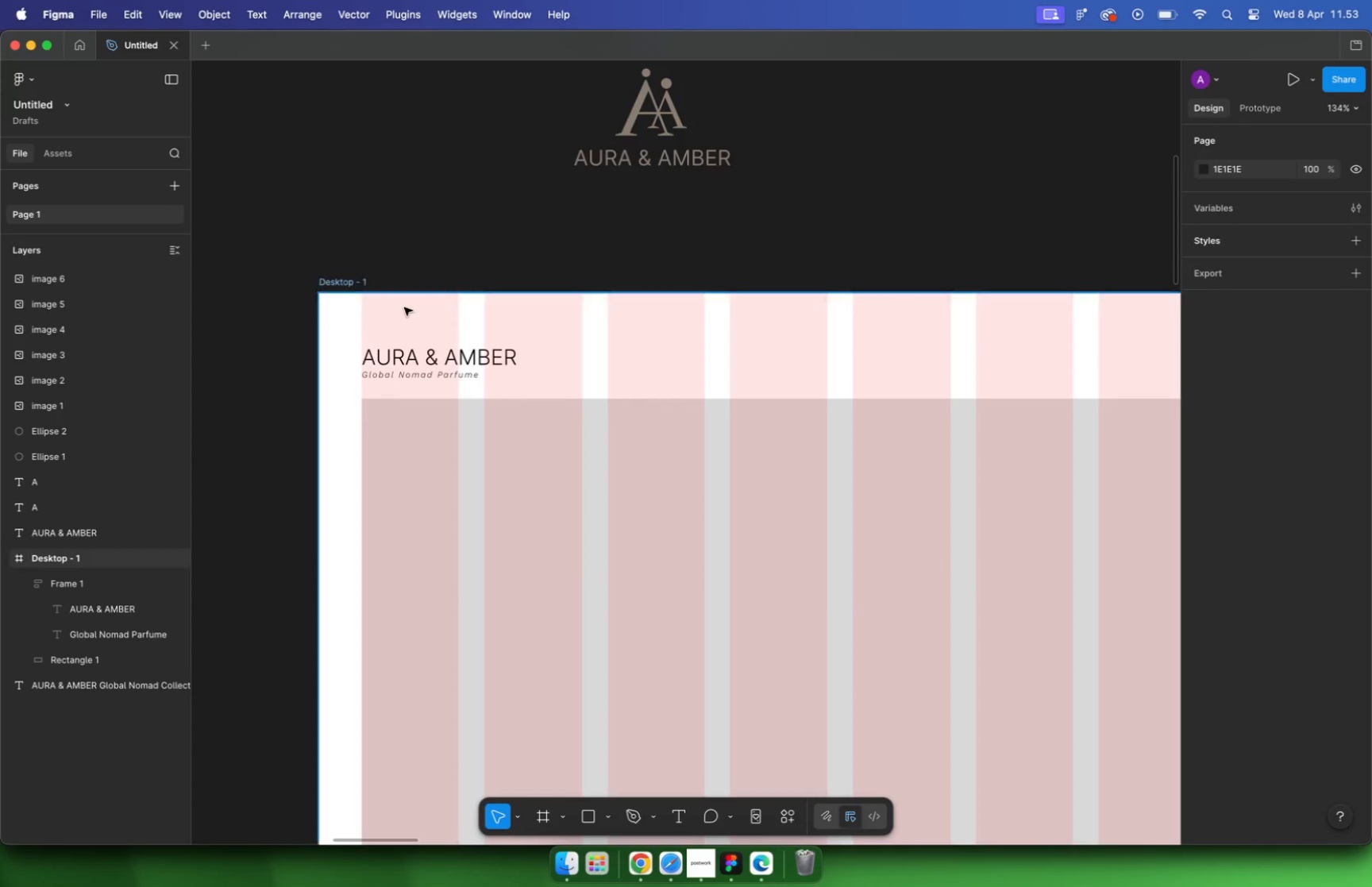 
hold_key(key=CommandLeft, duration=1.48)
scroll: coordinate [368, 331], scroll_direction: down, amount: 9.0
 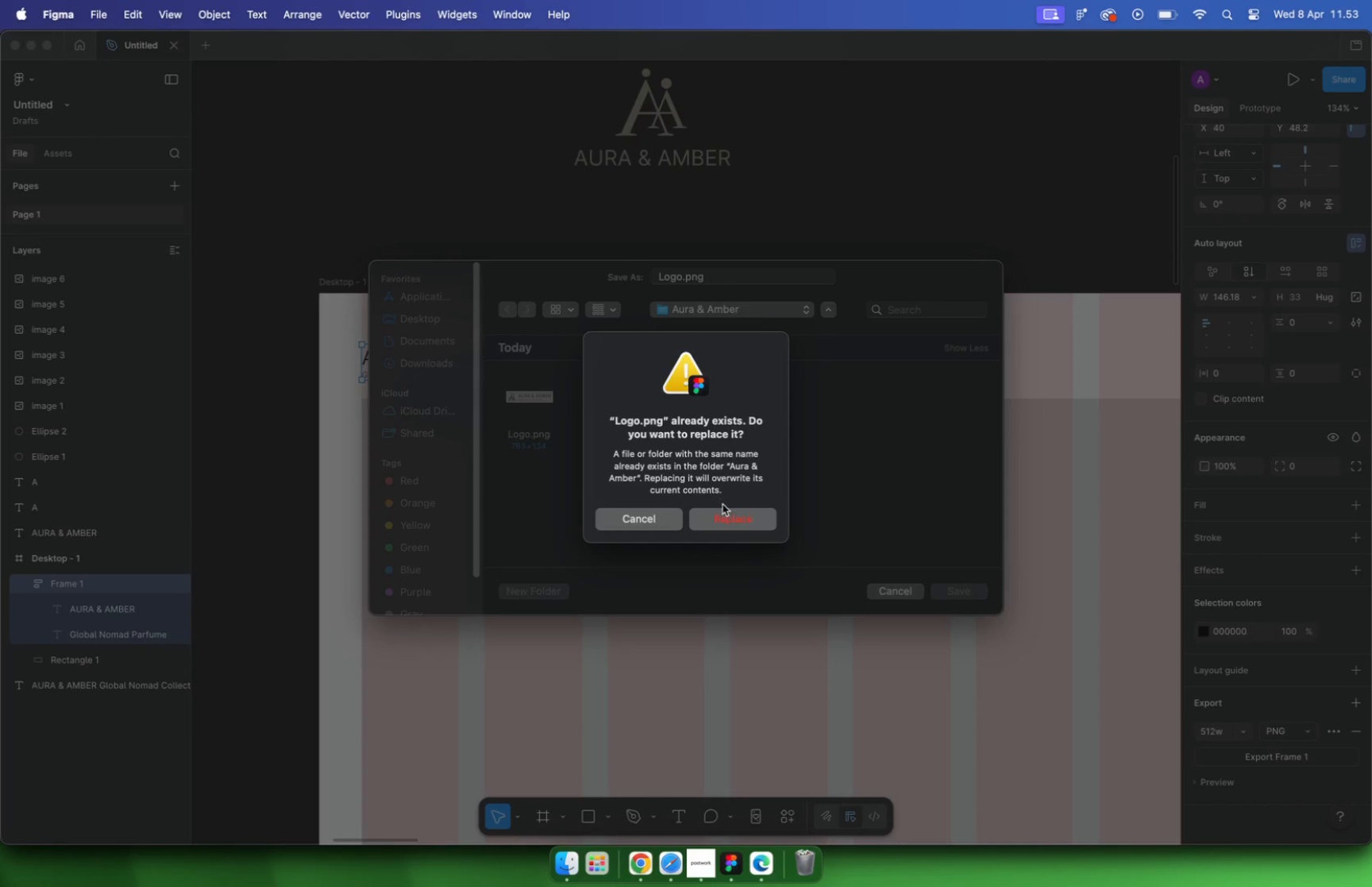 
scroll: coordinate [538, 324], scroll_direction: up, amount: 7.0
 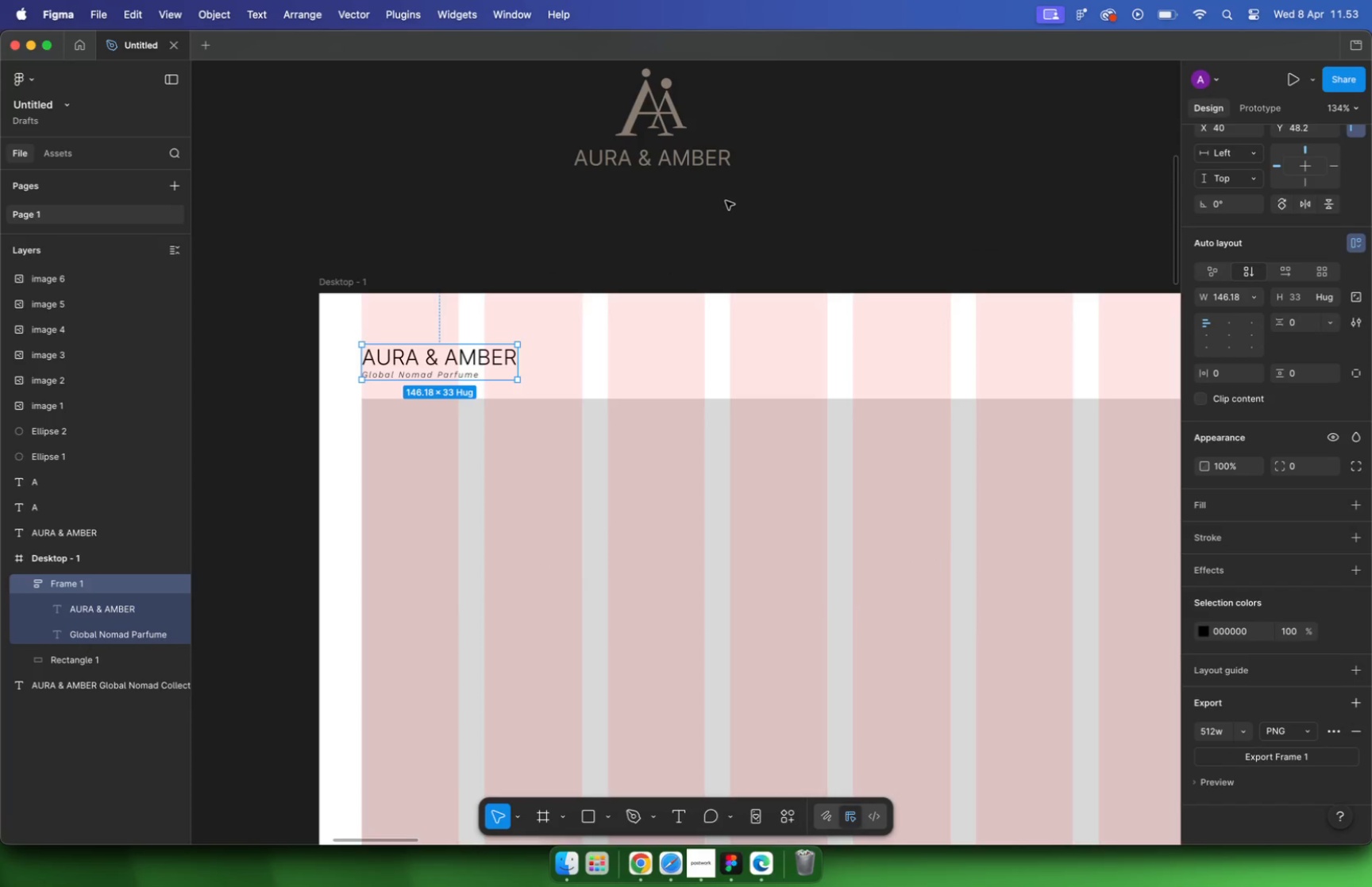 
left_click([271, 376])
 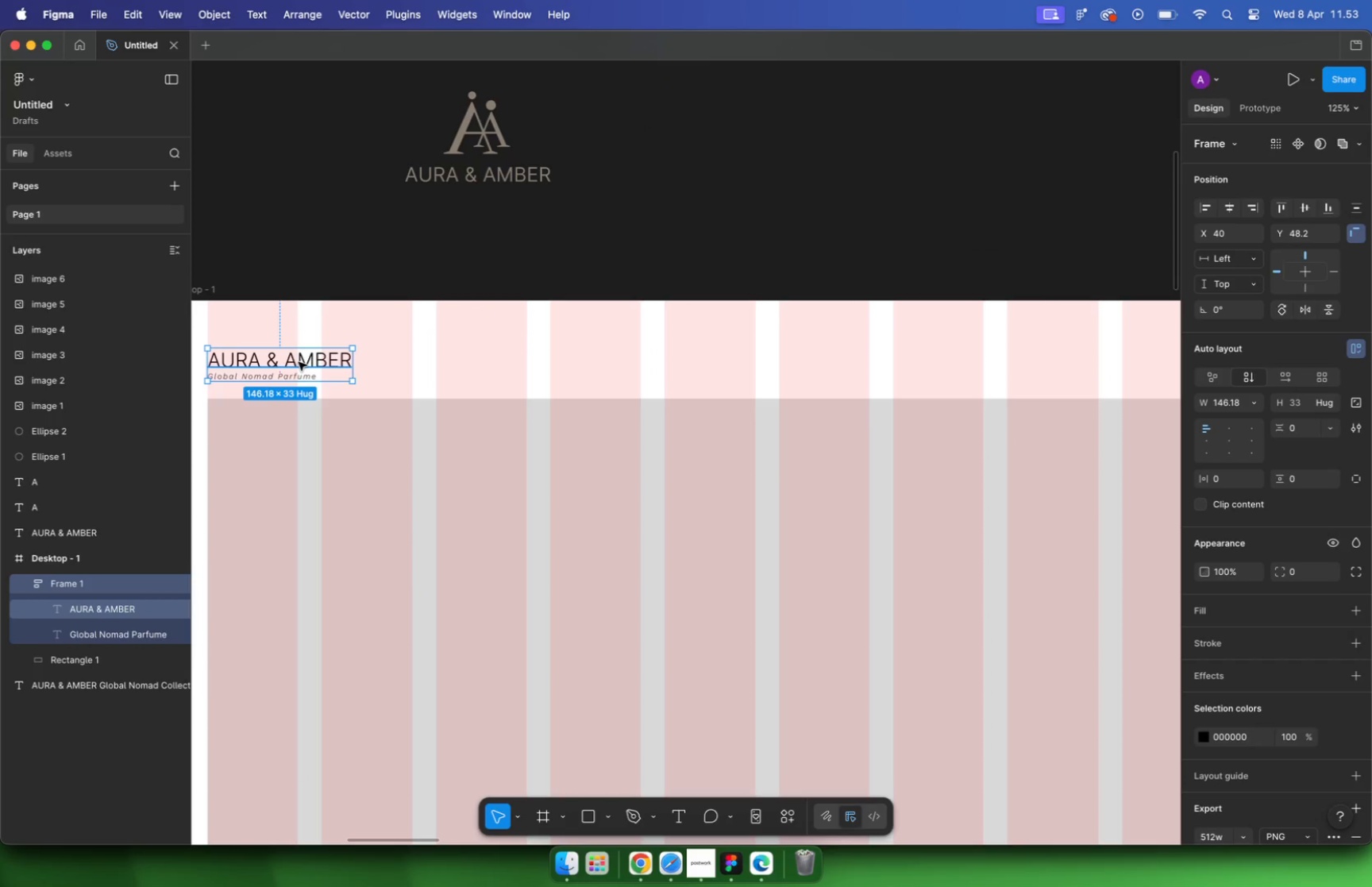 
hold_key(key=CommandLeft, duration=0.57)
left_click([299, 362])
 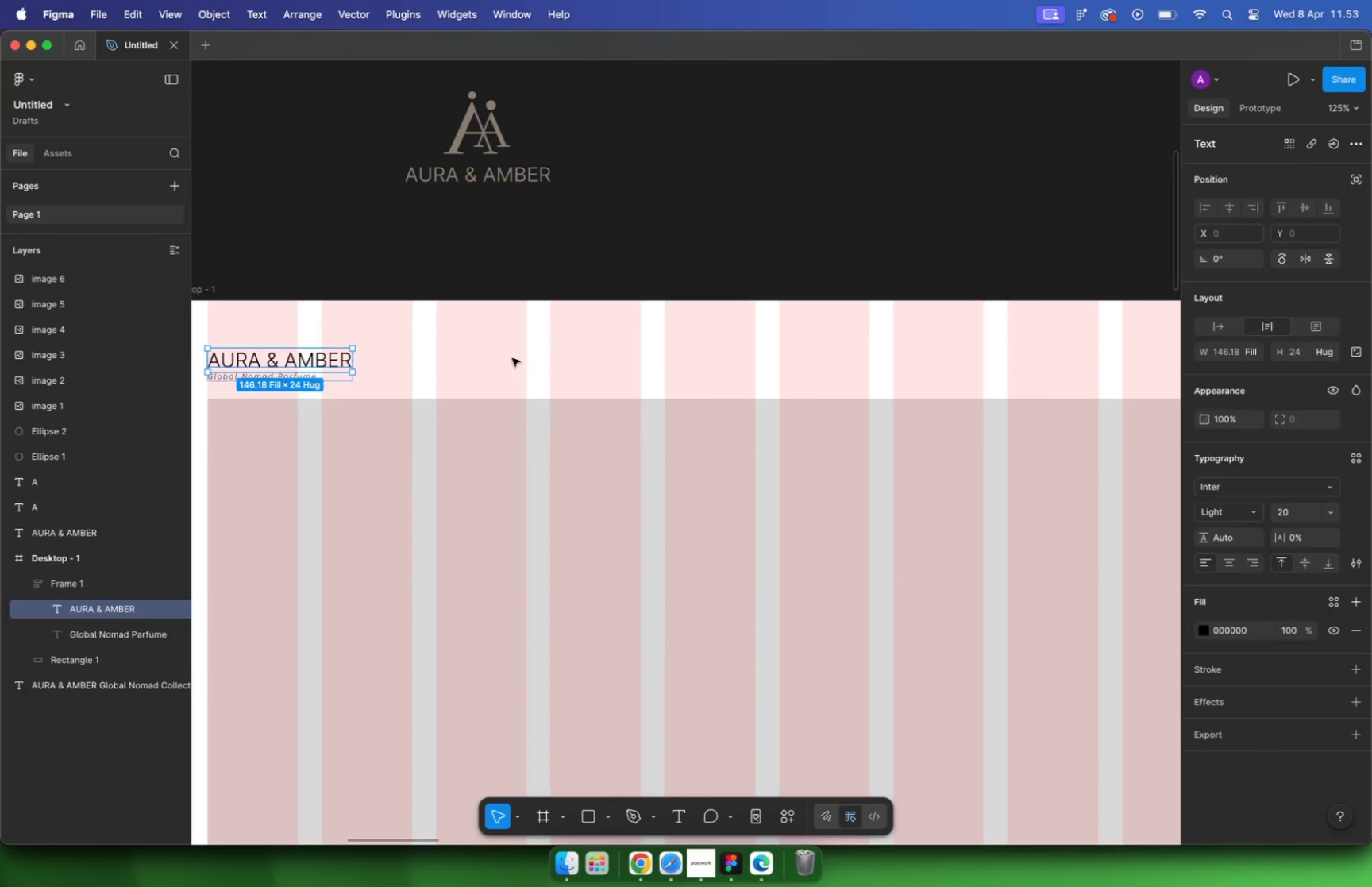 
double_click([306, 368])
 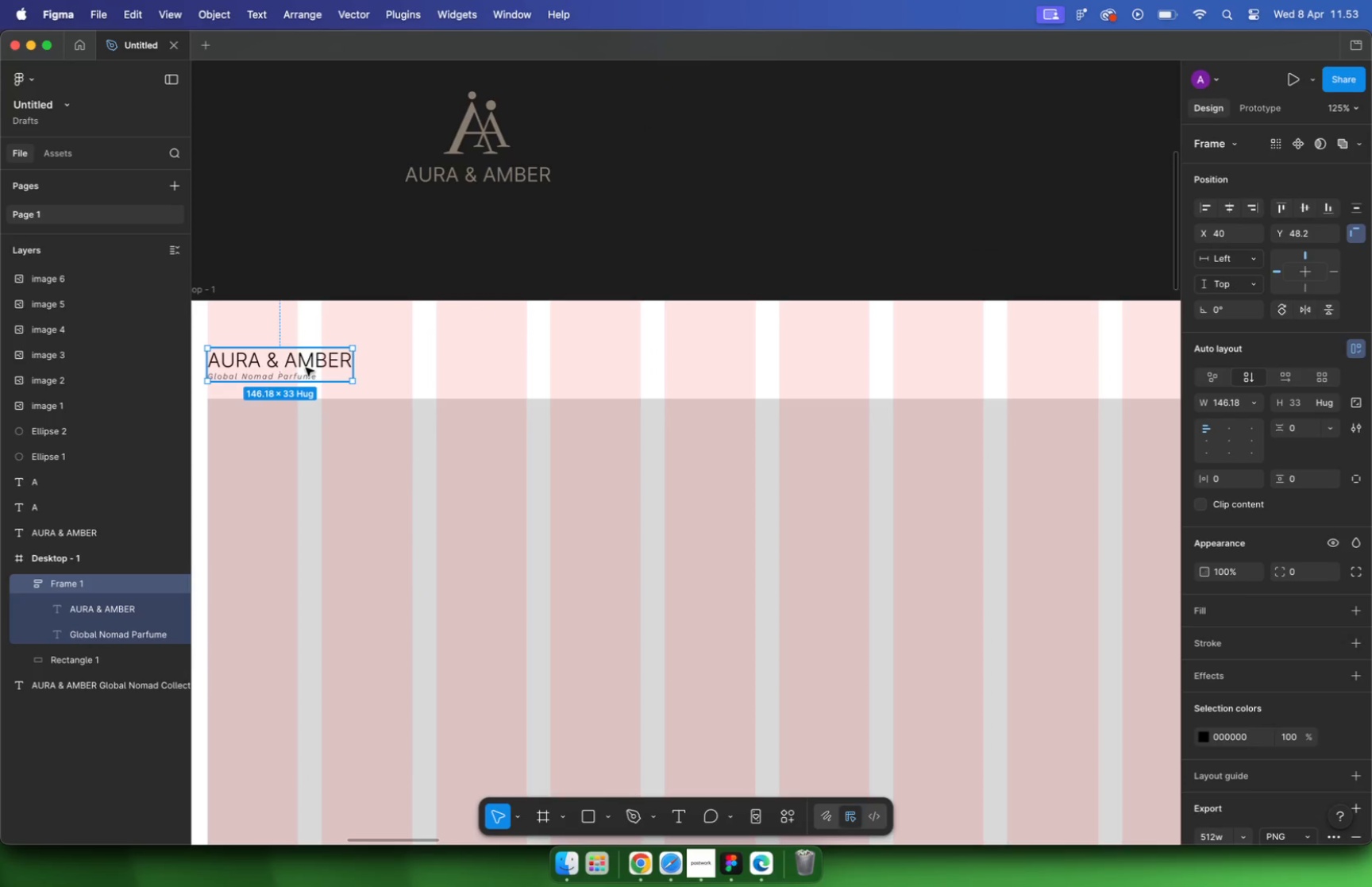 
right_click([306, 368])
 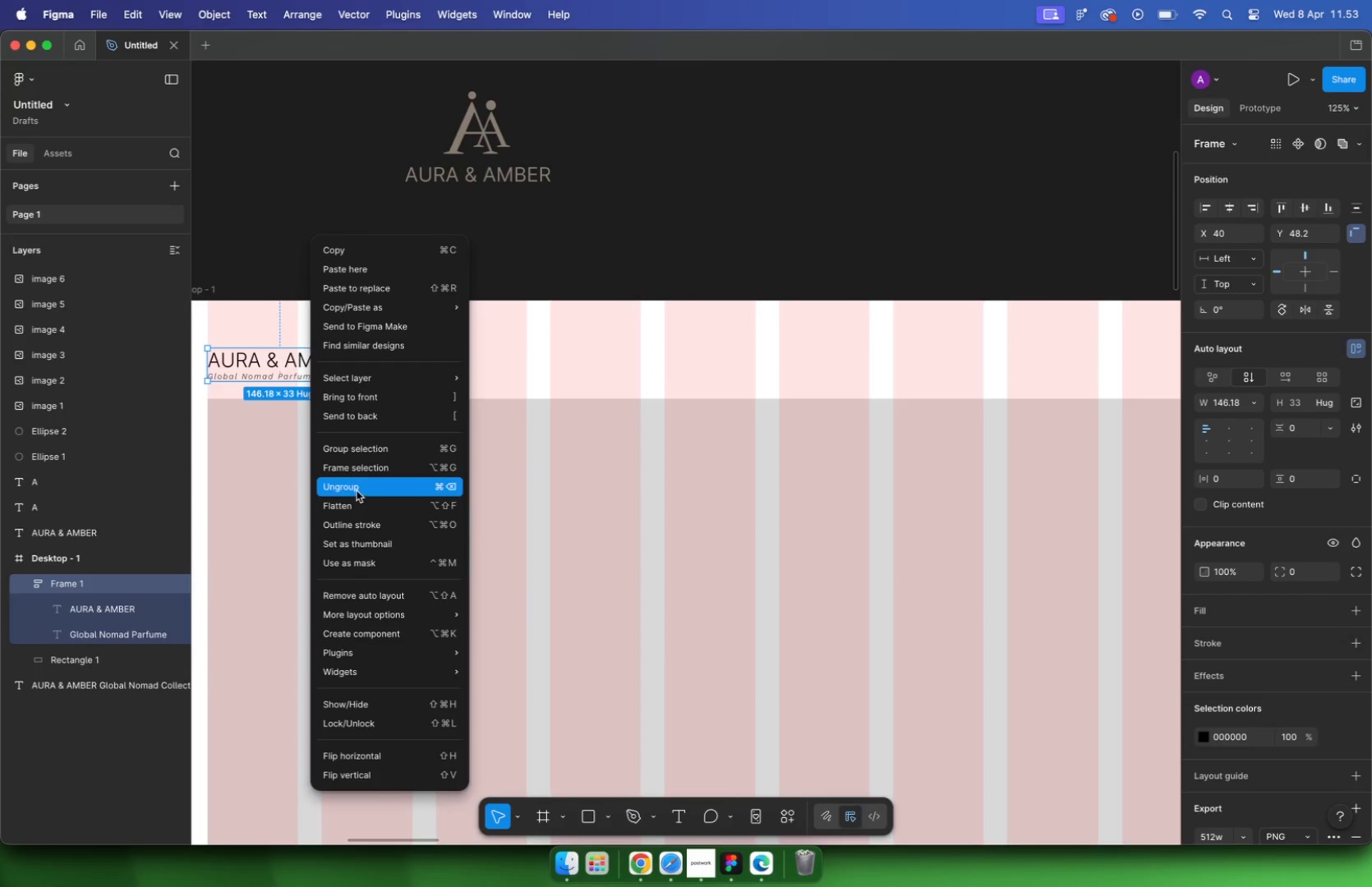 
double_click([461, 361])
 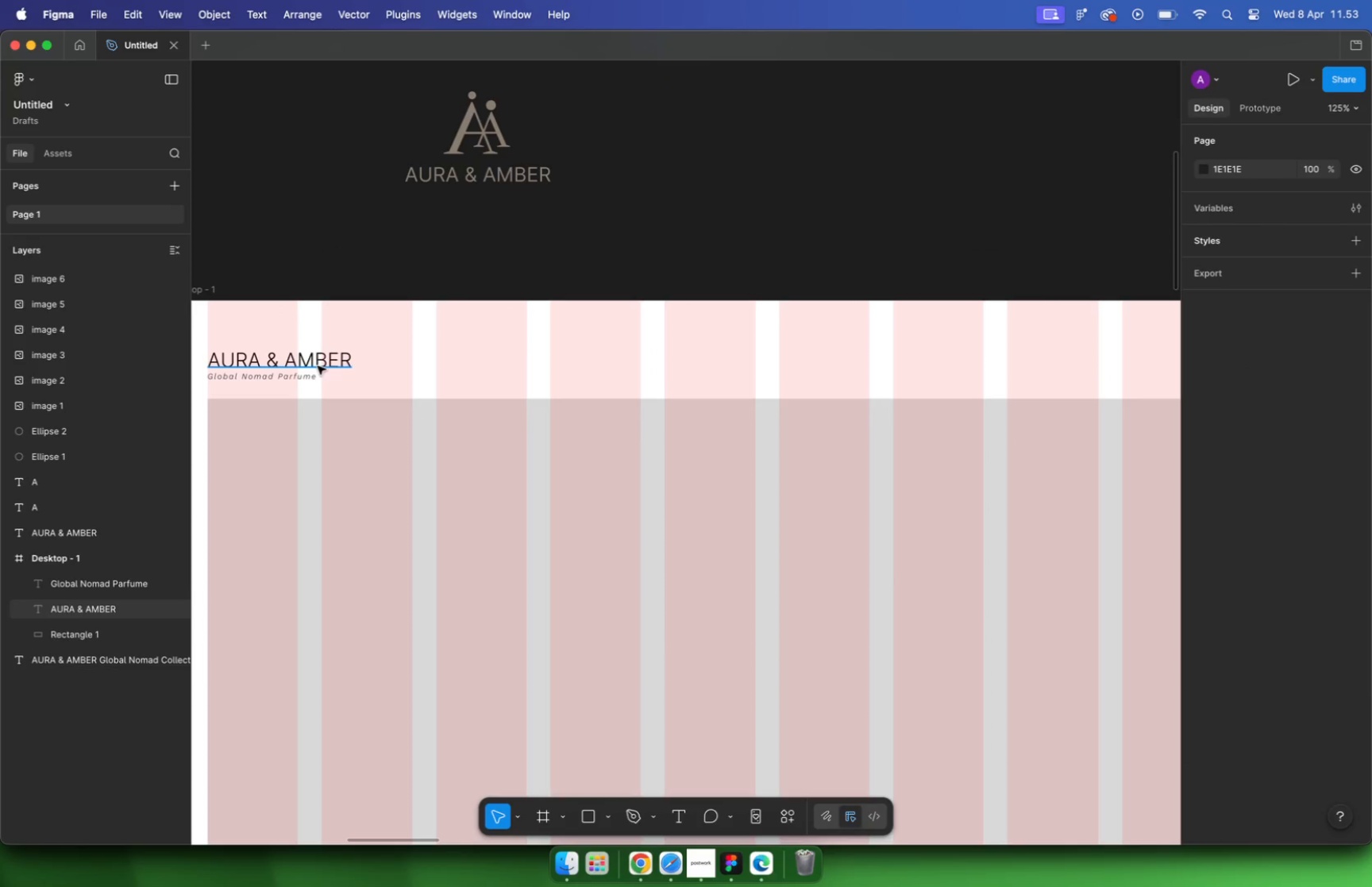 
triple_click([310, 364])
 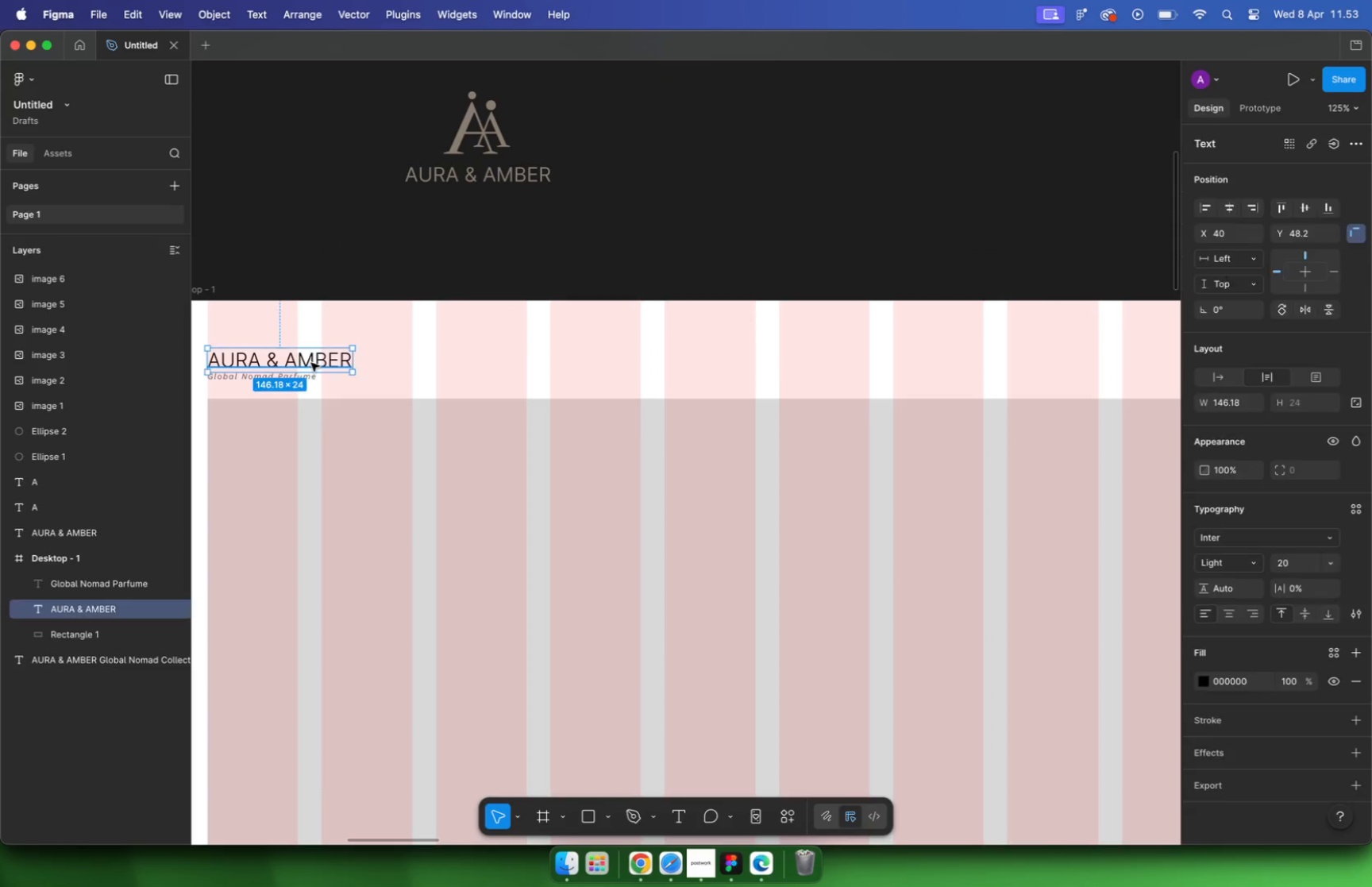 
right_click([311, 363])
 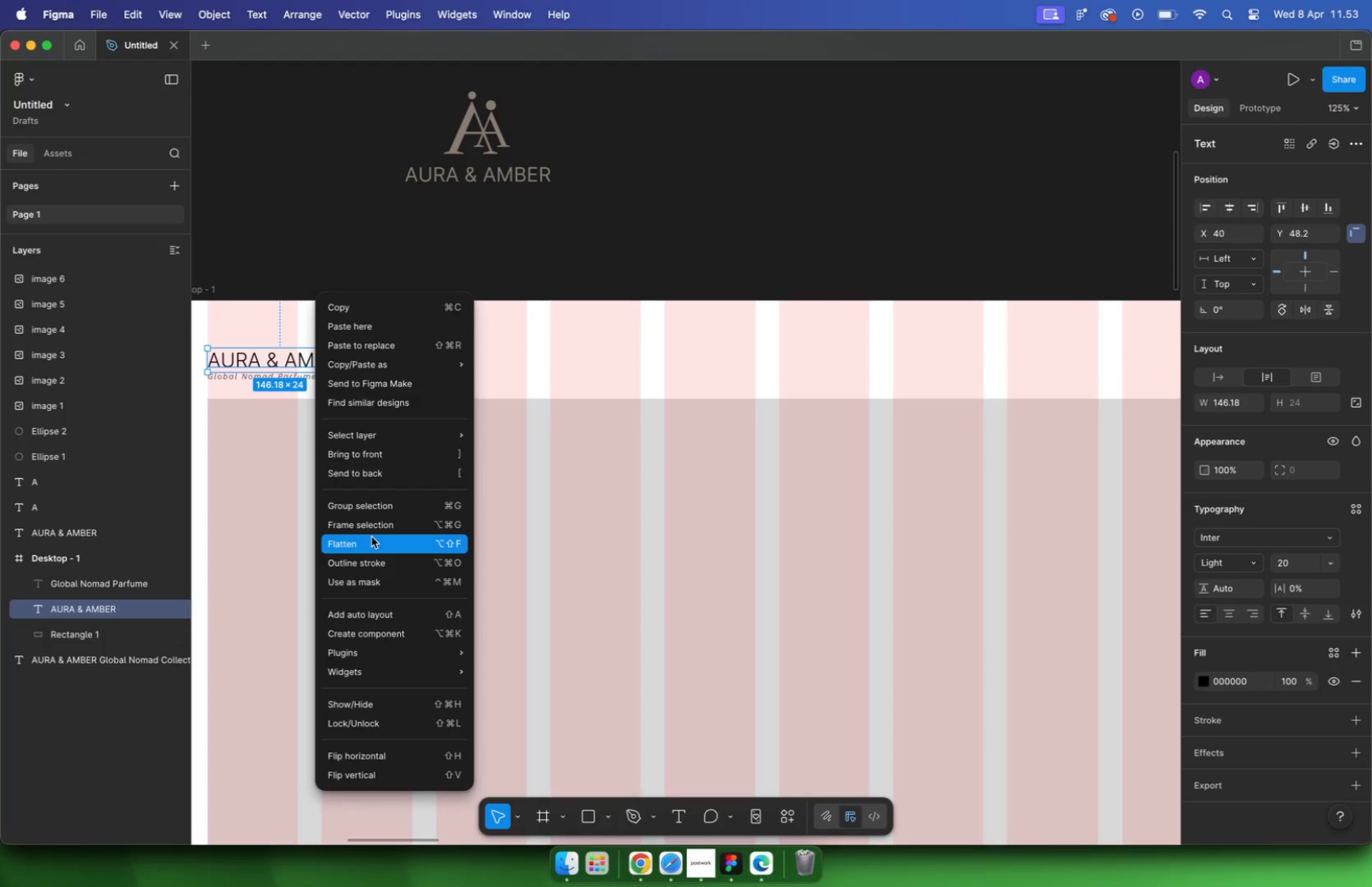 
left_click([369, 562])
 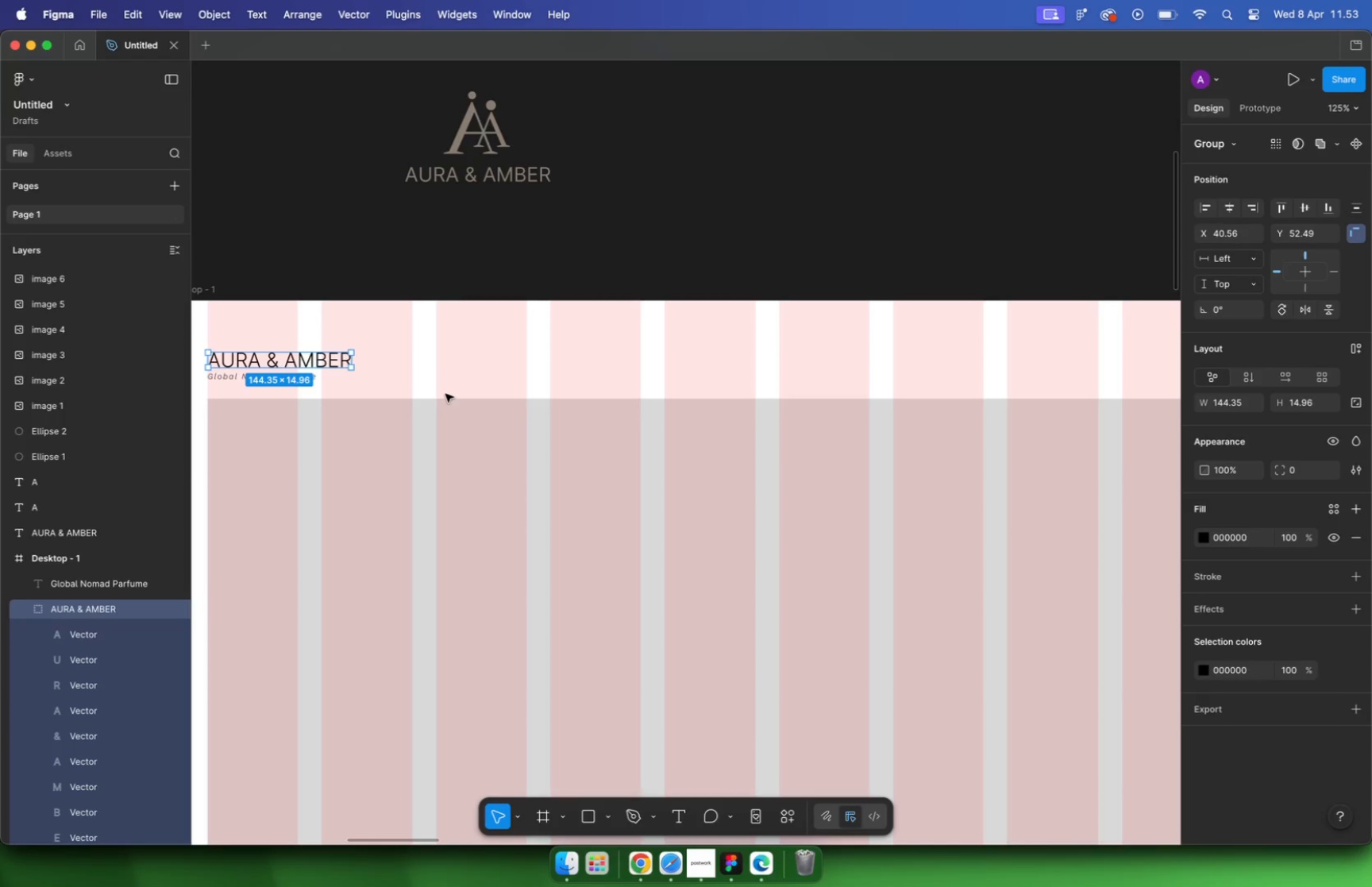 
left_click([439, 378])
 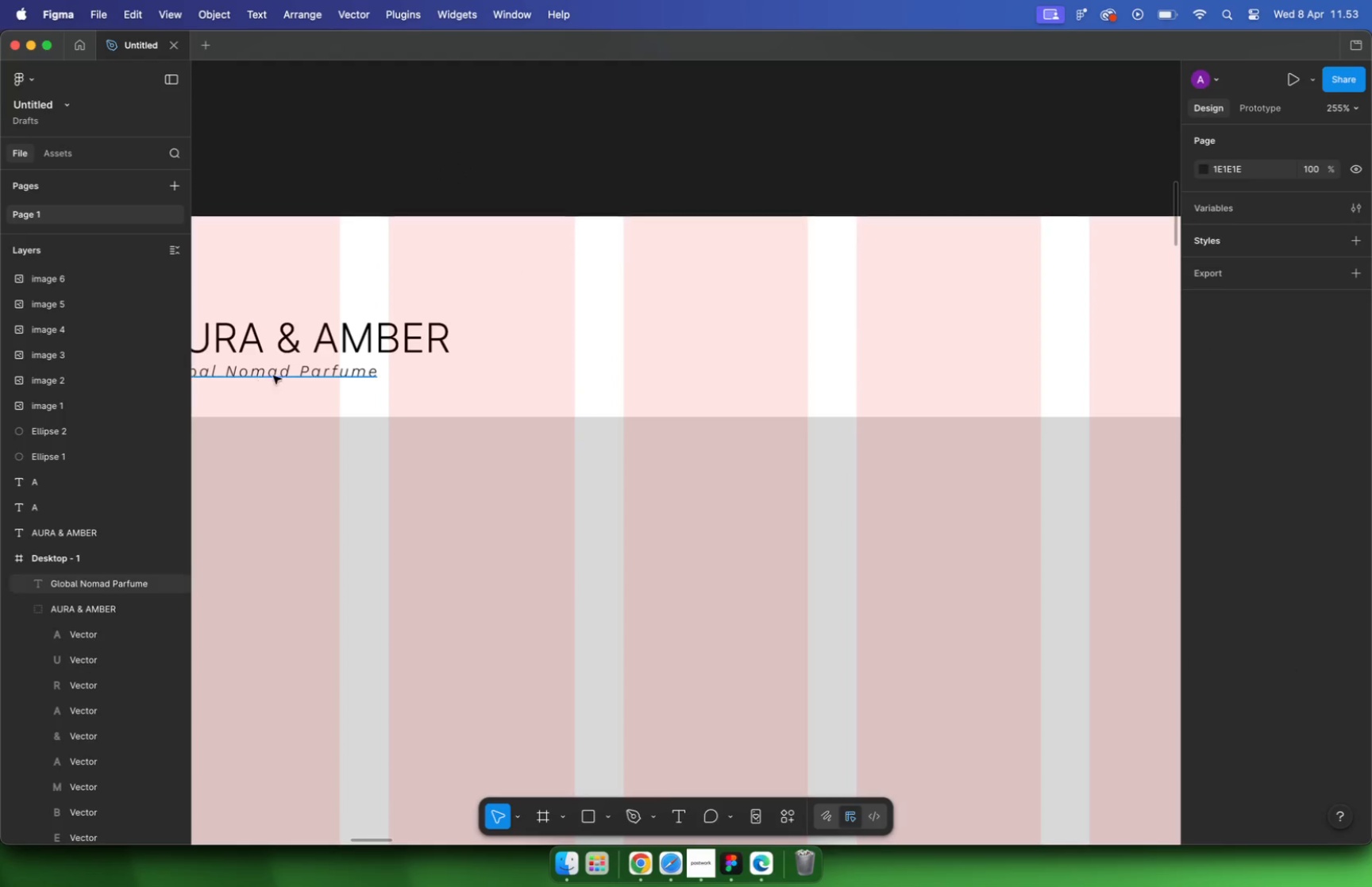 
hold_key(key=CommandLeft, duration=0.41)
 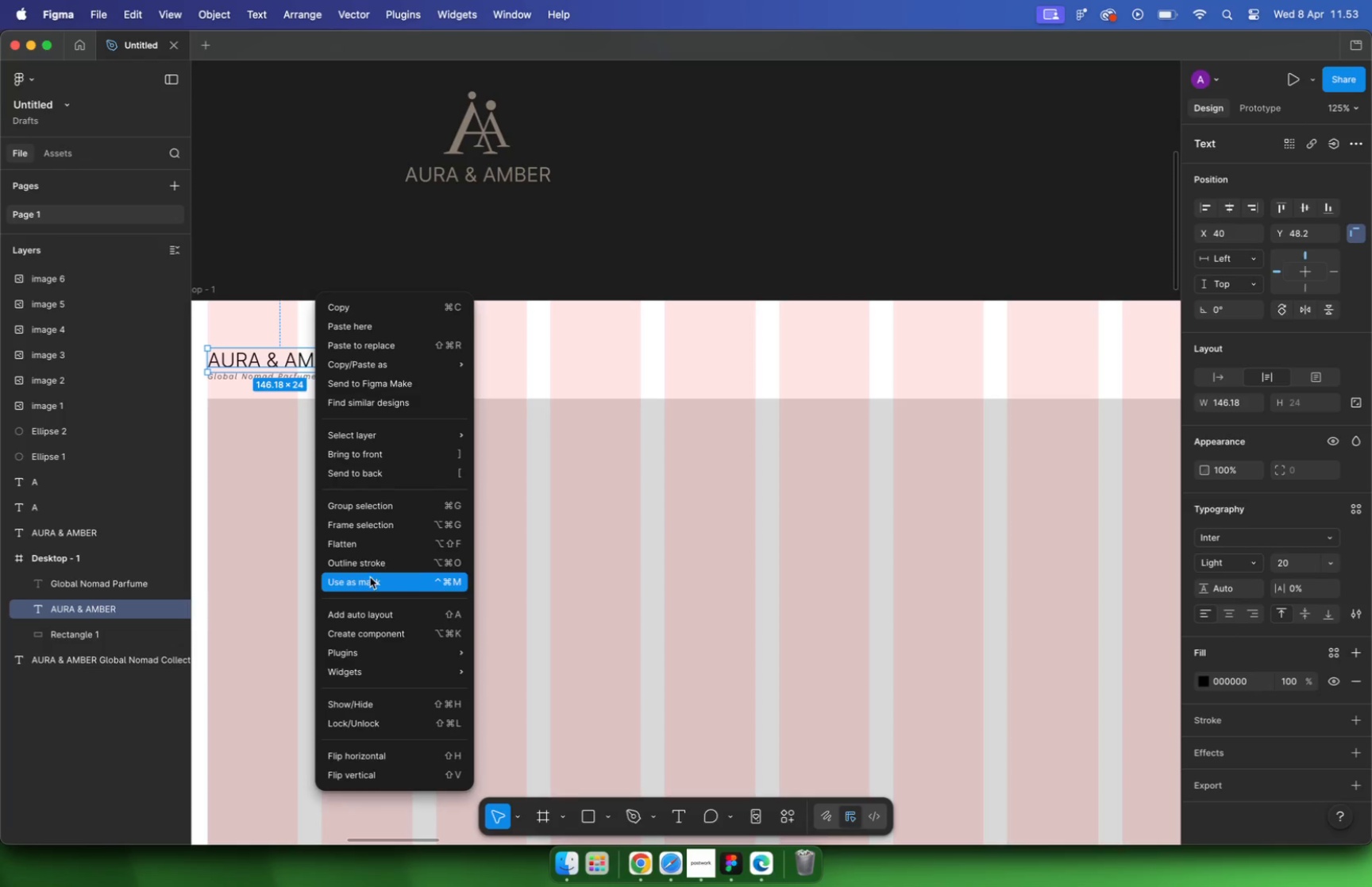 
left_click([285, 368])
 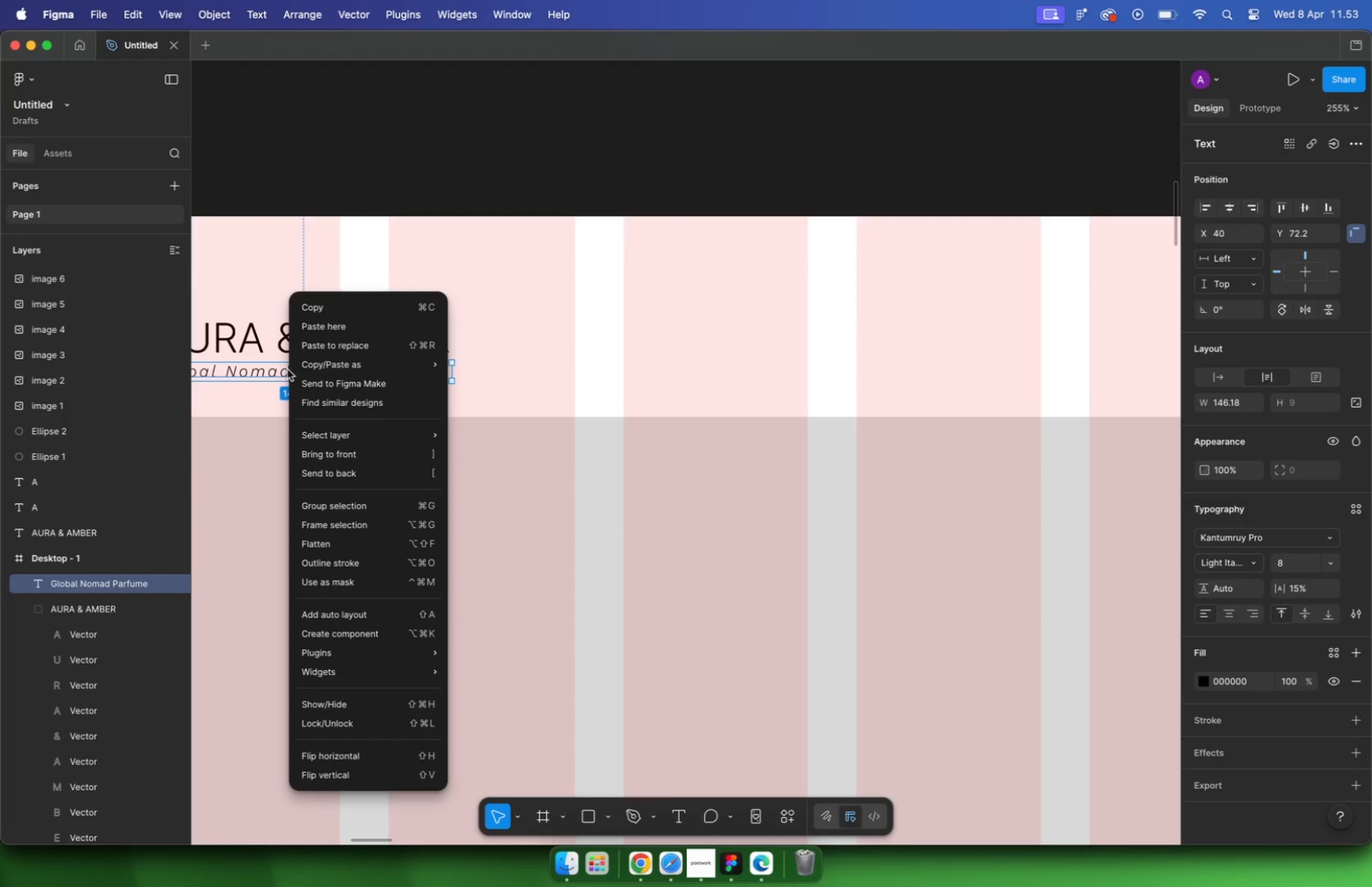 
scroll: coordinate [257, 381], scroll_direction: up, amount: 10.0
 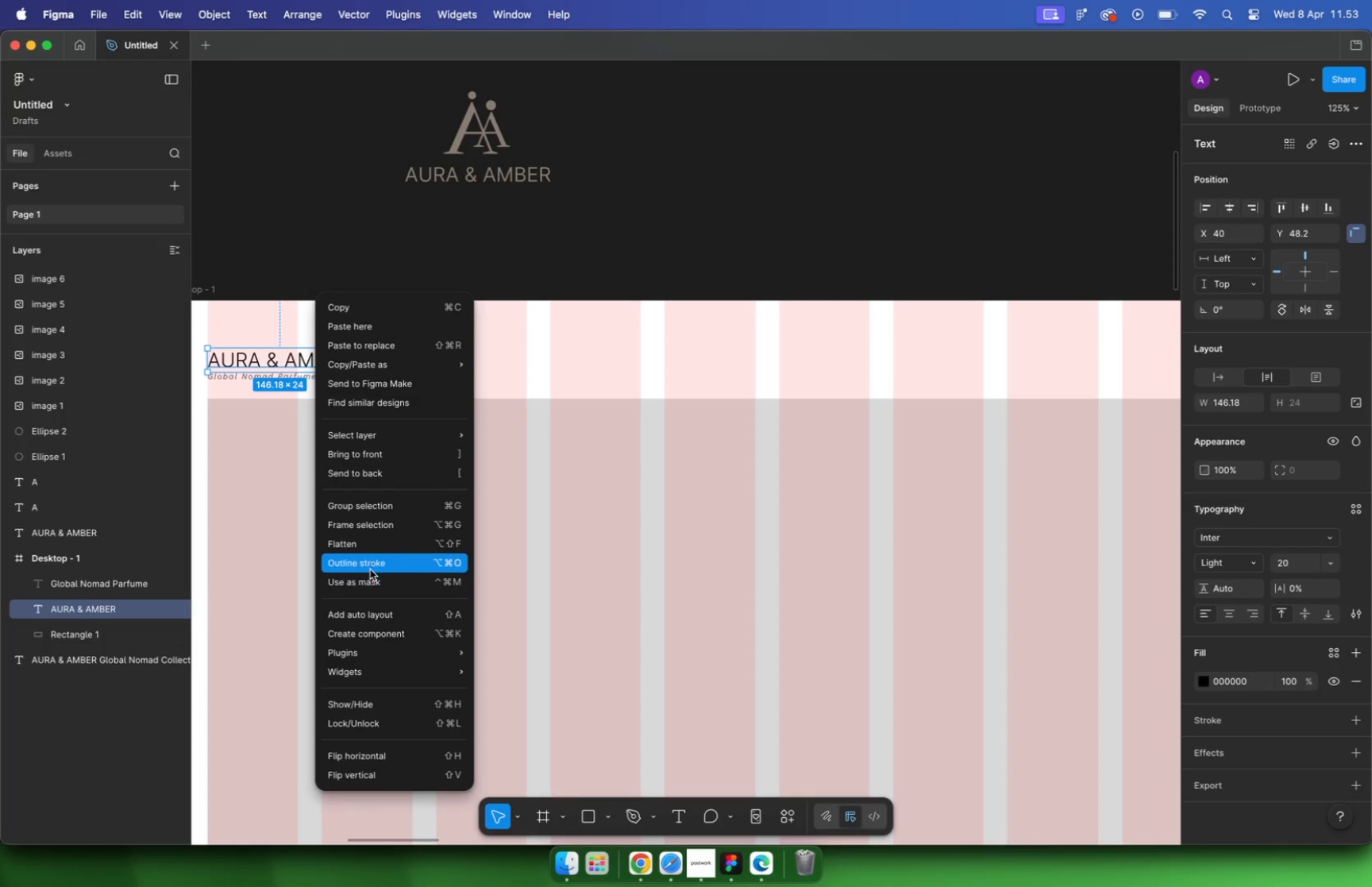 
double_click([517, 311])
 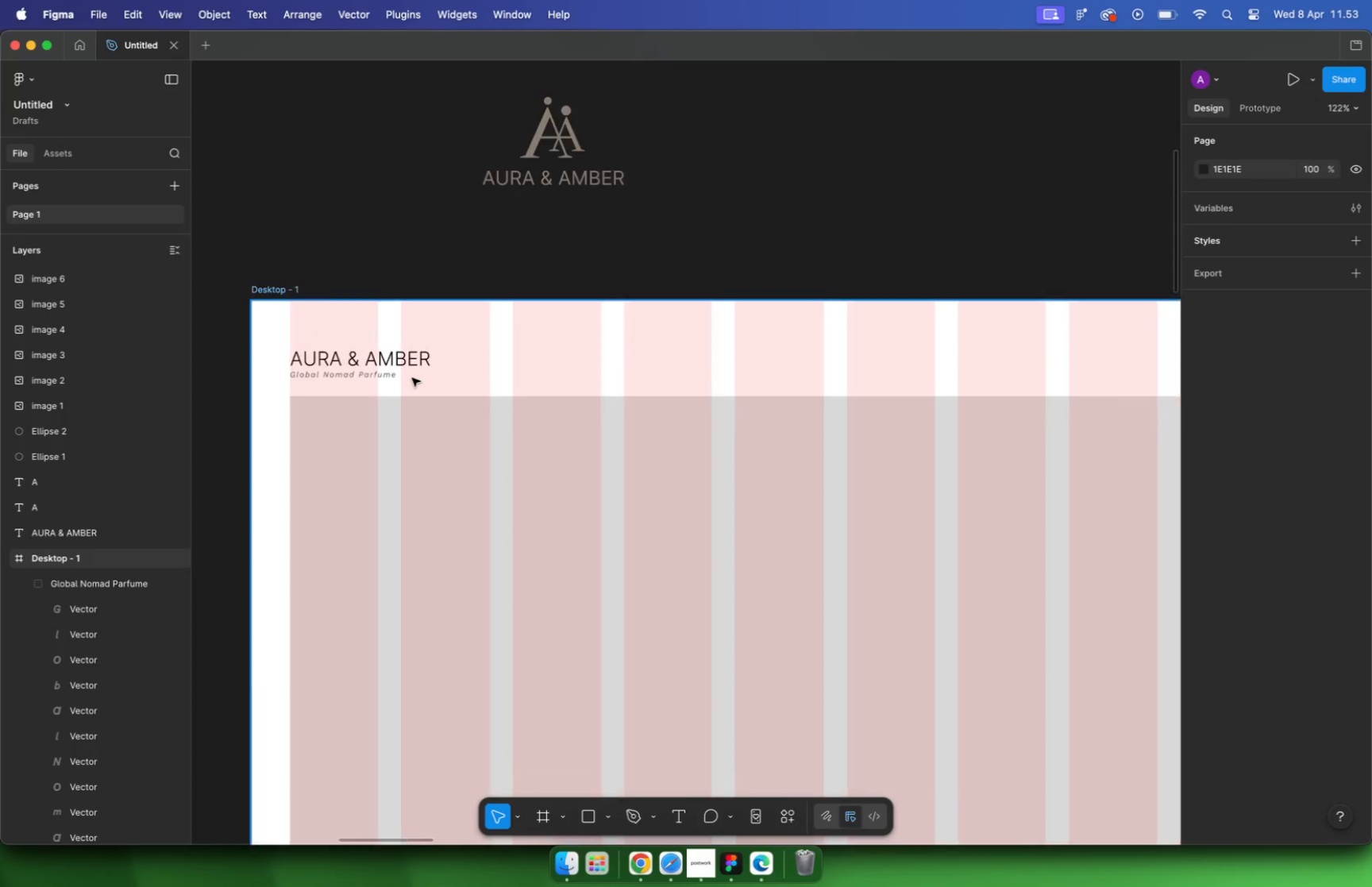 
hold_key(key=CommandLeft, duration=0.96)
 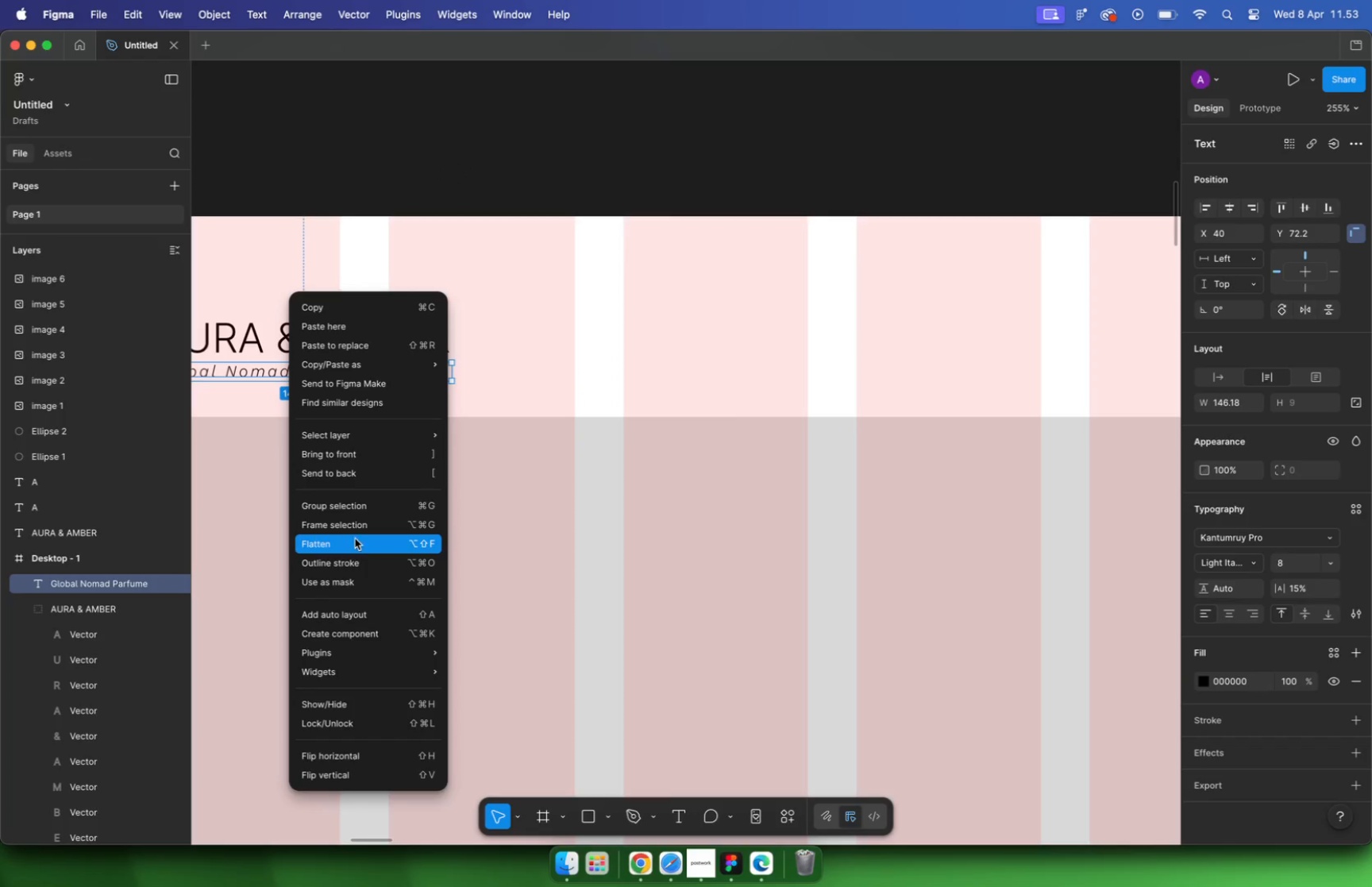 
left_click([338, 388])
 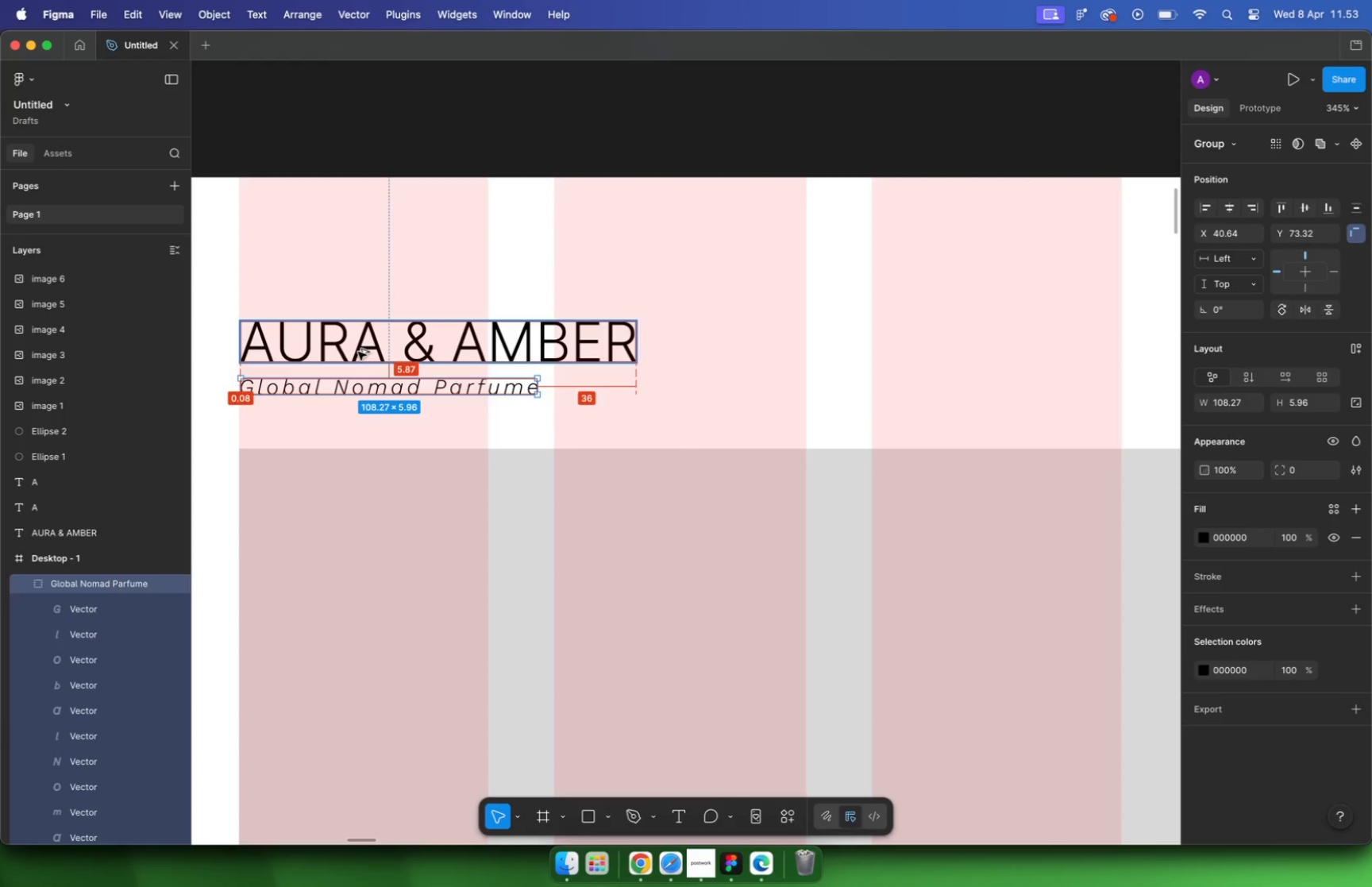 
scroll: coordinate [318, 368], scroll_direction: up, amount: 6.0
 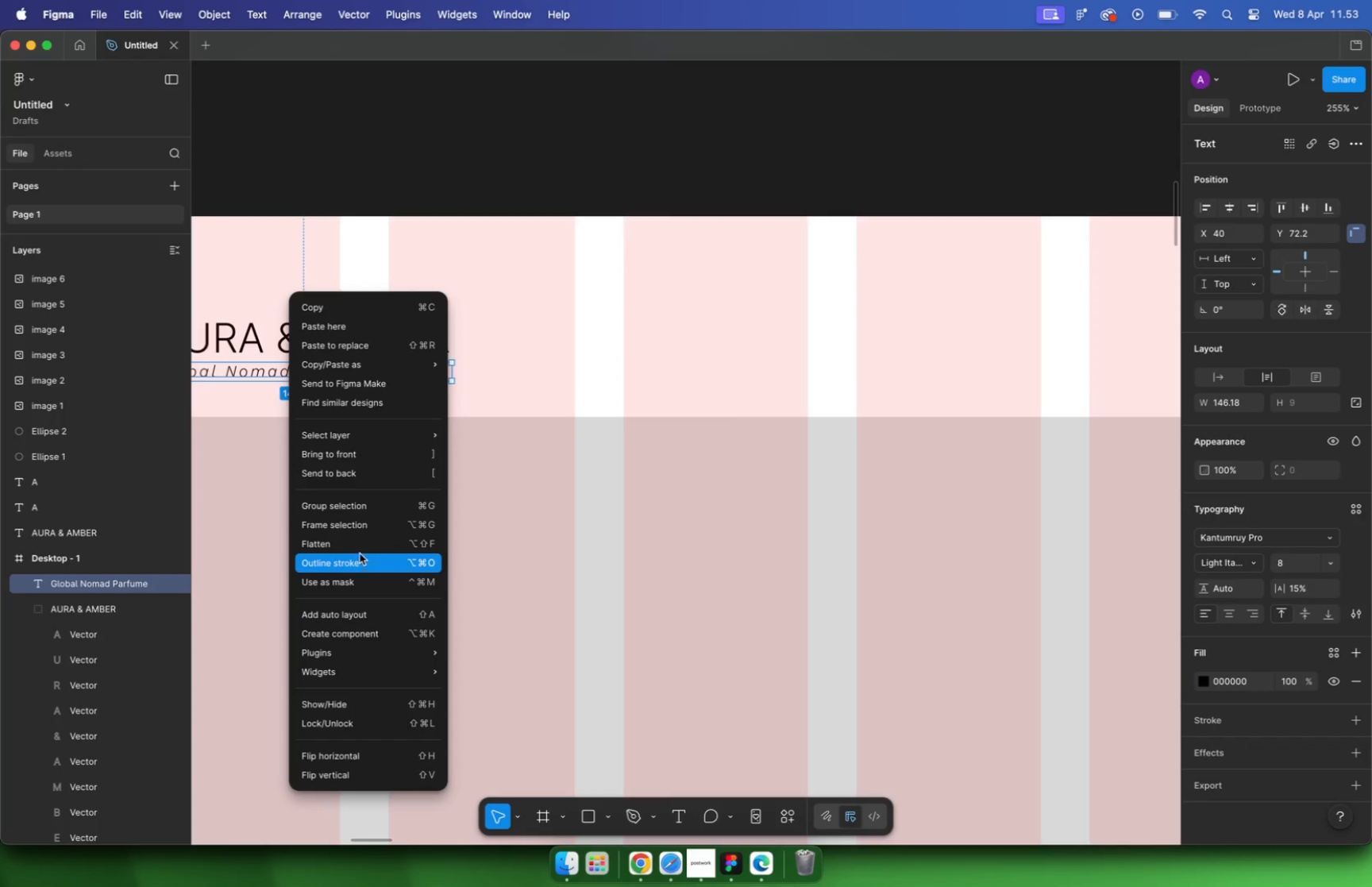 
hold_key(key=OptionLeft, duration=0.9)
 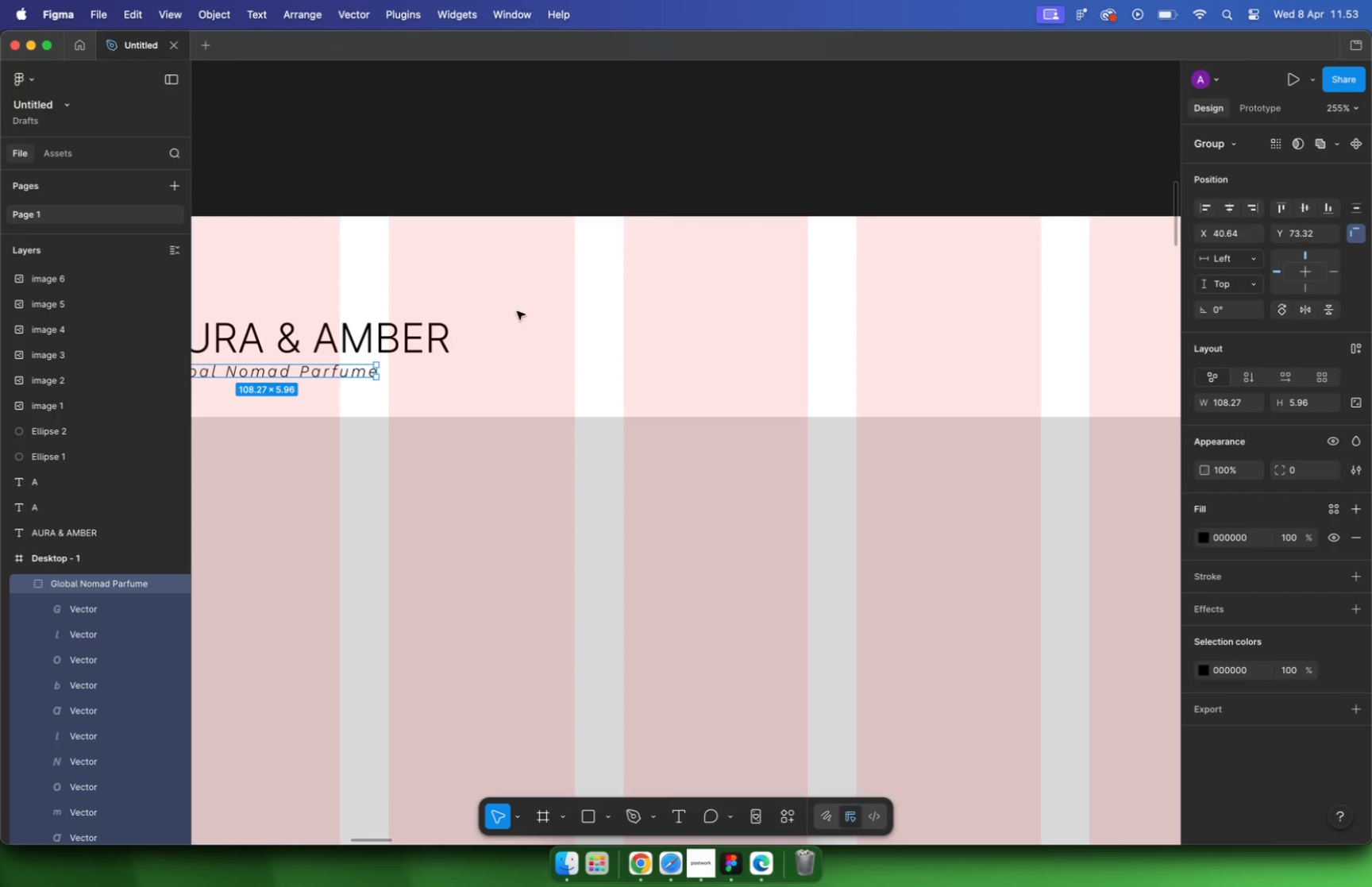 
left_click([645, 319])
 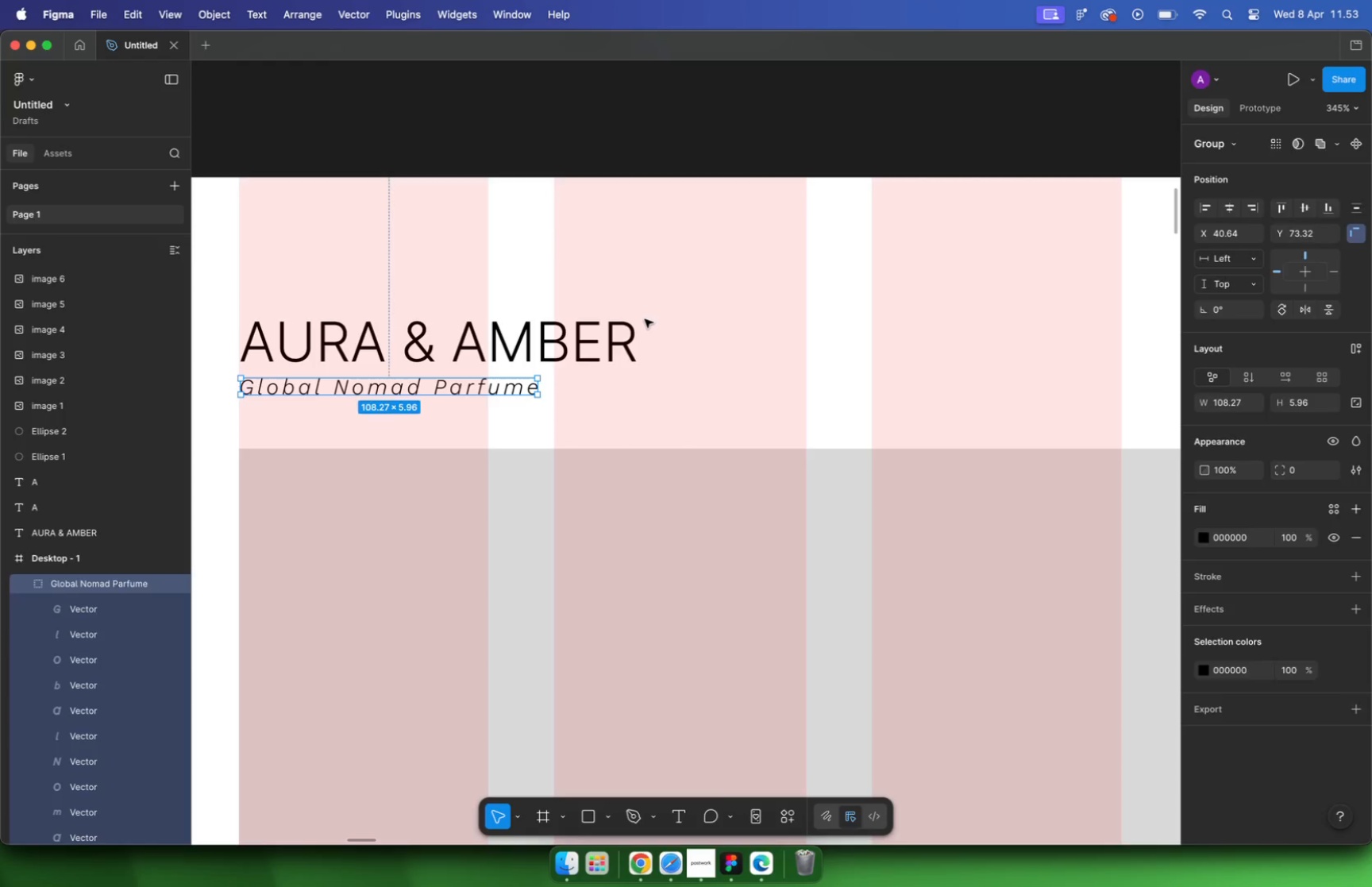 
left_click_drag(start_coordinate=[657, 297], to_coordinate=[401, 447])
 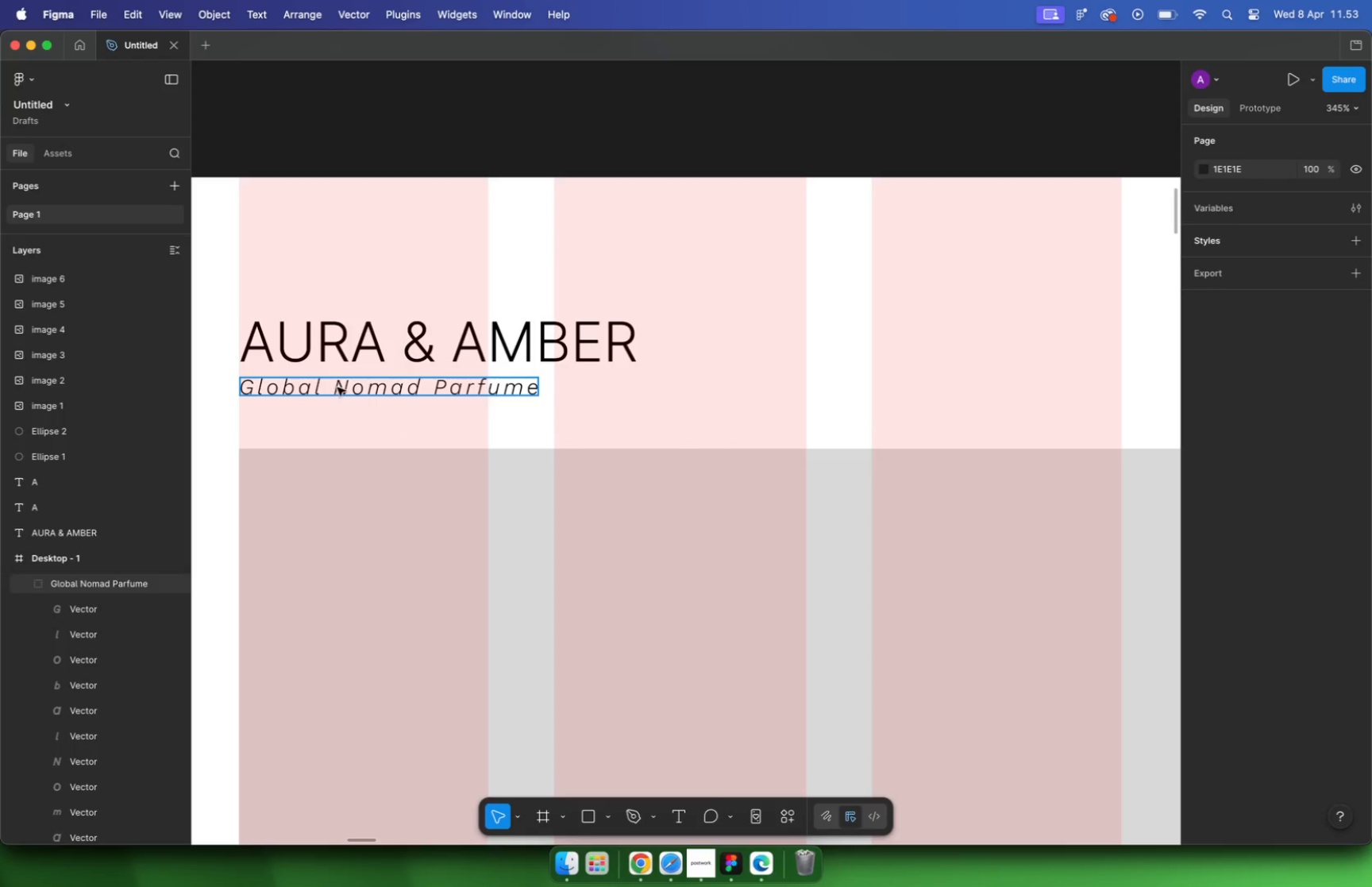 
hold_key(key=ShiftLeft, duration=0.63)
 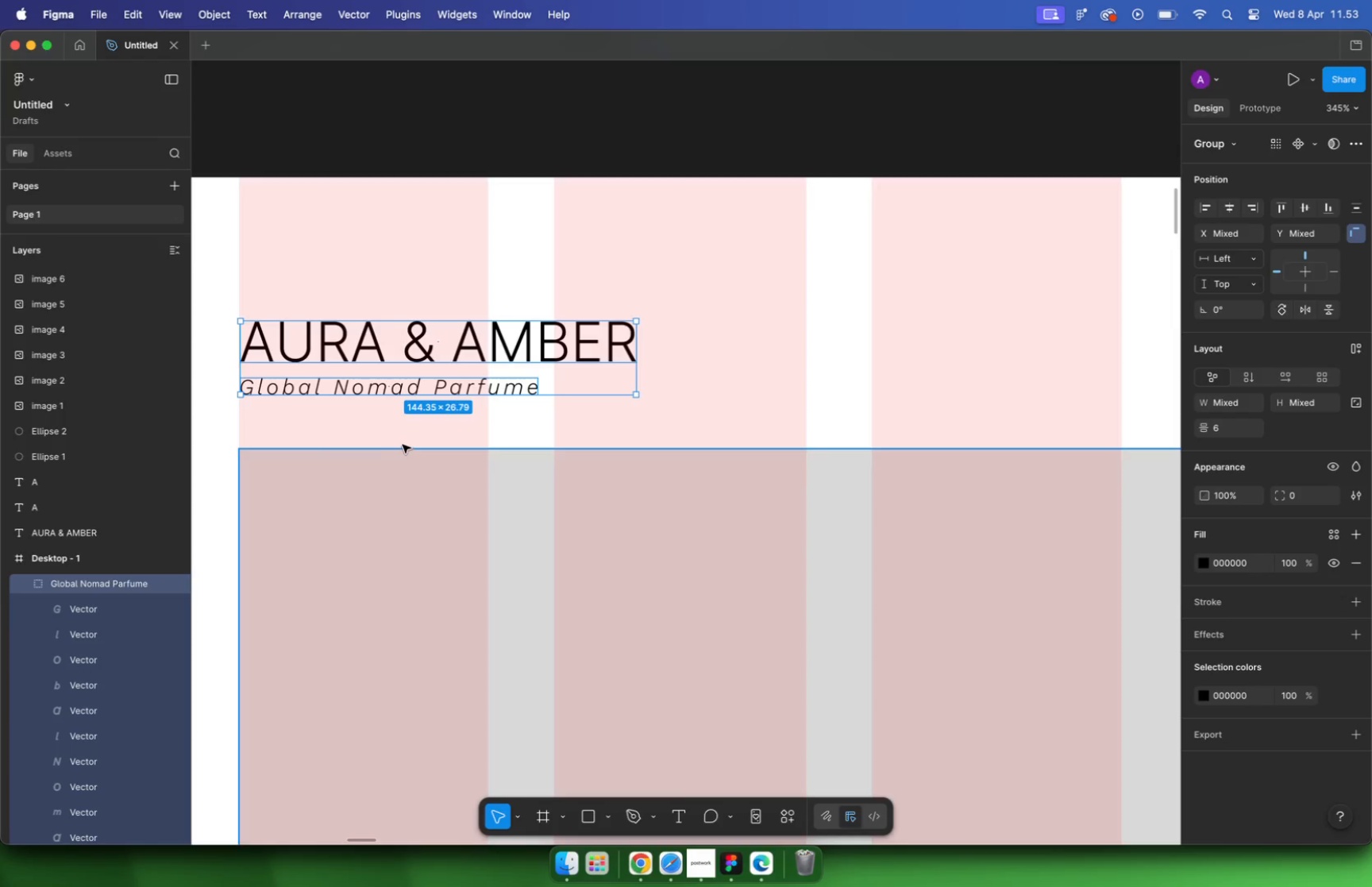 
key(Meta+G)
 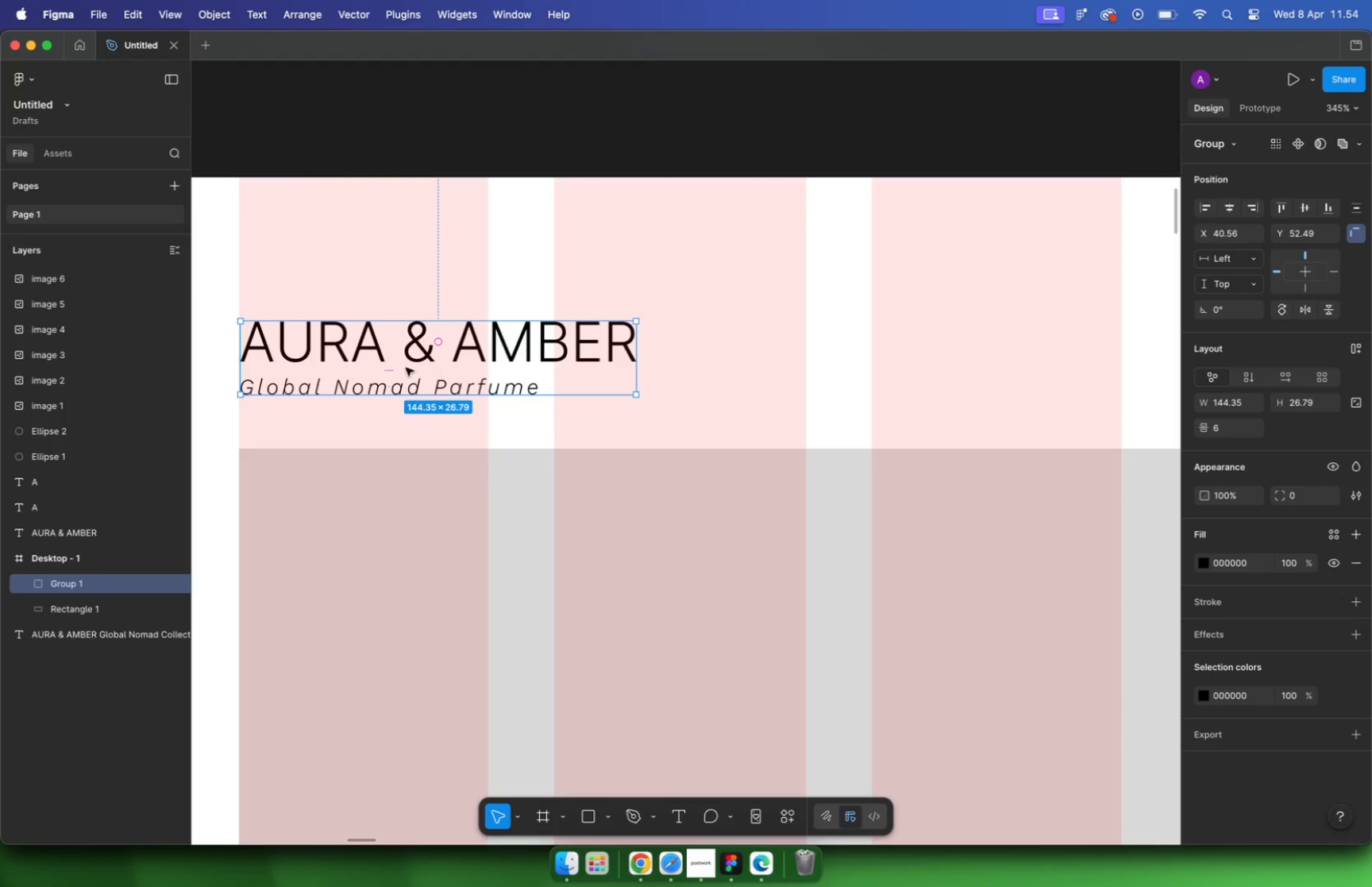 
left_click([389, 369])
 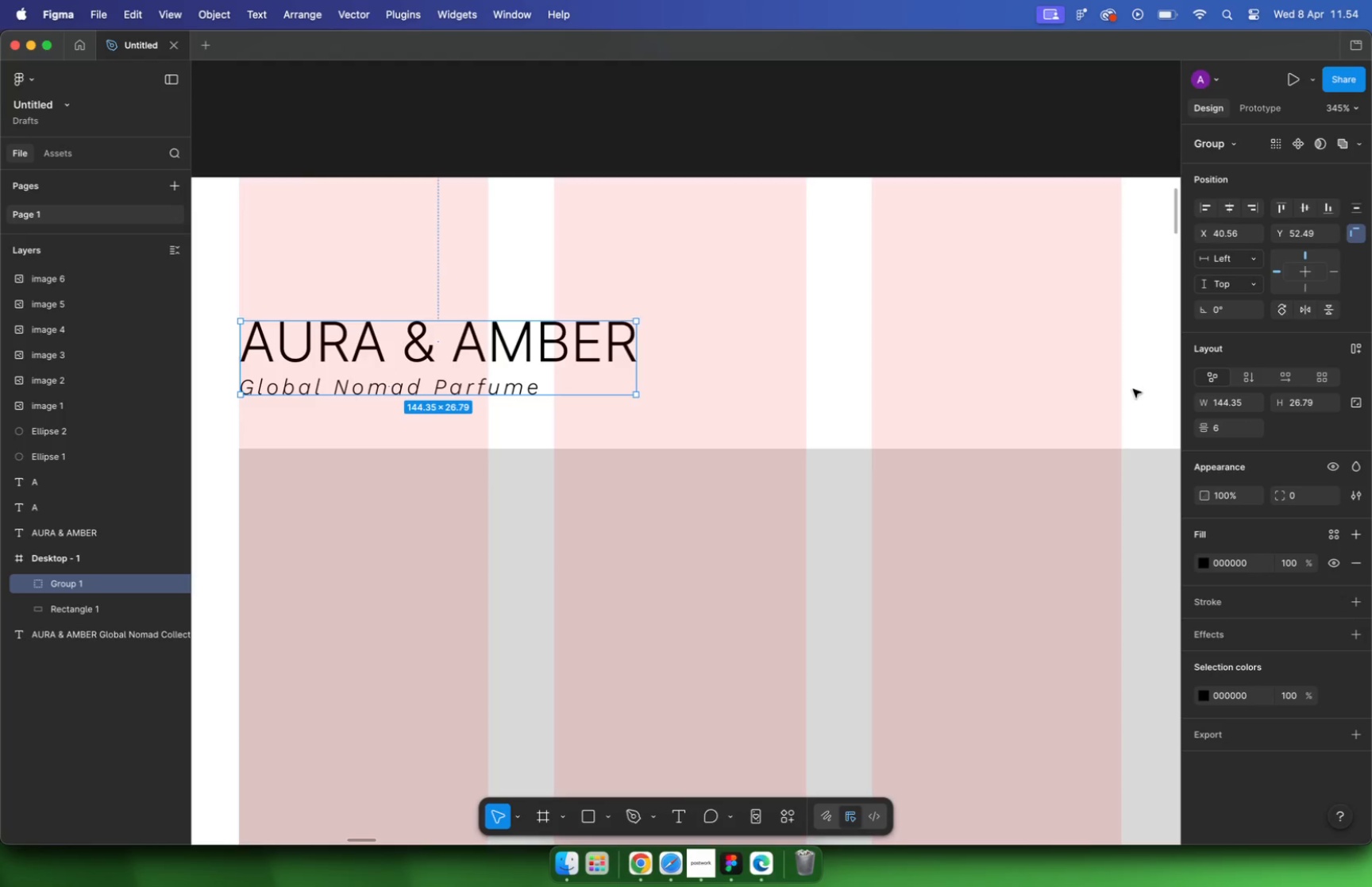 
key(K)
 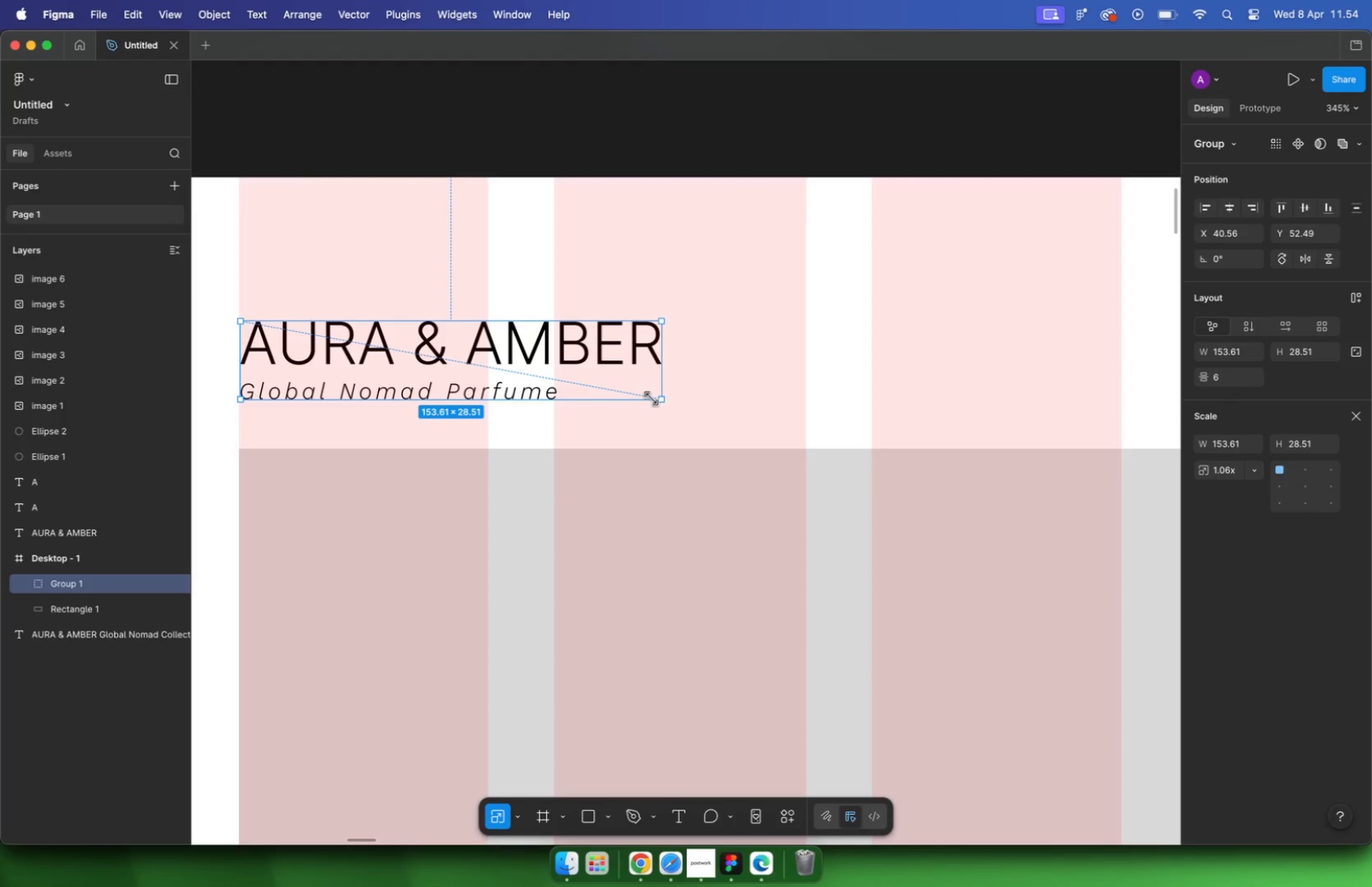 
left_click_drag(start_coordinate=[640, 394], to_coordinate=[651, 399])
 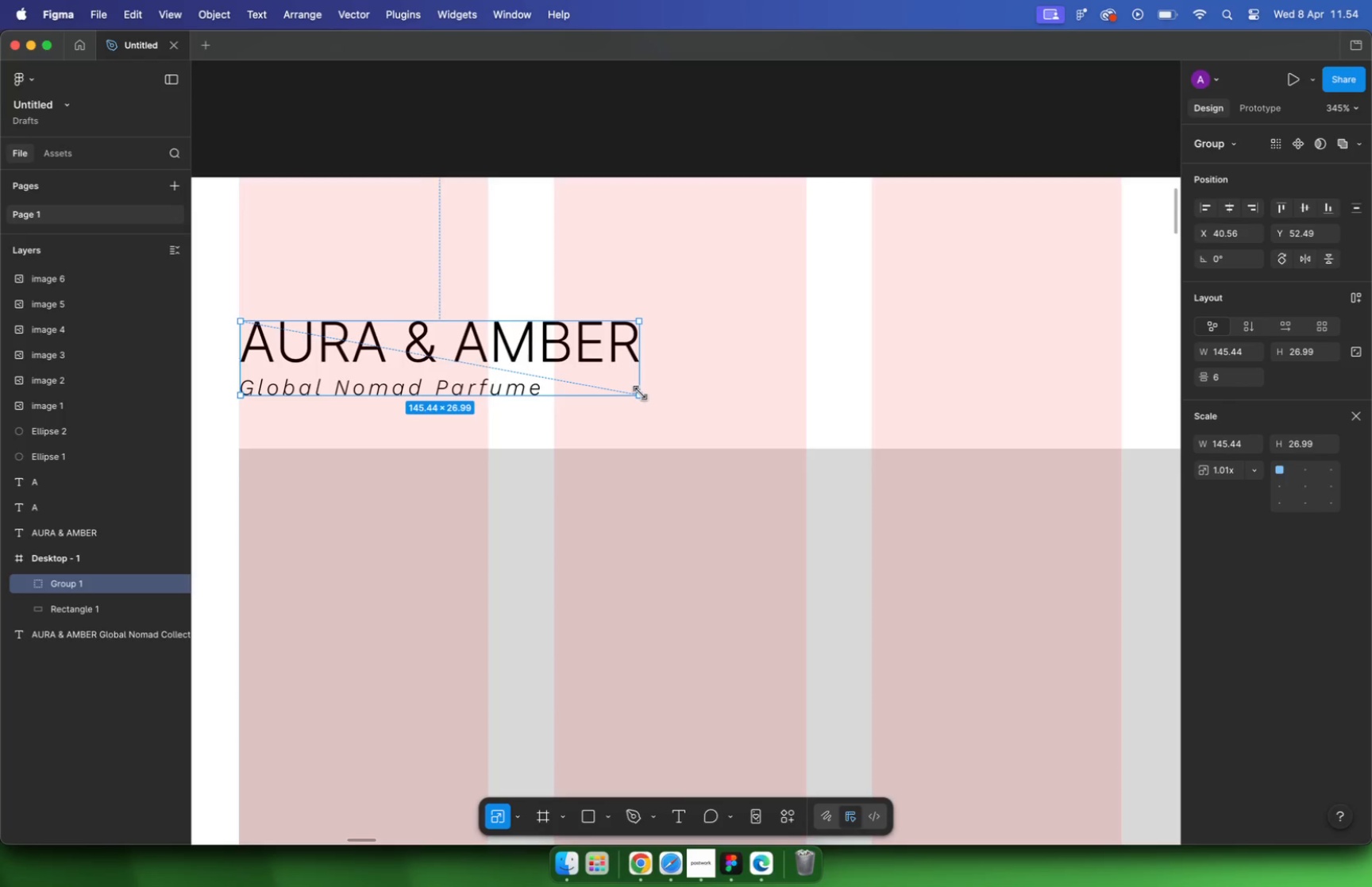 
hold_key(key=ShiftLeft, duration=3.95)
 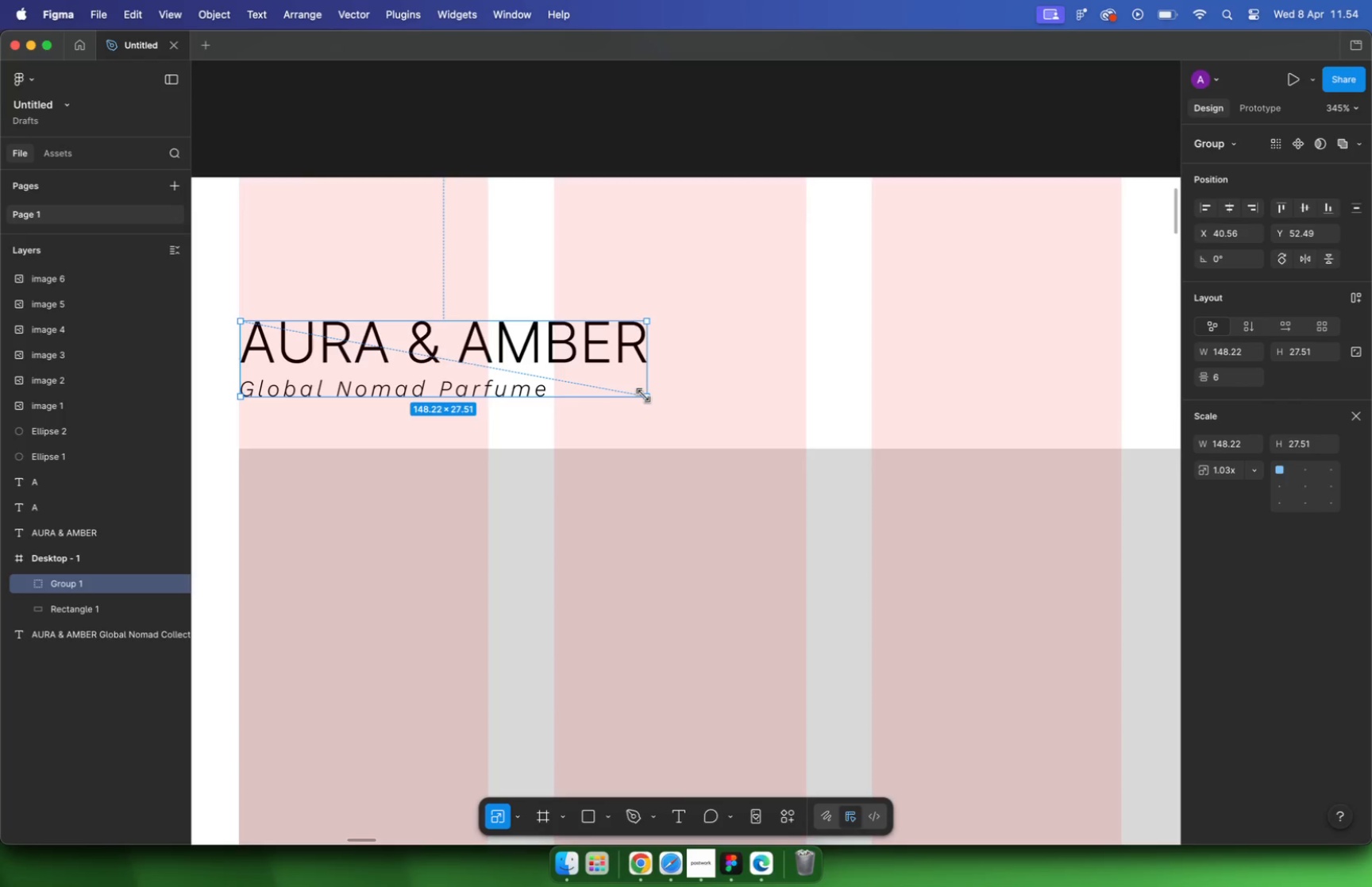 
double_click([1316, 356])
 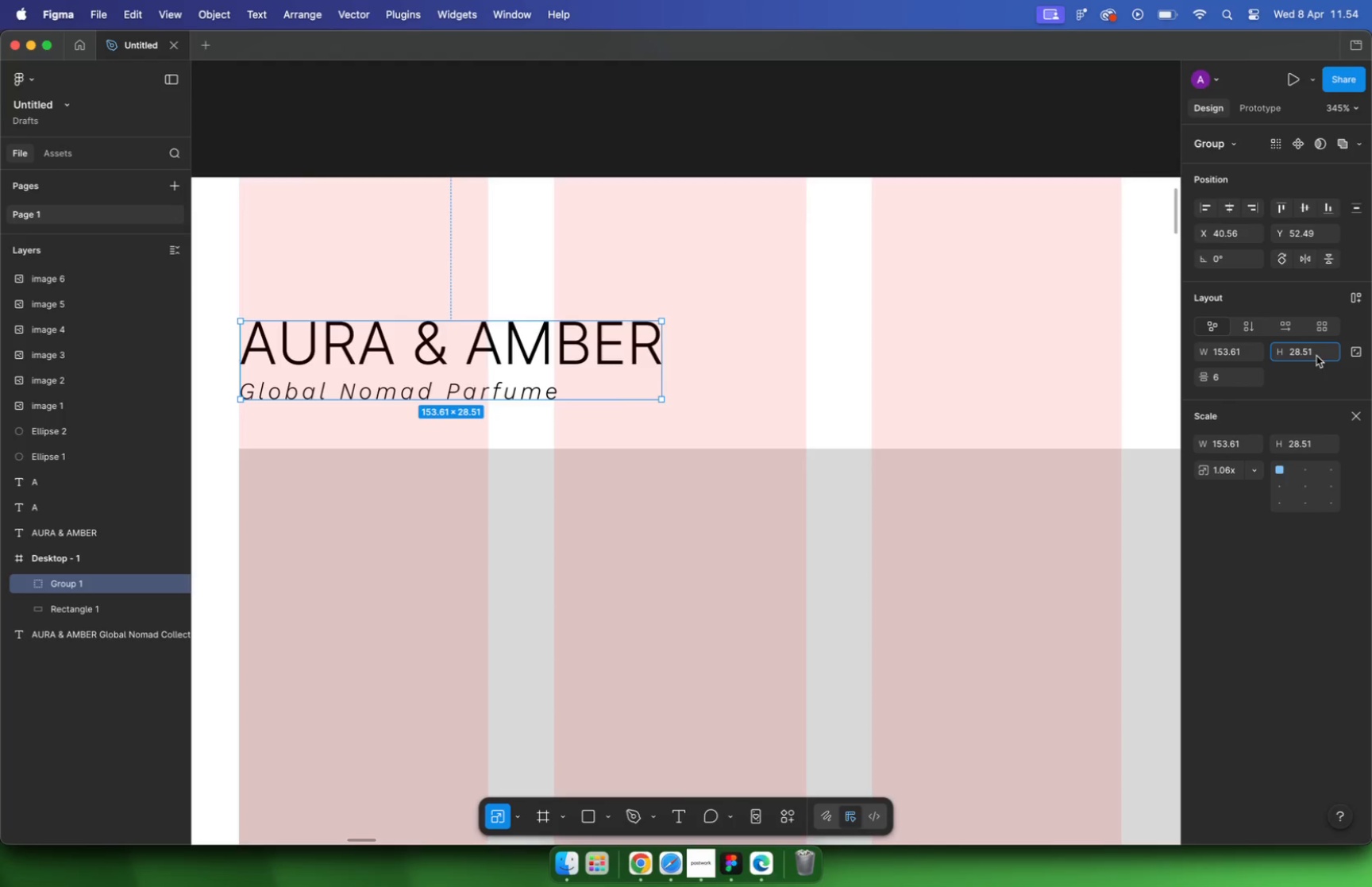 
left_click_drag(start_coordinate=[664, 401], to_coordinate=[788, 422])
 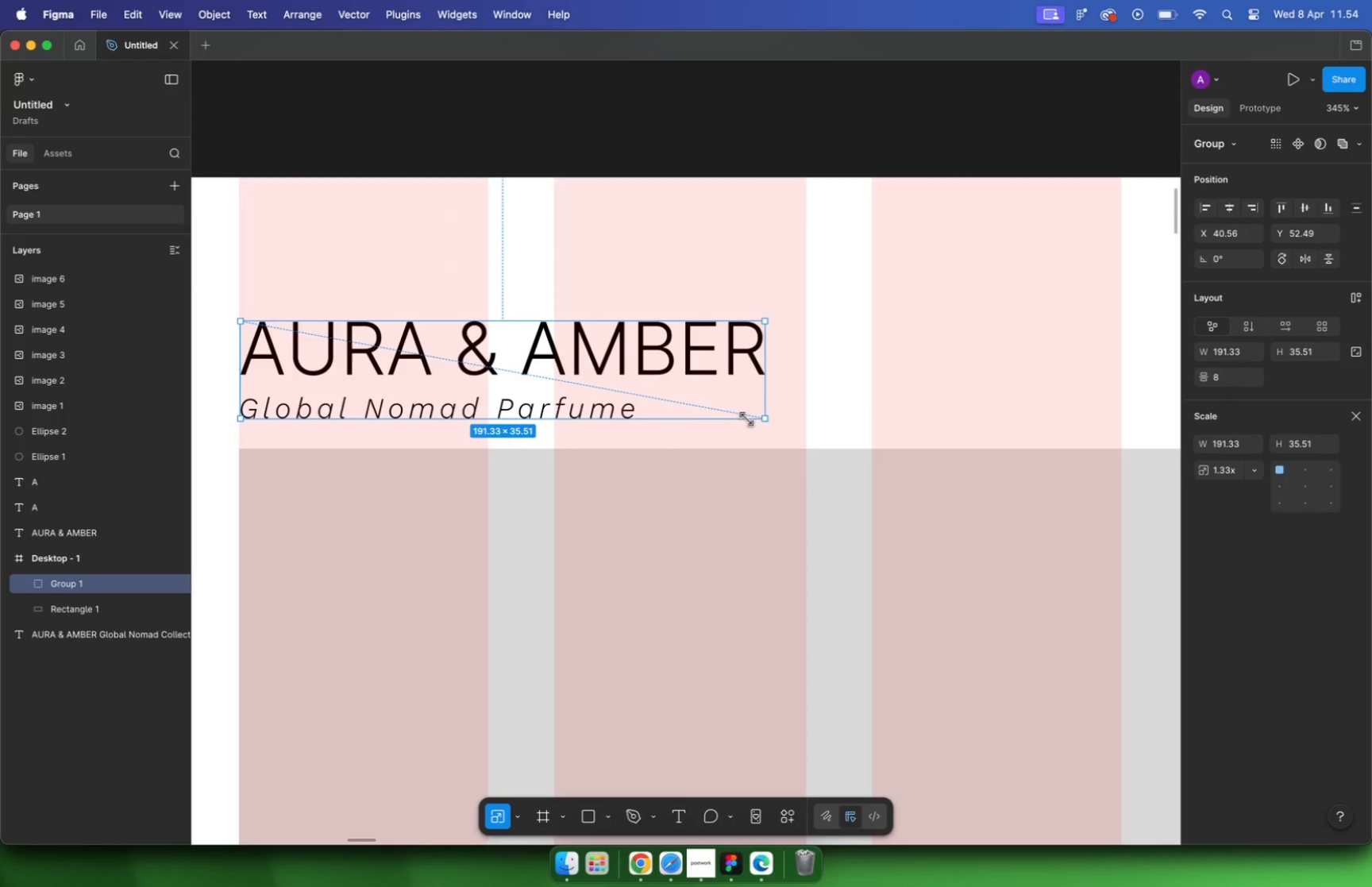 
hold_key(key=ShiftLeft, duration=2.69)
 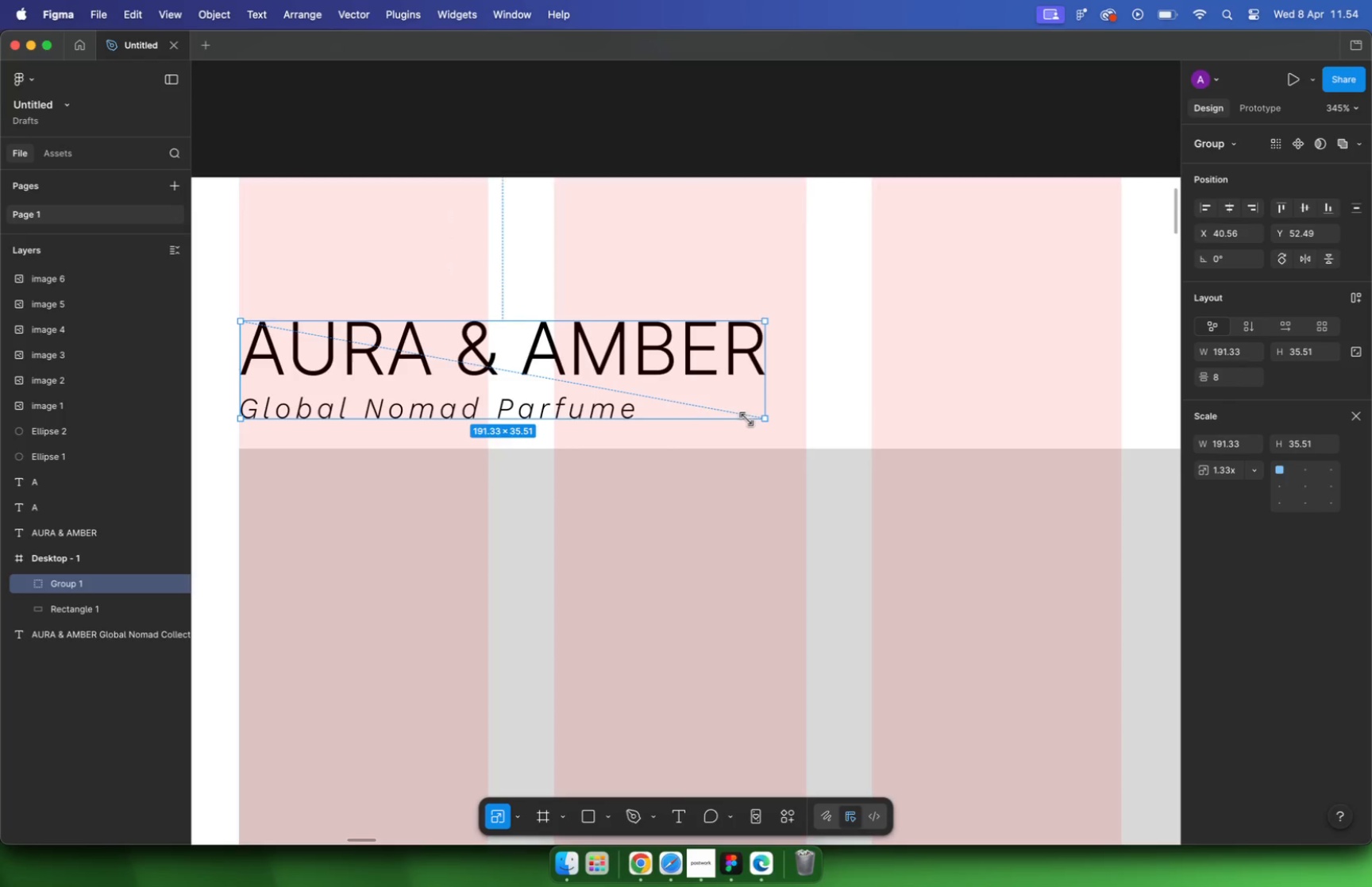 
hold_key(key=CommandLeft, duration=2.9)
scroll: coordinate [776, 341], scroll_direction: down, amount: 36.0
 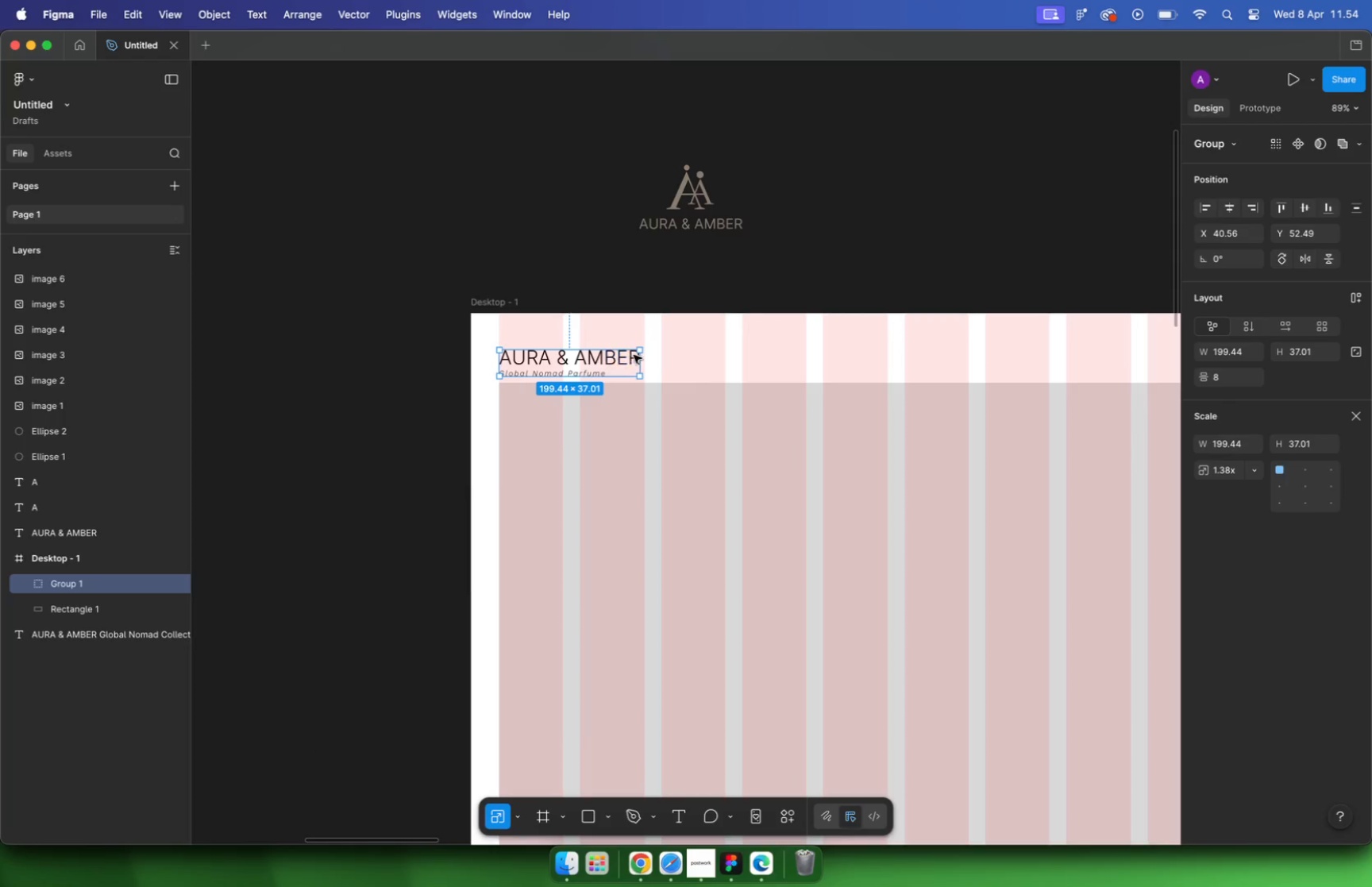 
hold_key(key=CommandLeft, duration=0.42)
scroll: coordinate [585, 391], scroll_direction: up, amount: 10.0
 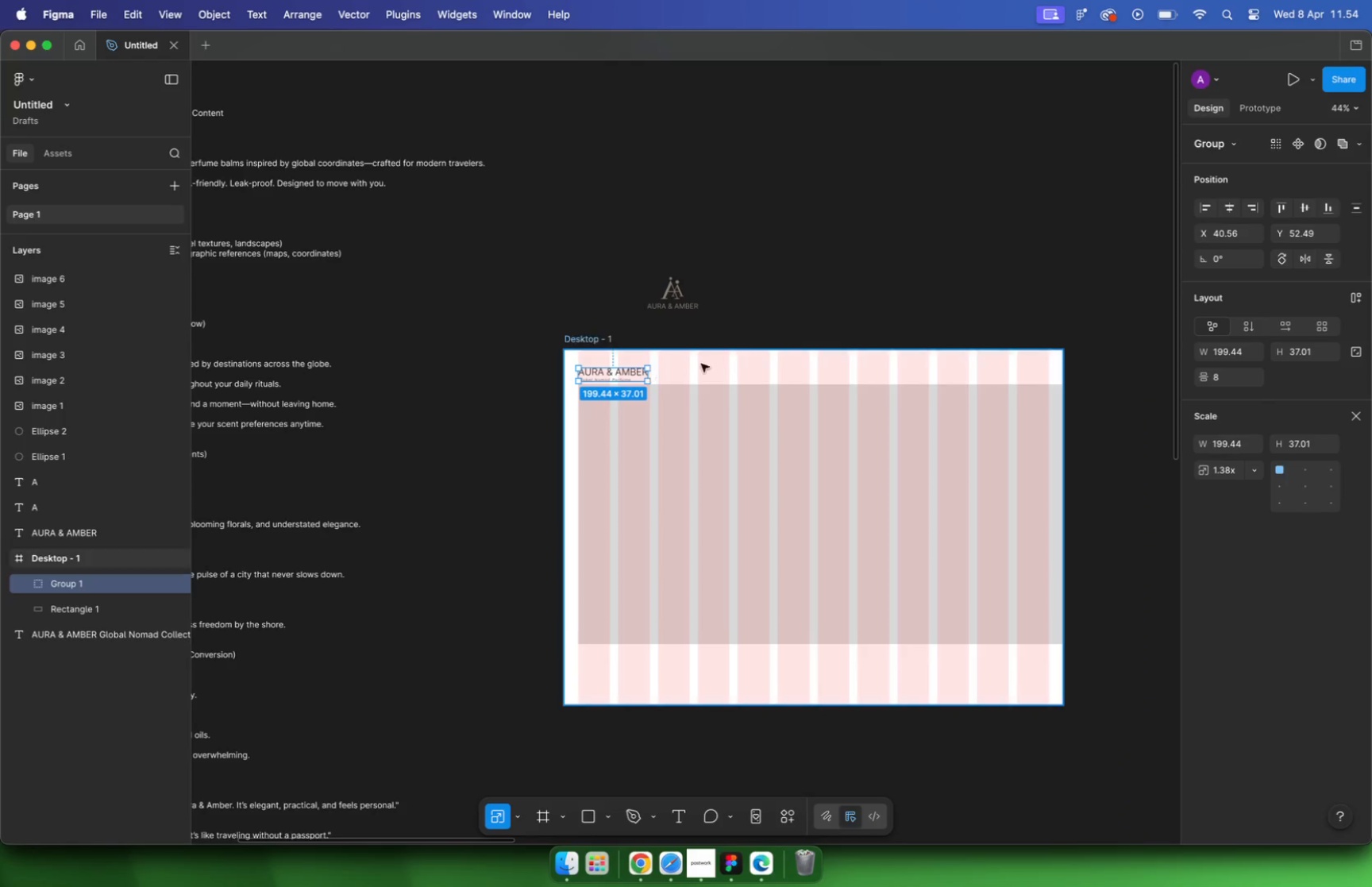 
key(Meta+CommandLeft)
 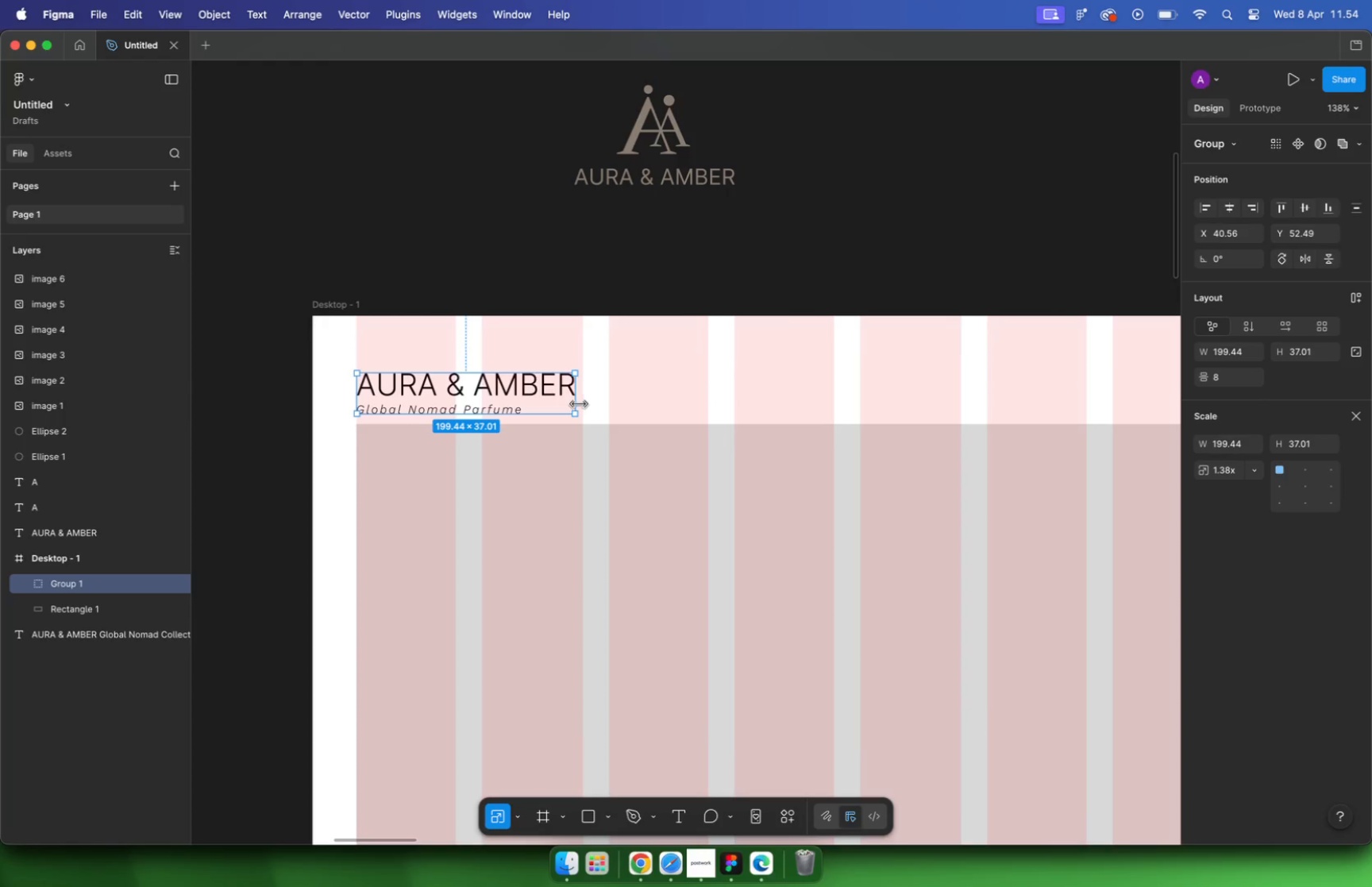 
key(Meta+Z)
 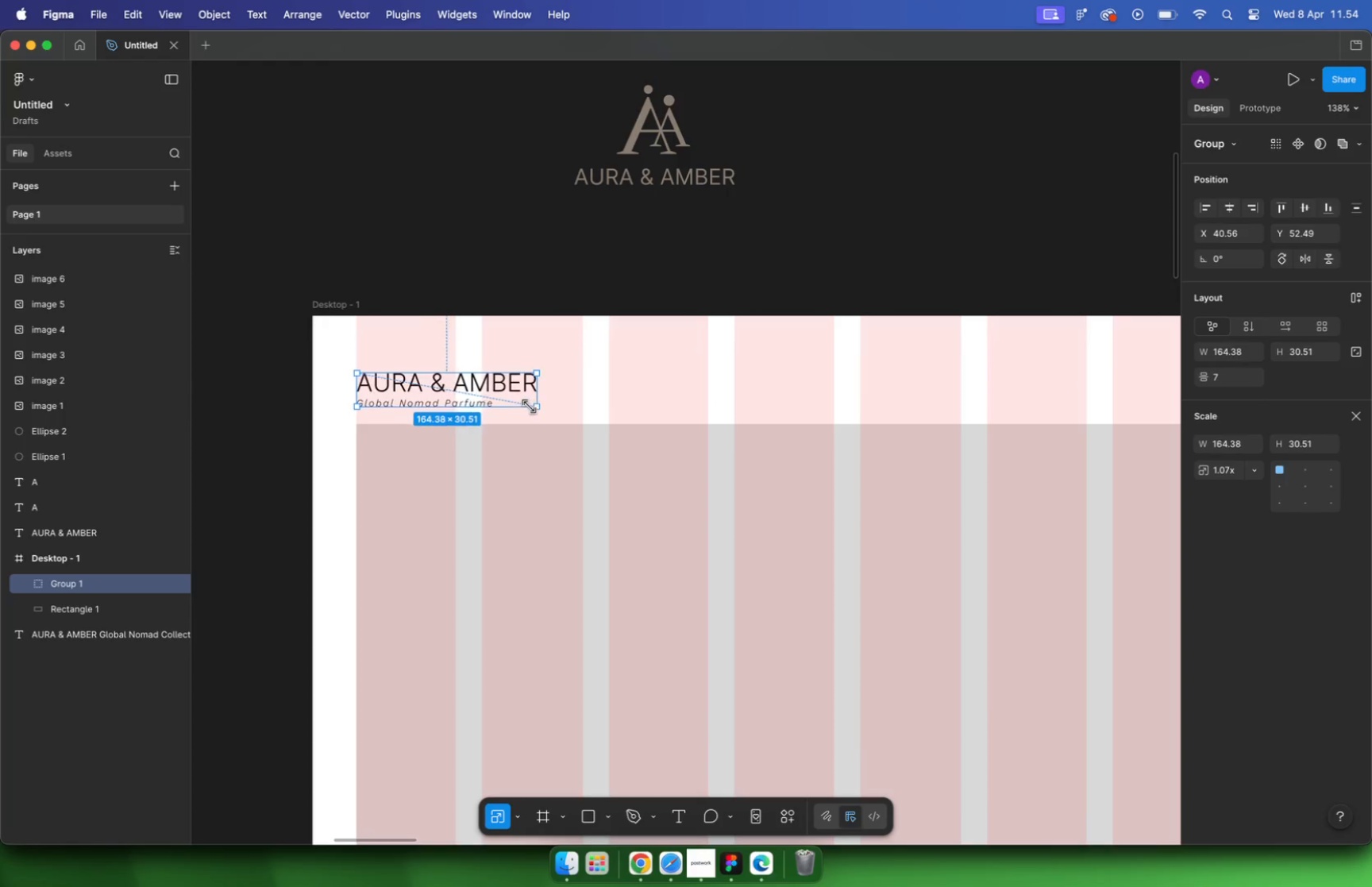 
left_click_drag(start_coordinate=[521, 402], to_coordinate=[533, 408])
 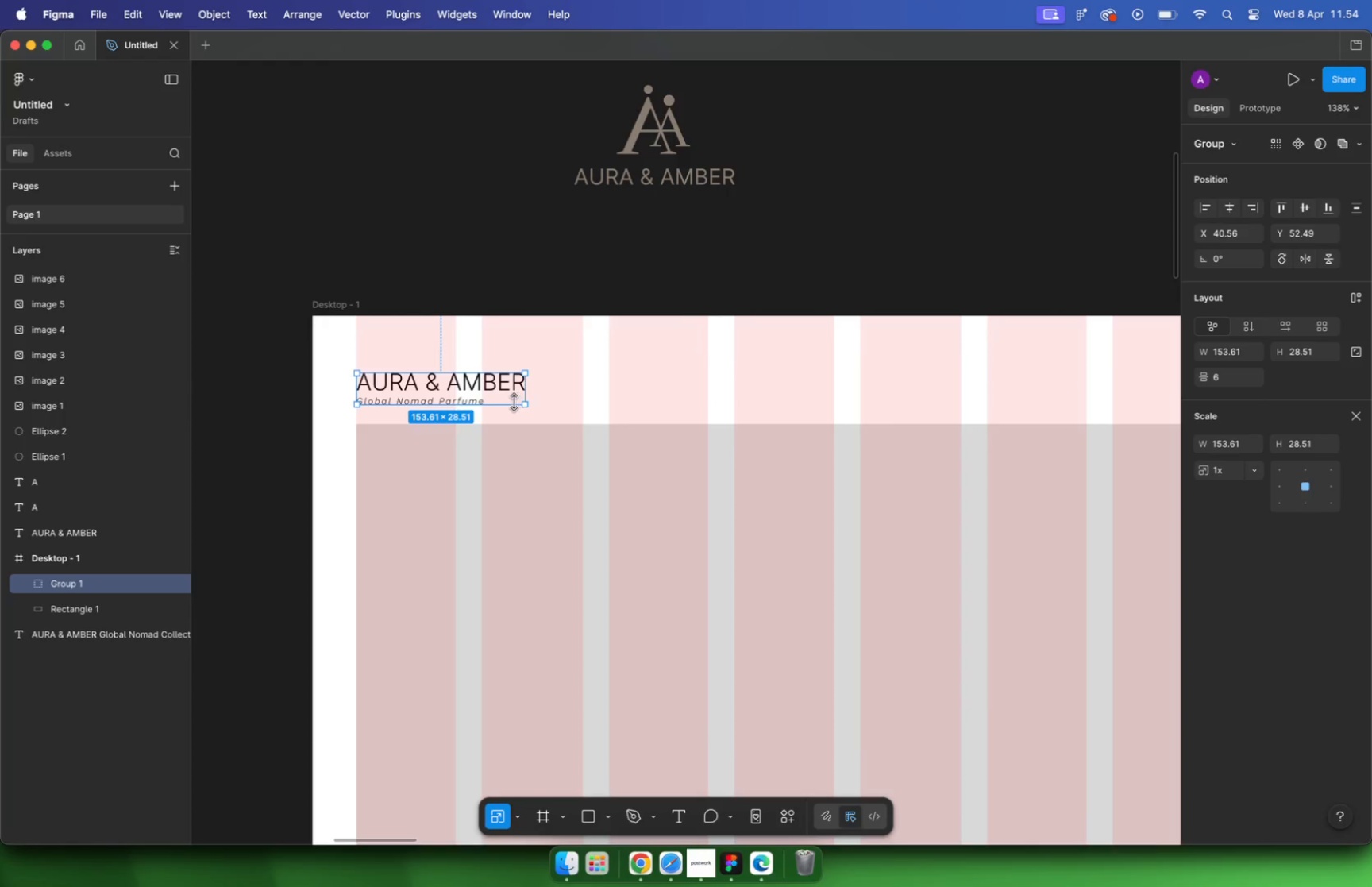 
hold_key(key=ShiftLeft, duration=1.44)
 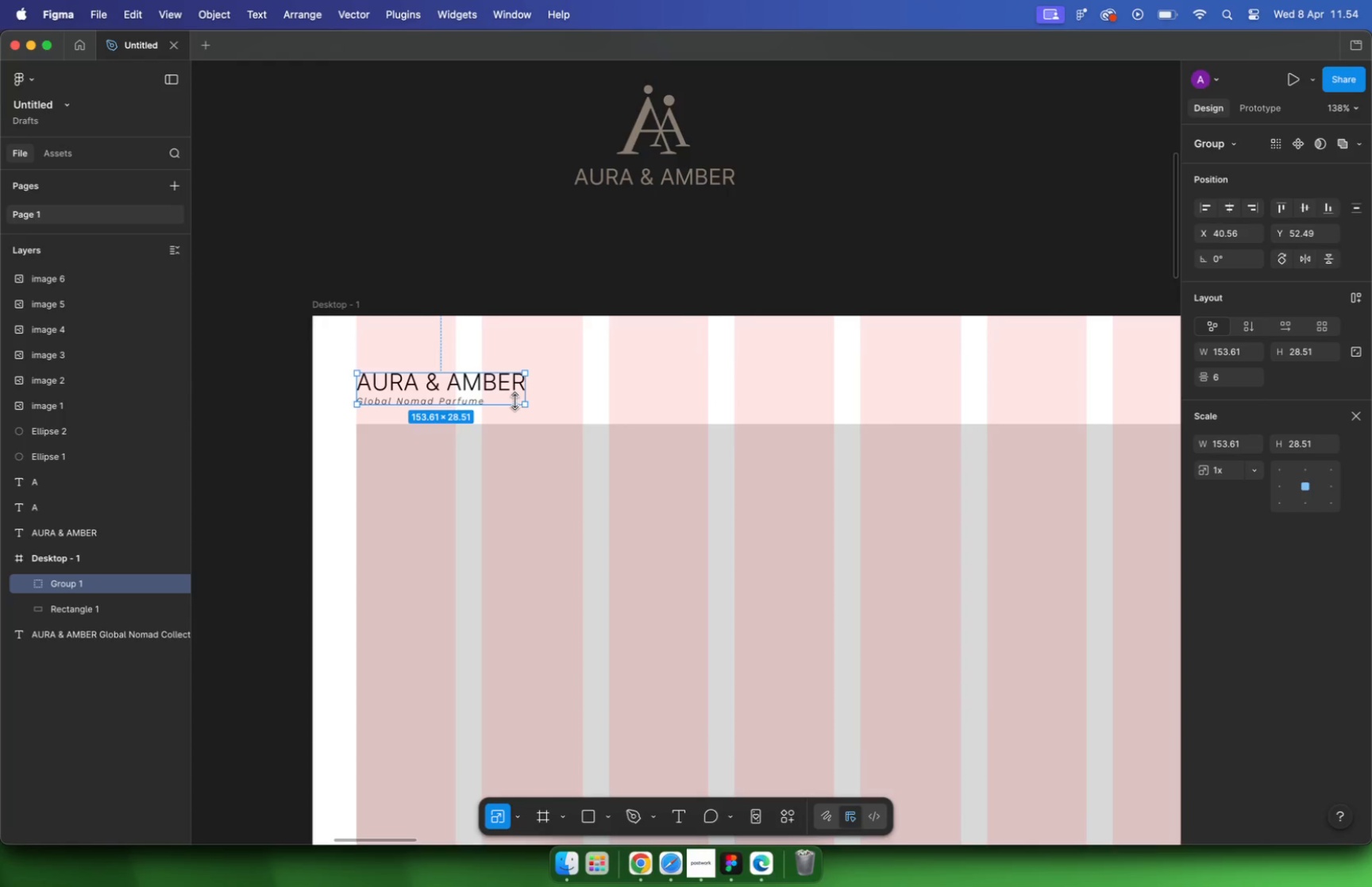 
left_click_drag(start_coordinate=[547, 410], to_coordinate=[561, 415])
 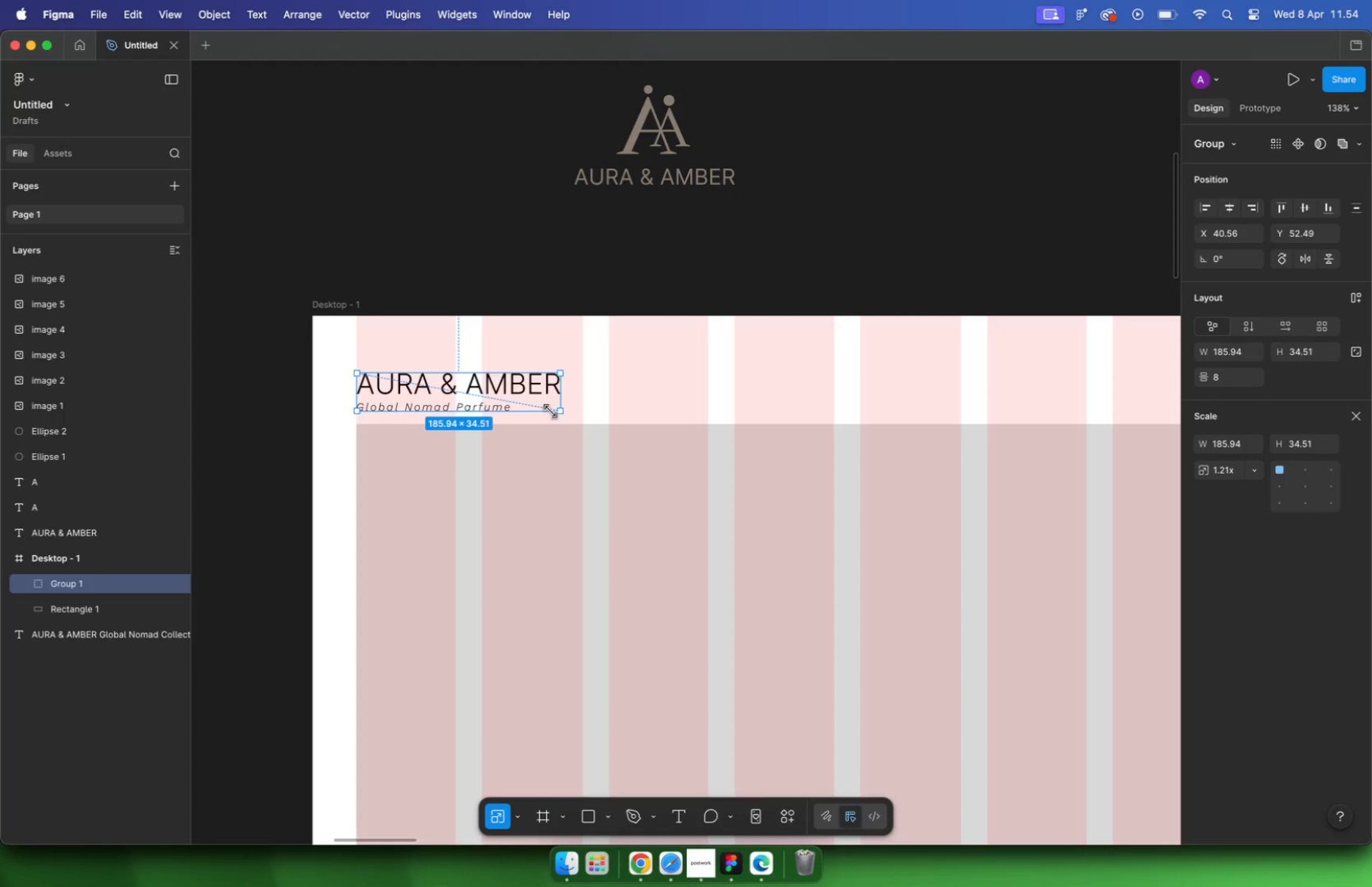 
hold_key(key=ShiftLeft, duration=7.29)
 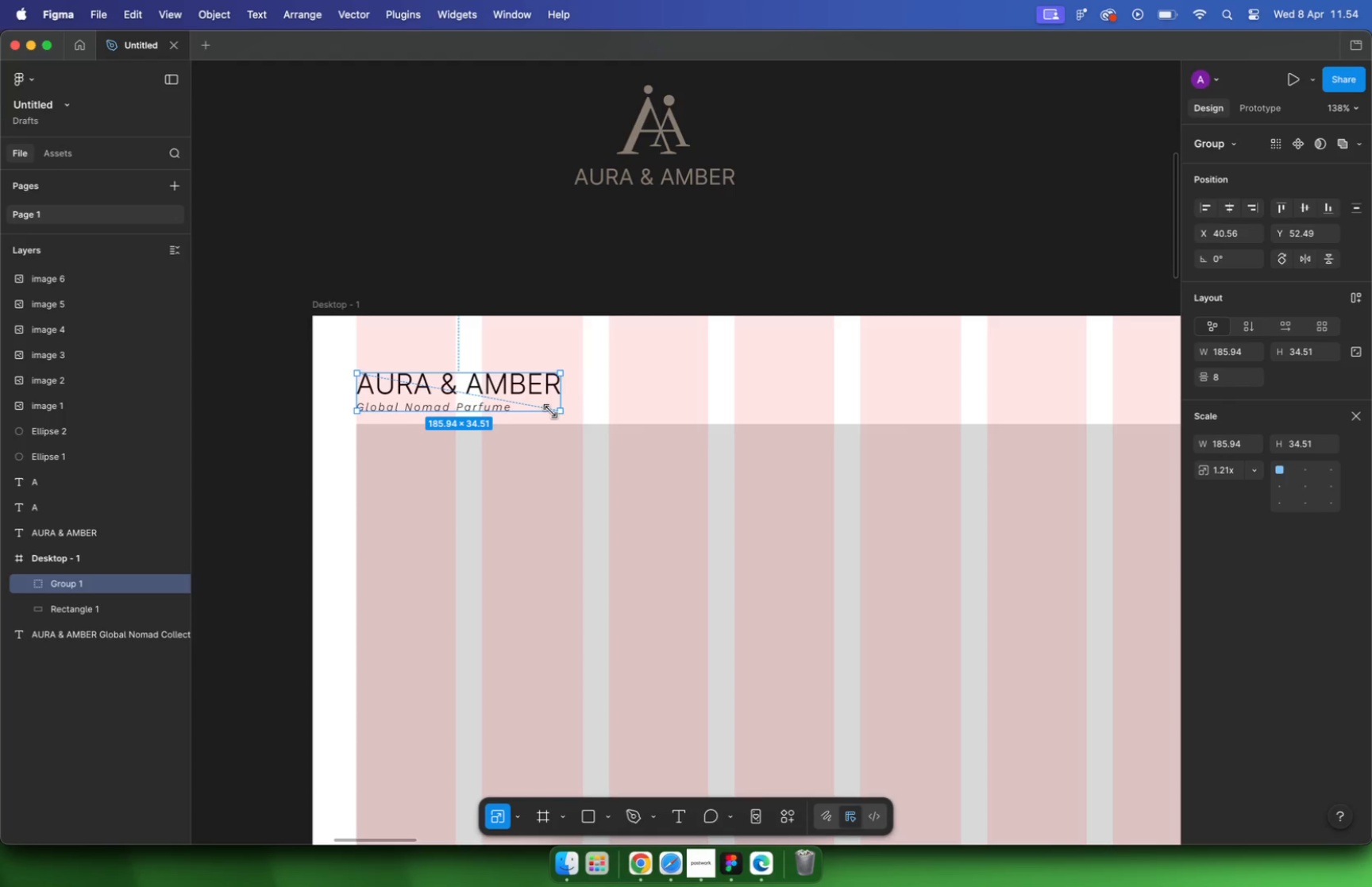 
hold_key(key=CommandLeft, duration=0.46)
scroll: coordinate [575, 408], scroll_direction: up, amount: 16.0
 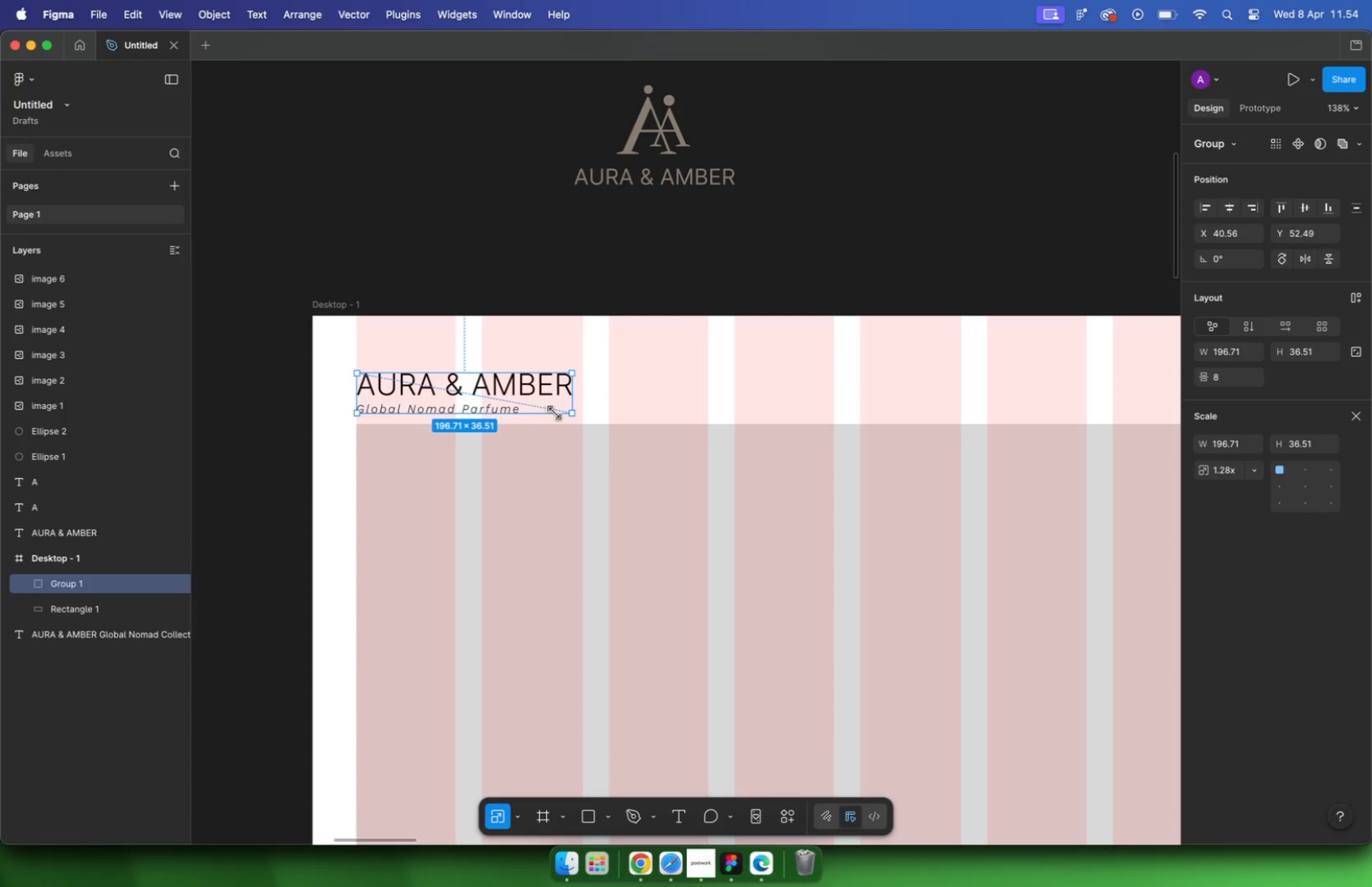 
left_click_drag(start_coordinate=[602, 429], to_coordinate=[596, 423])
 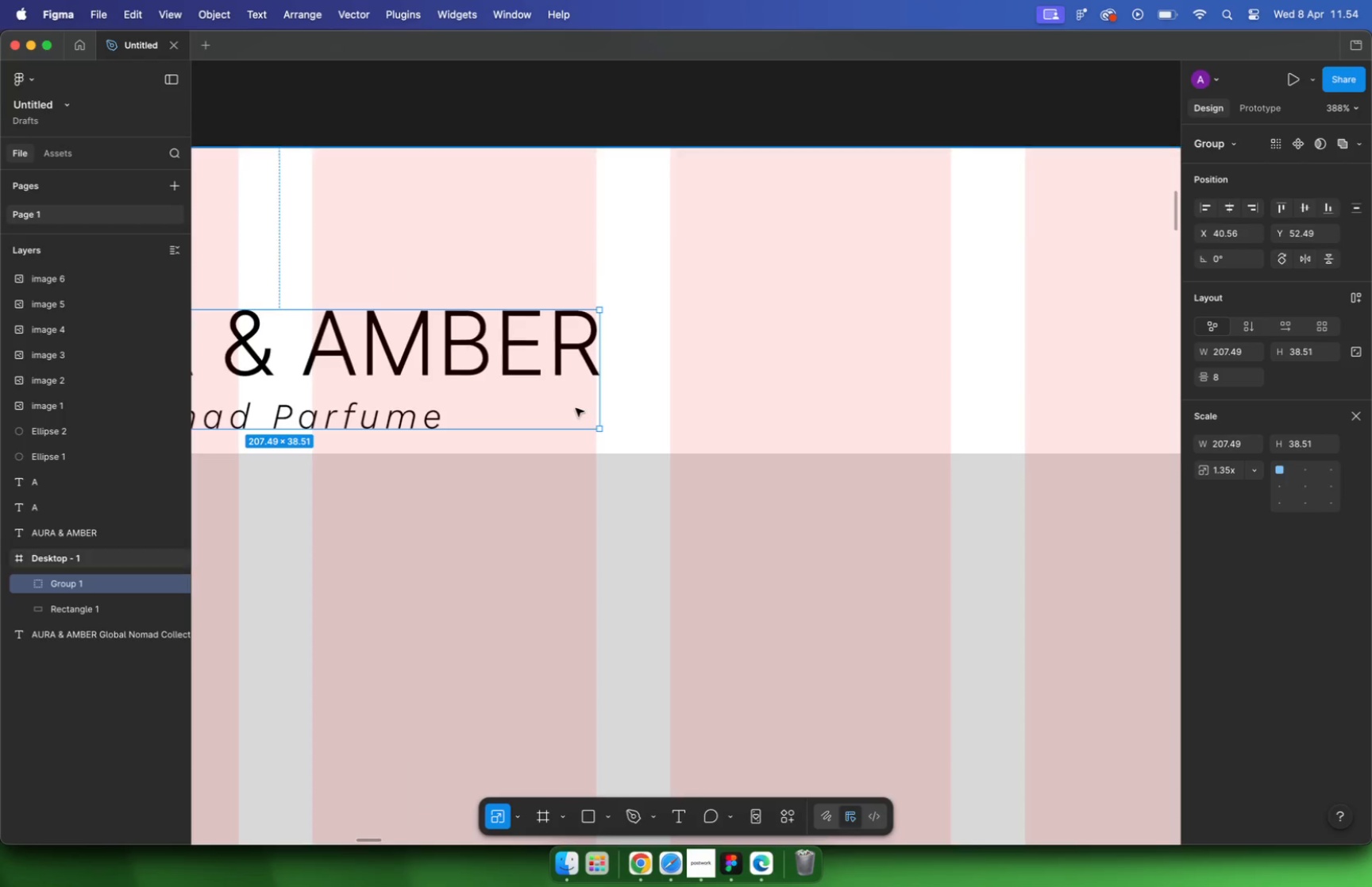 
hold_key(key=ShiftLeft, duration=1.32)
 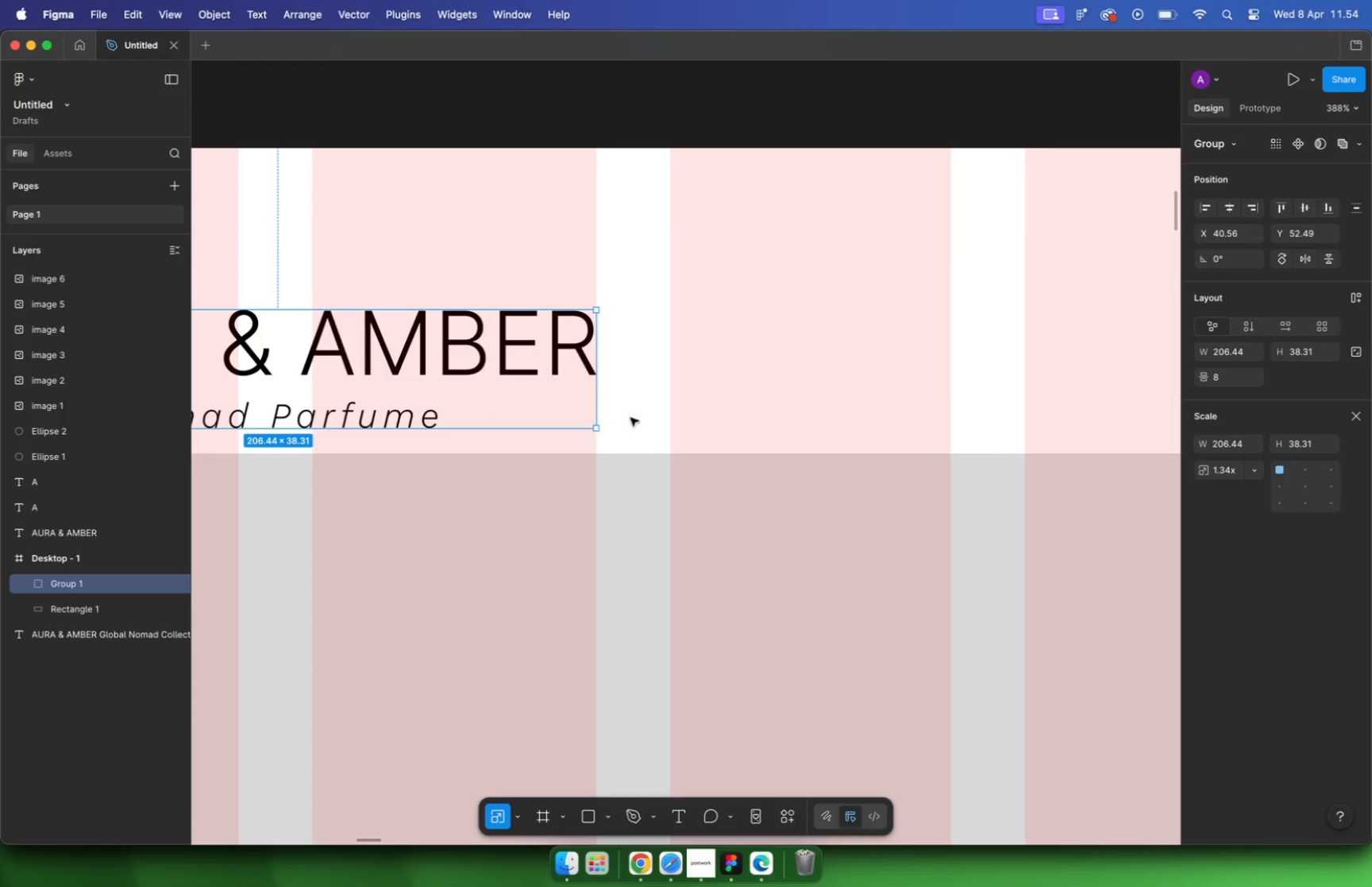 
left_click([1244, 349])
 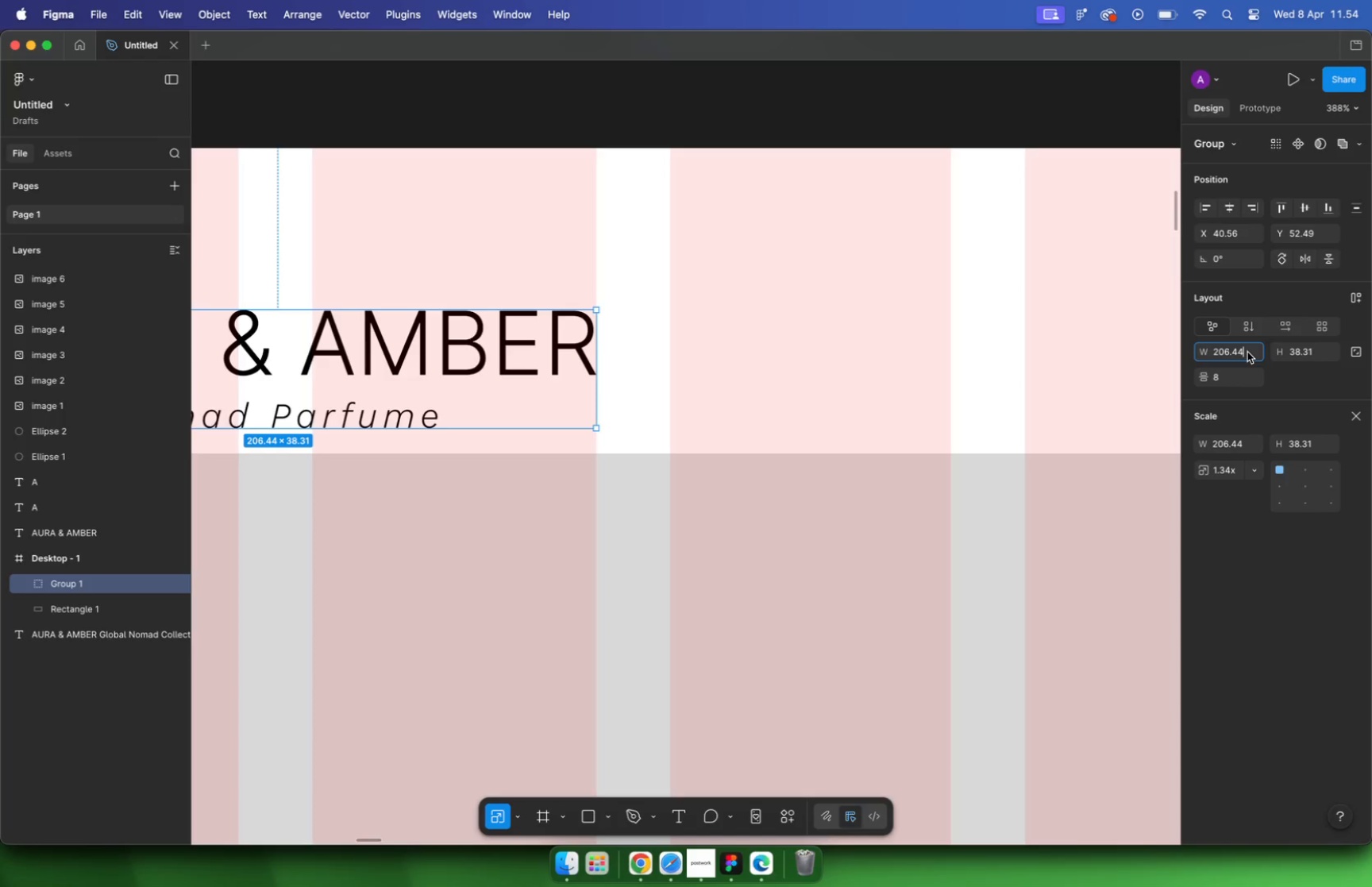 
key(Backspace)
 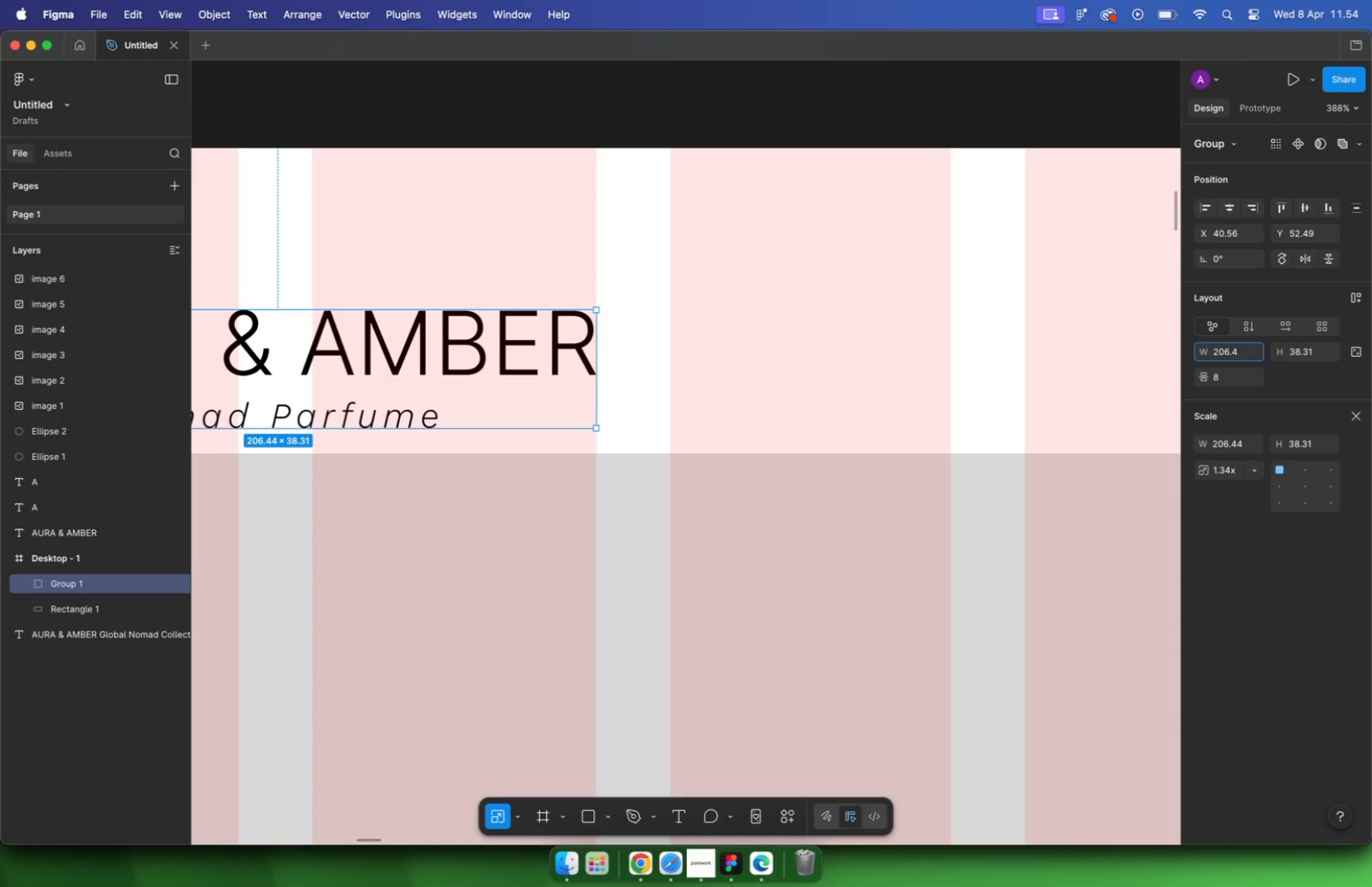 
key(Backspace)
 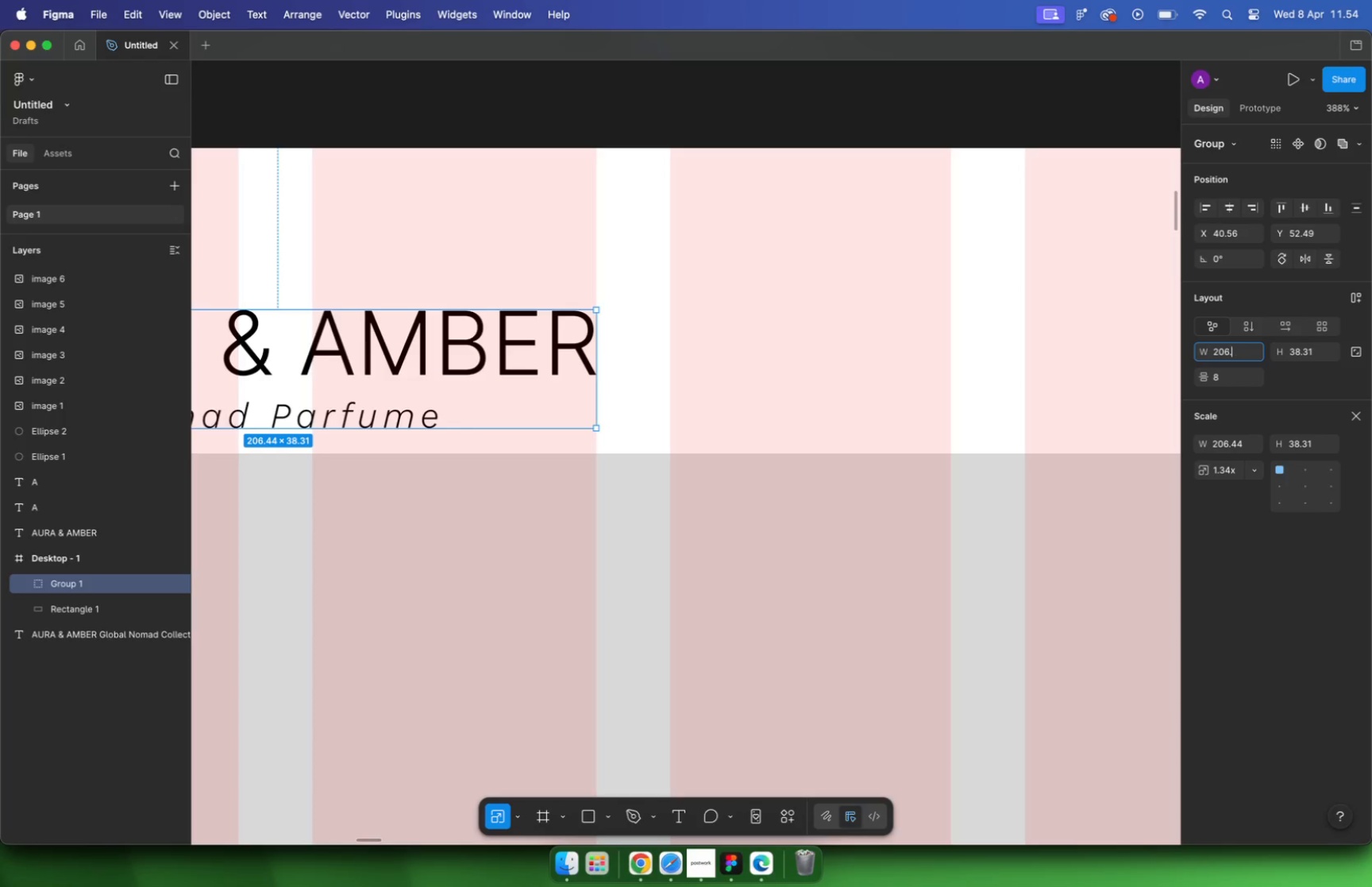 
key(Backspace)
 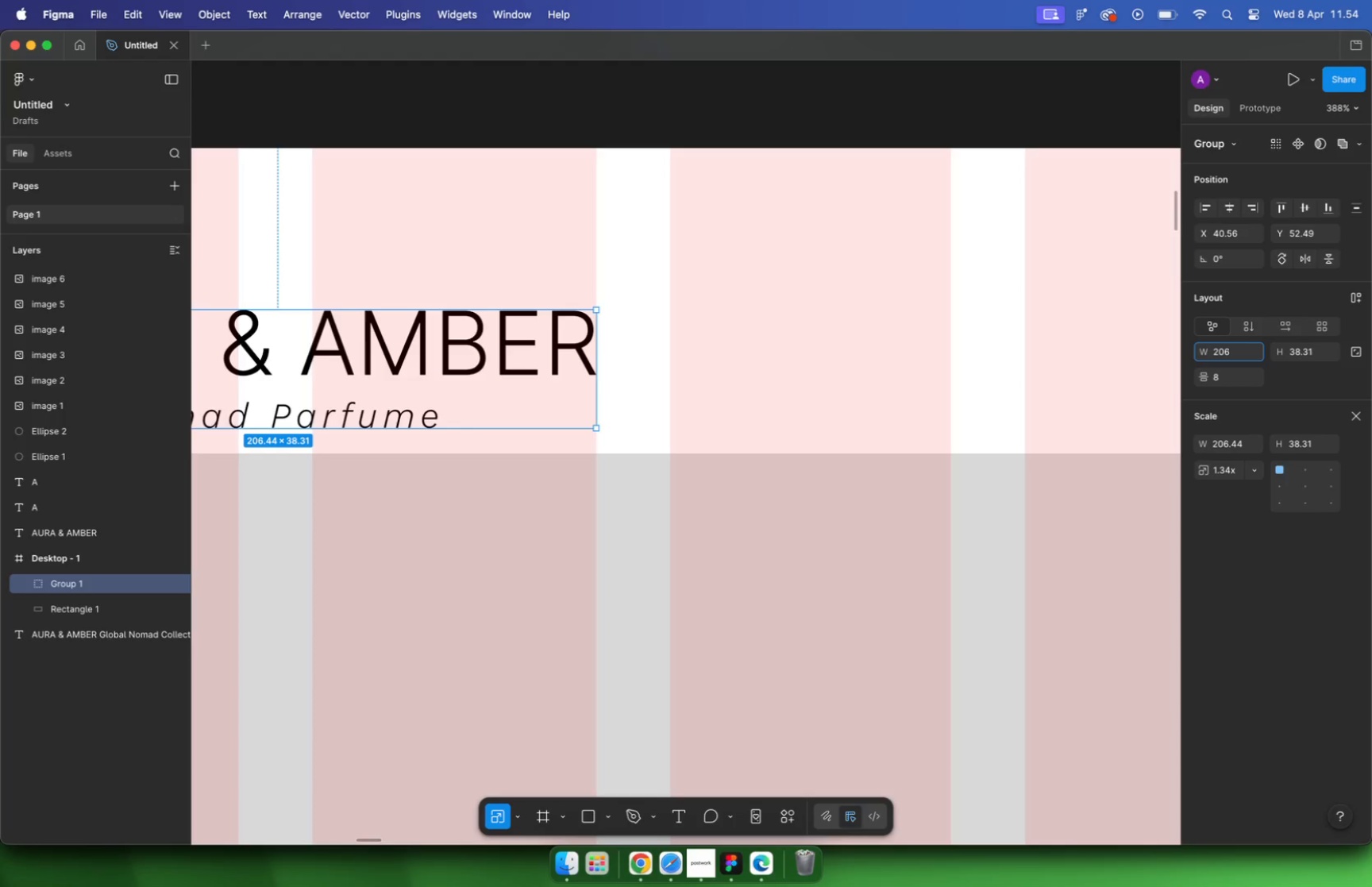 
key(Enter)
 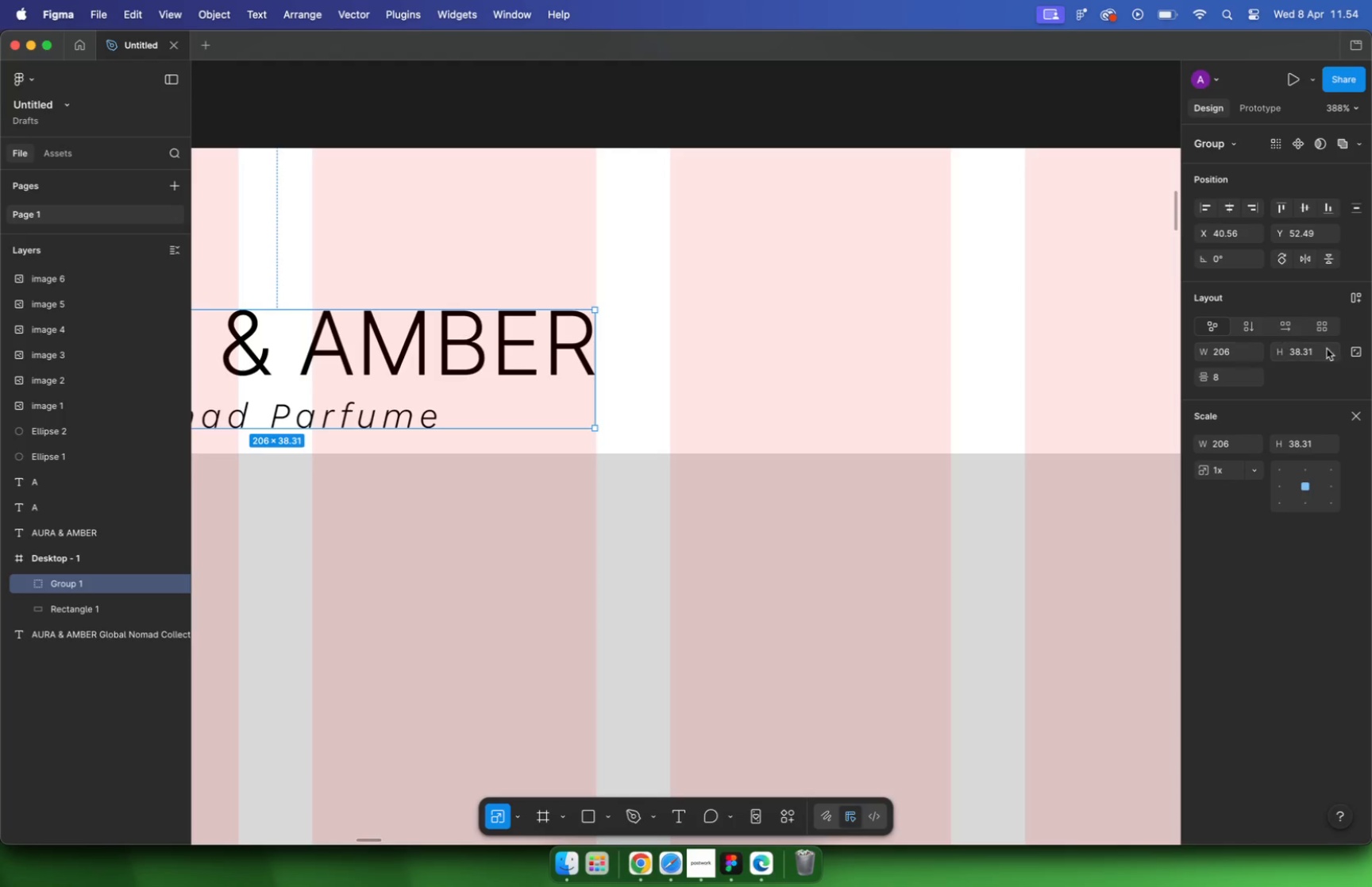 
left_click([1323, 354])
 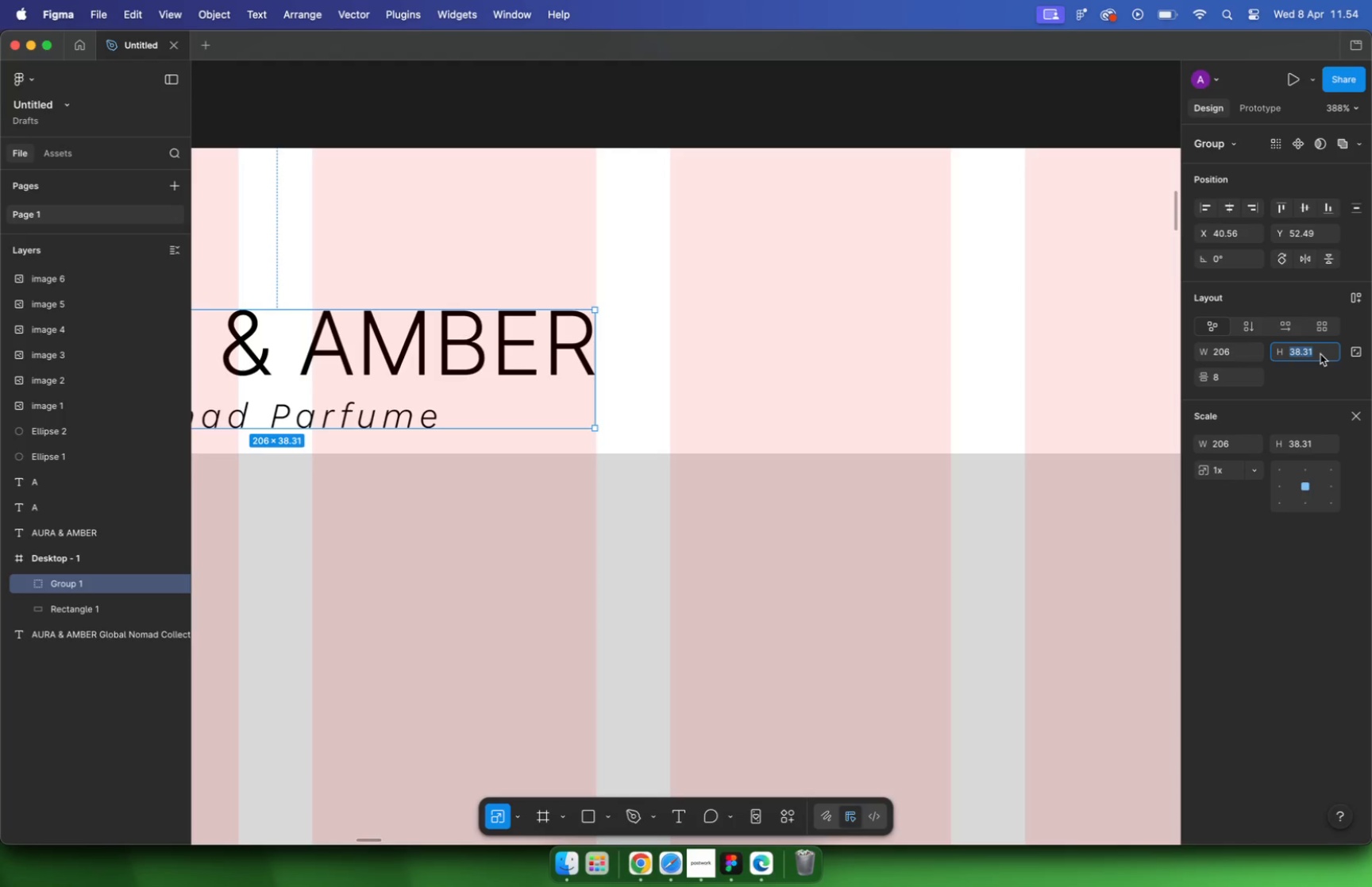 
key(Backspace)
 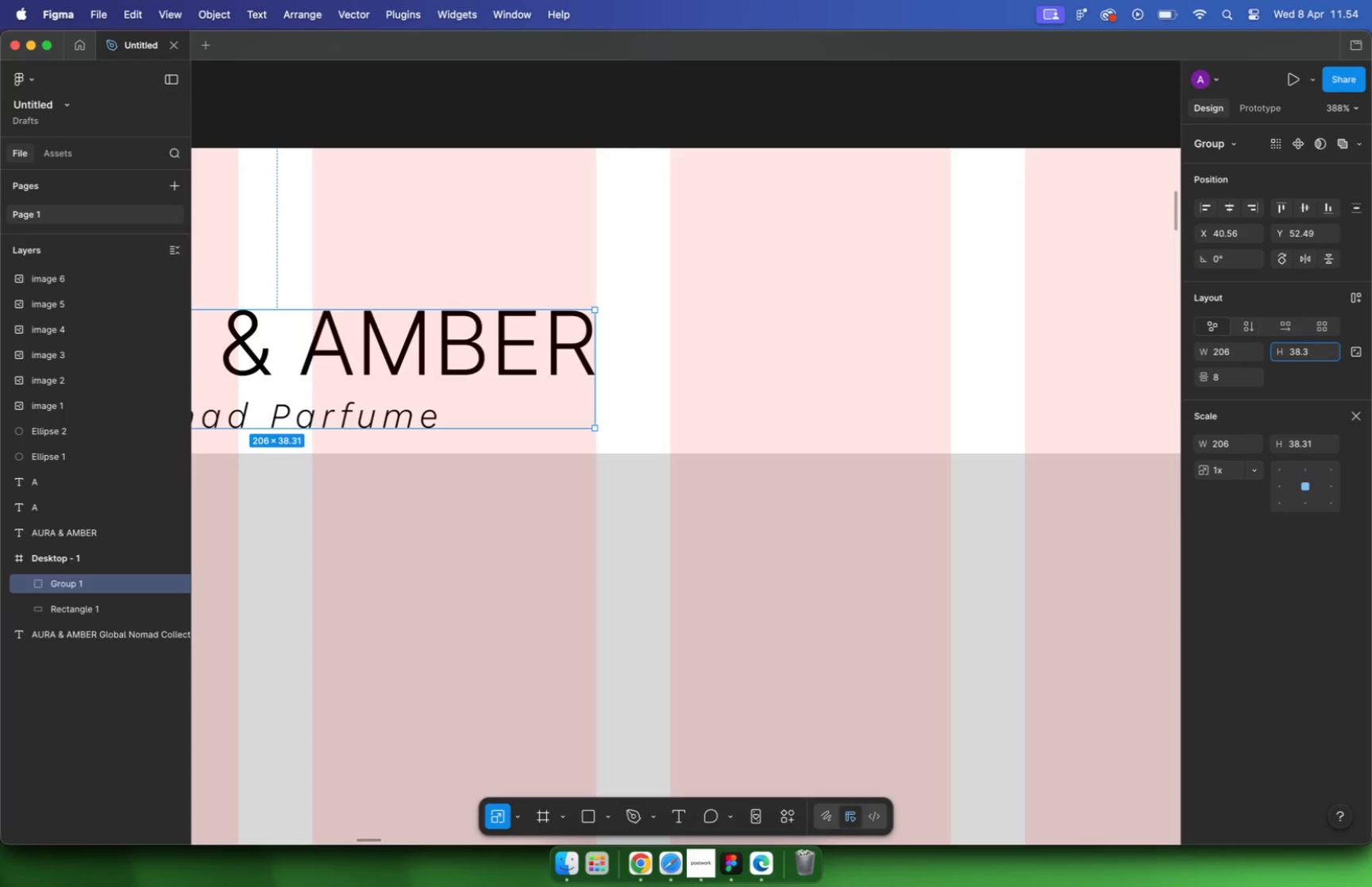 
key(Backspace)
 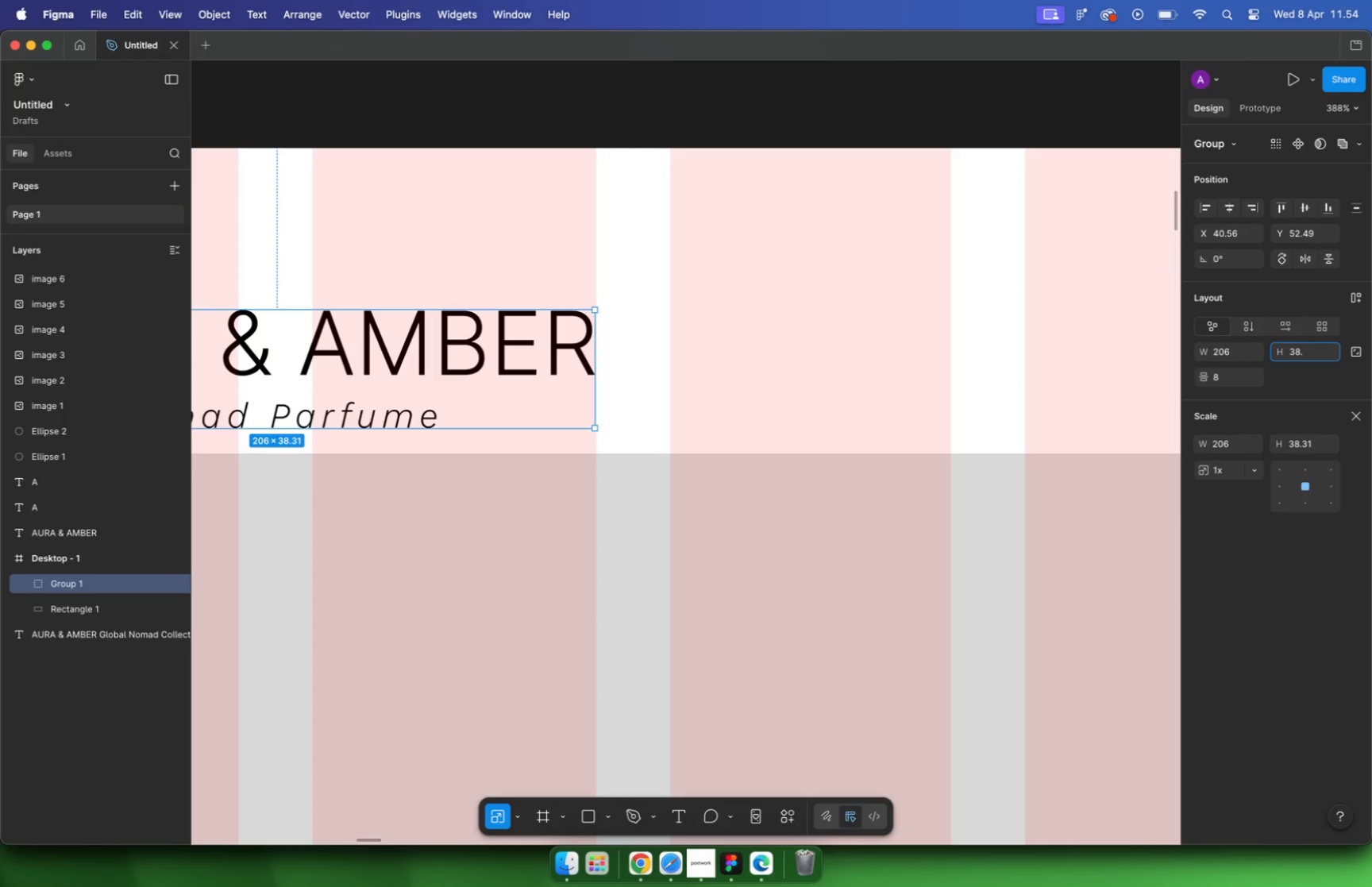 
key(Backspace)
 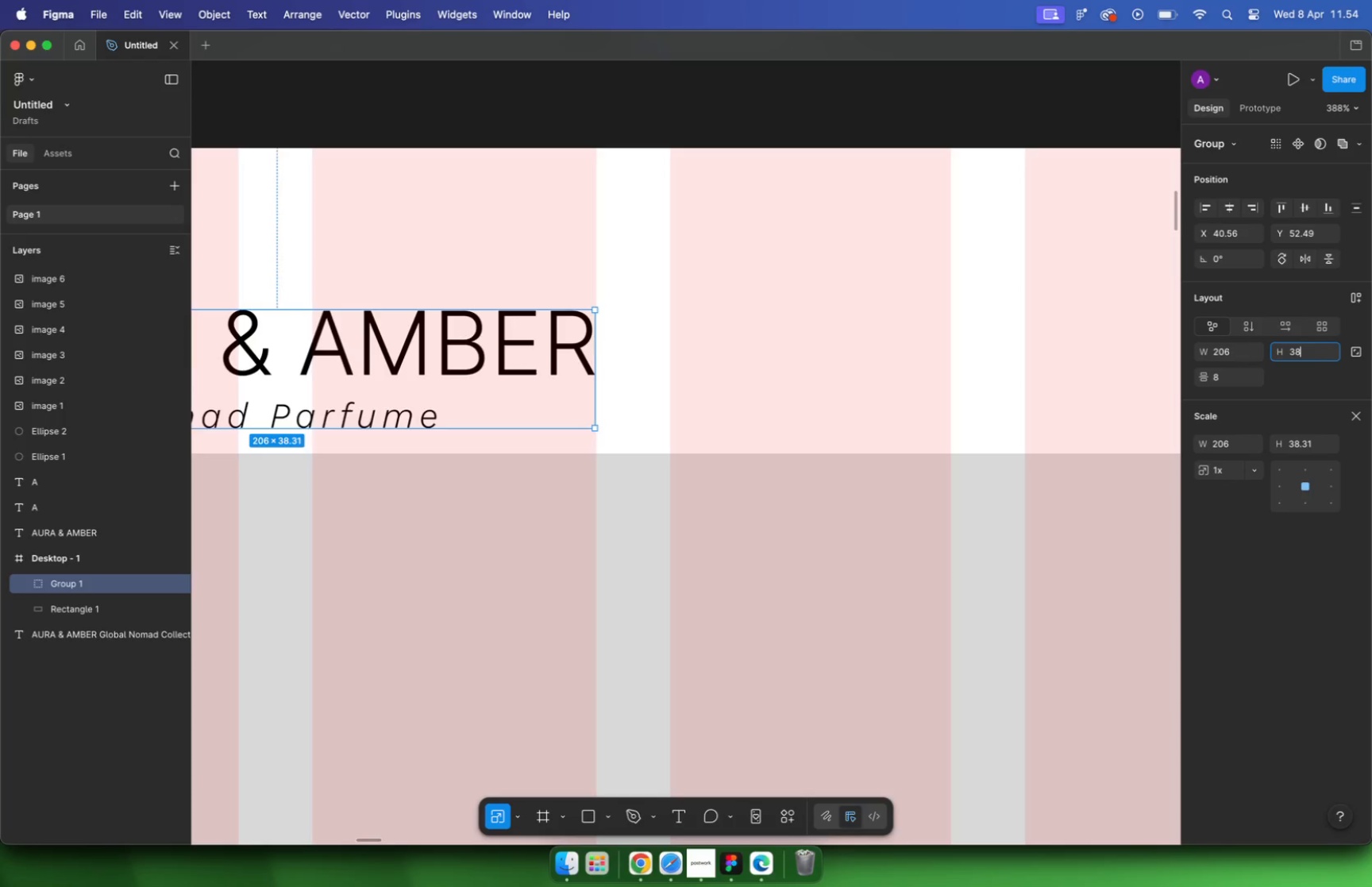 
key(Enter)
 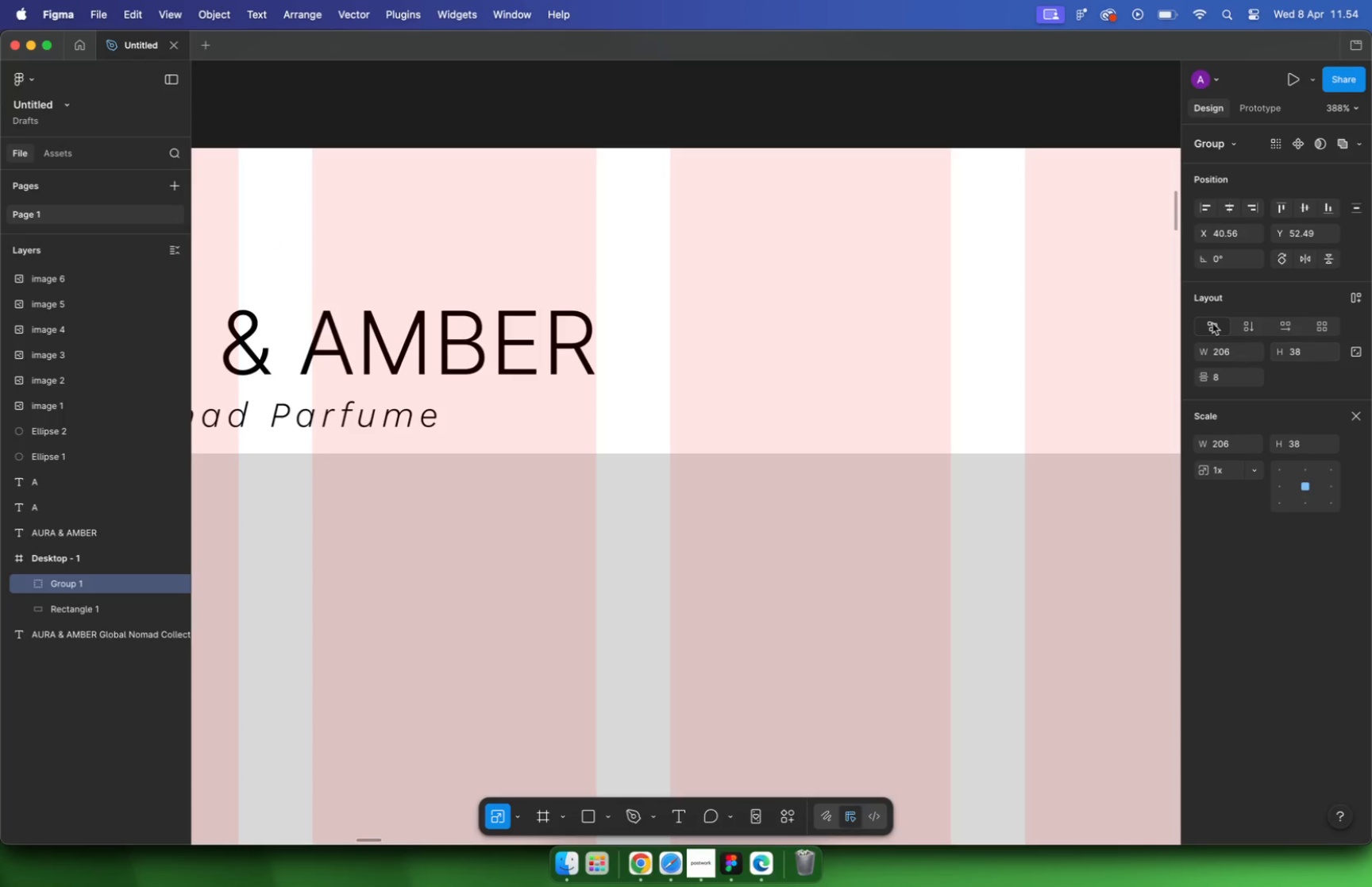 
hold_key(key=CommandLeft, duration=1.26)
 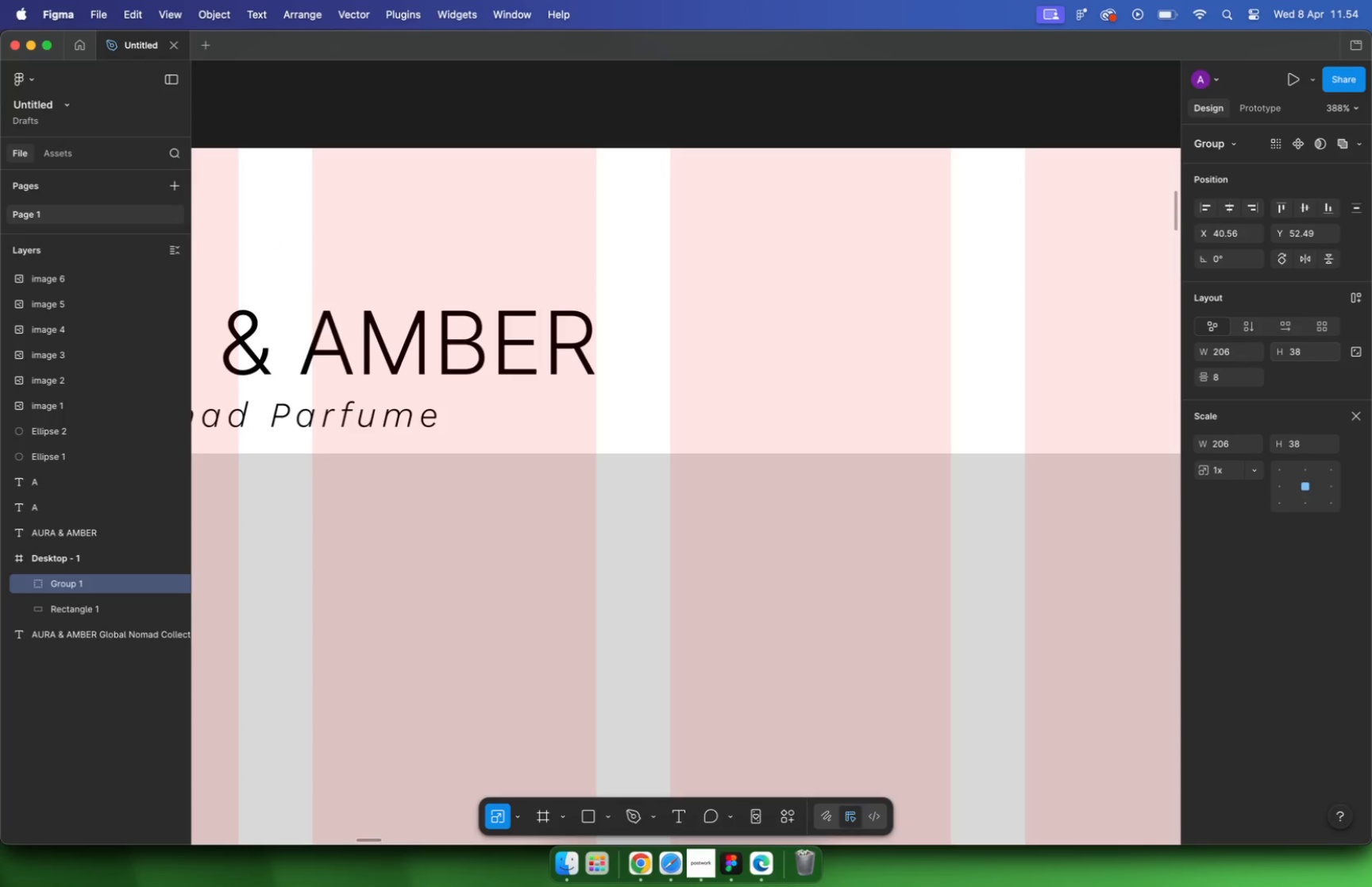 
left_click([521, 371])
 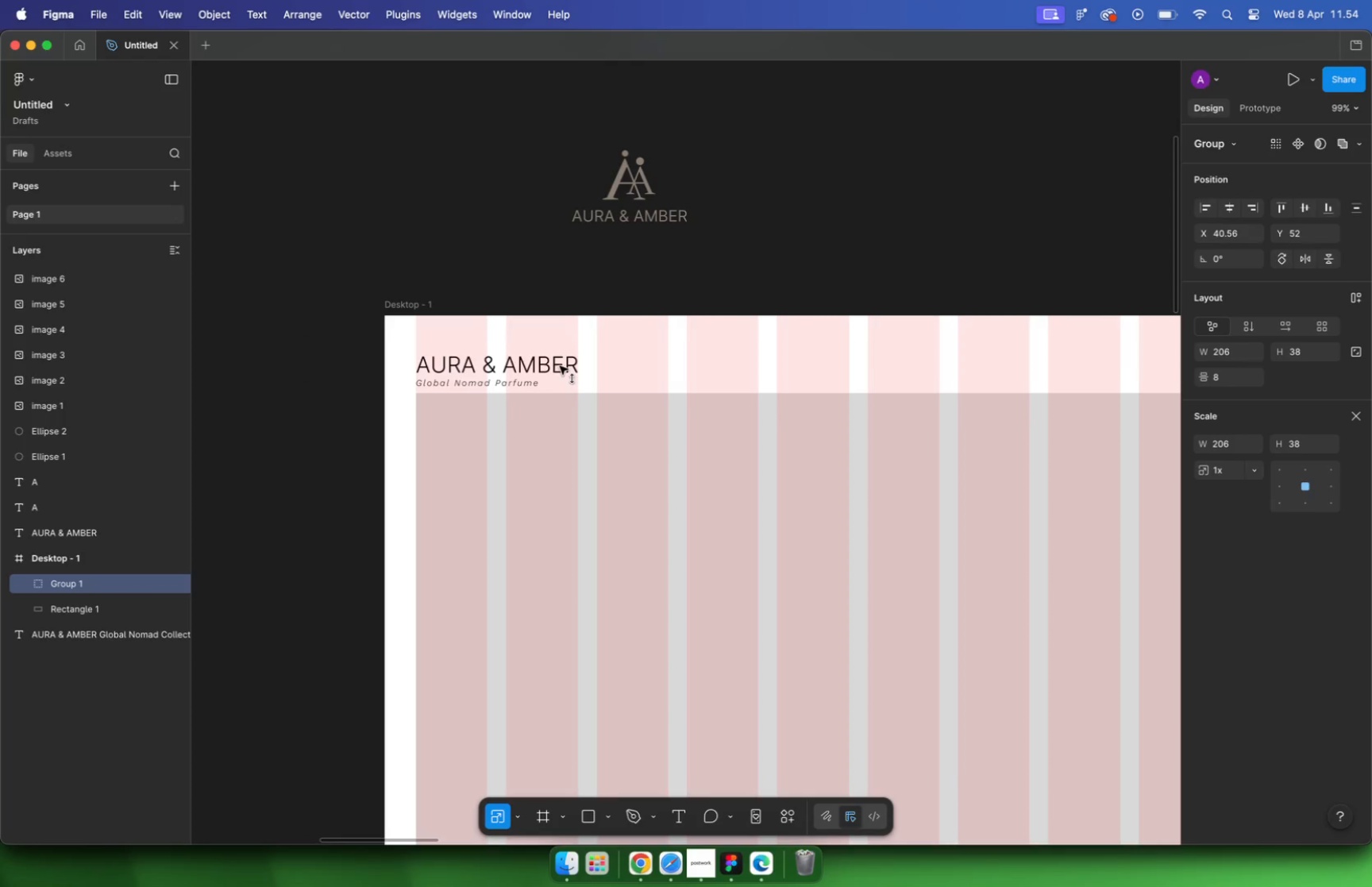 
scroll: coordinate [491, 369], scroll_direction: down, amount: 19.0
 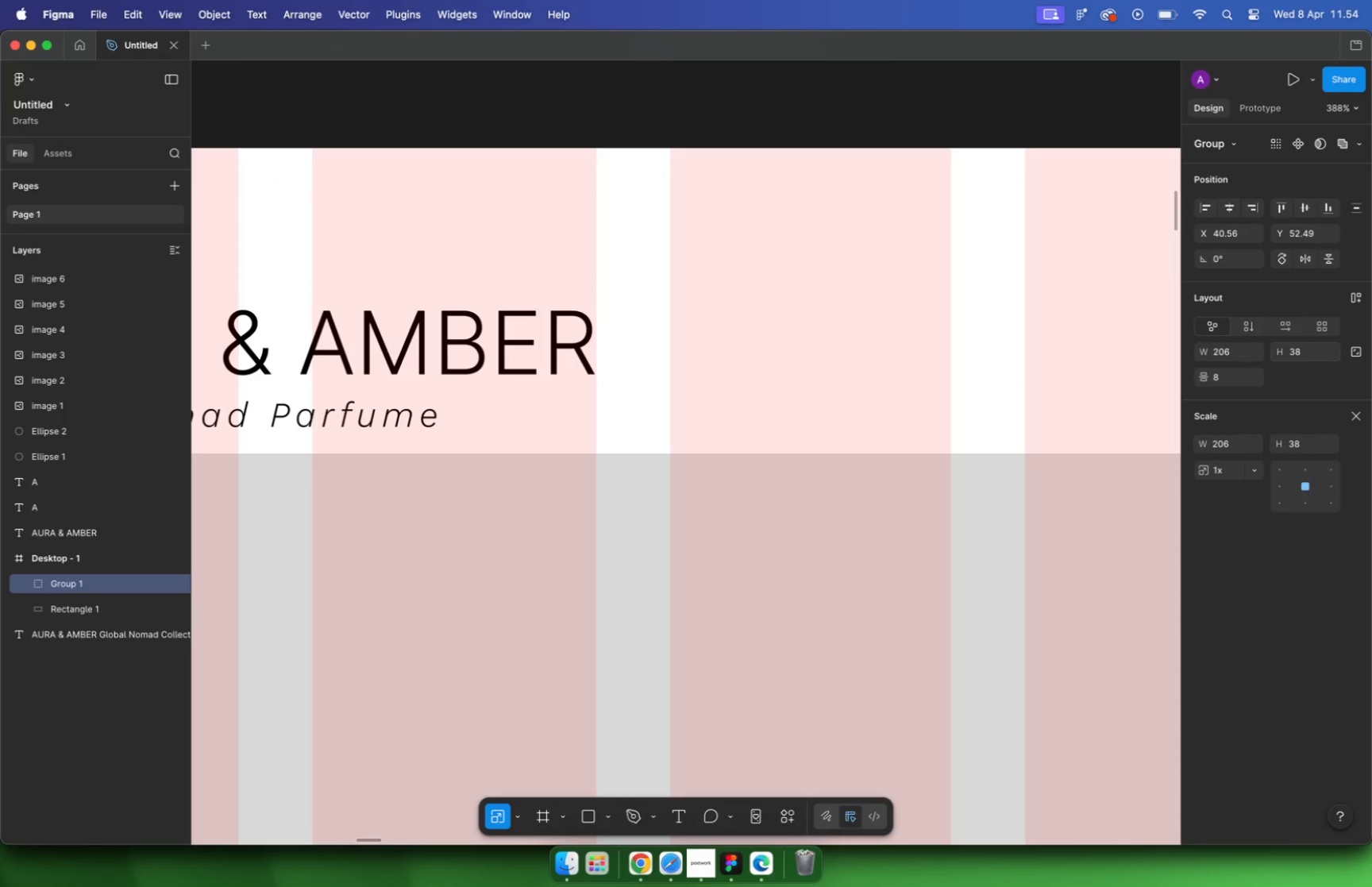 
left_click_drag(start_coordinate=[561, 370], to_coordinate=[560, 364])
 